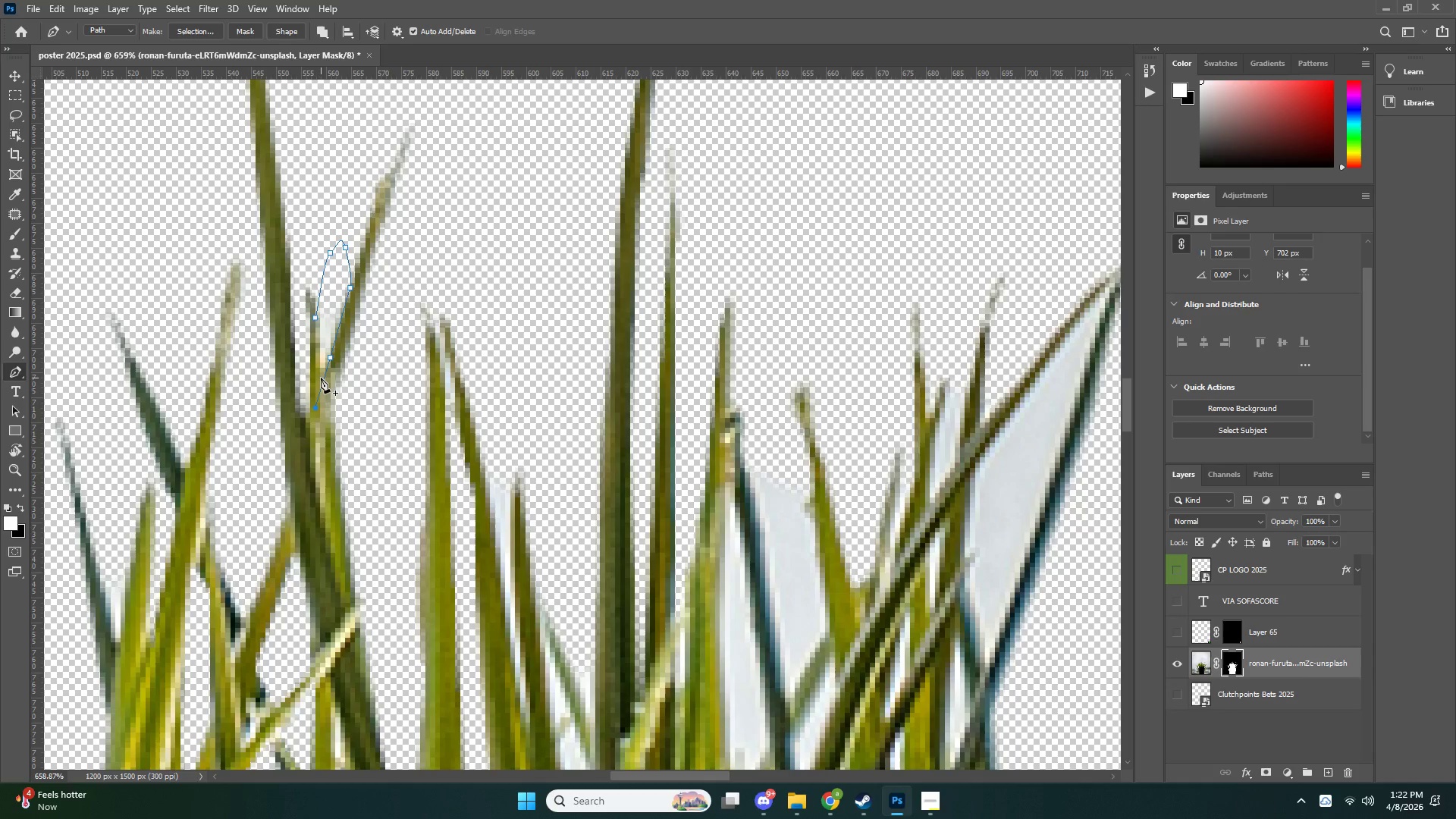 
key(Control+ControlLeft)
 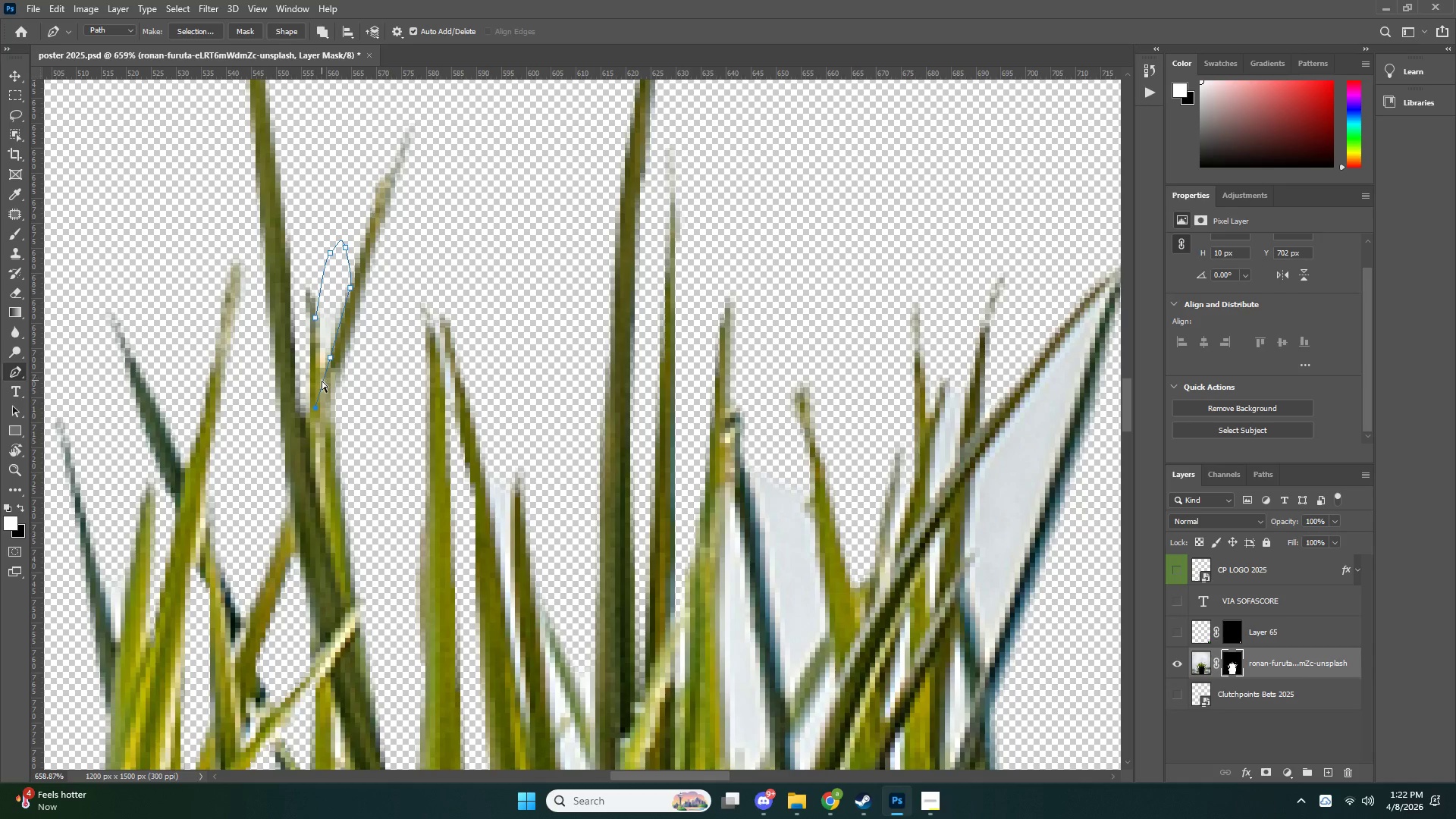 
key(Control+Z)
 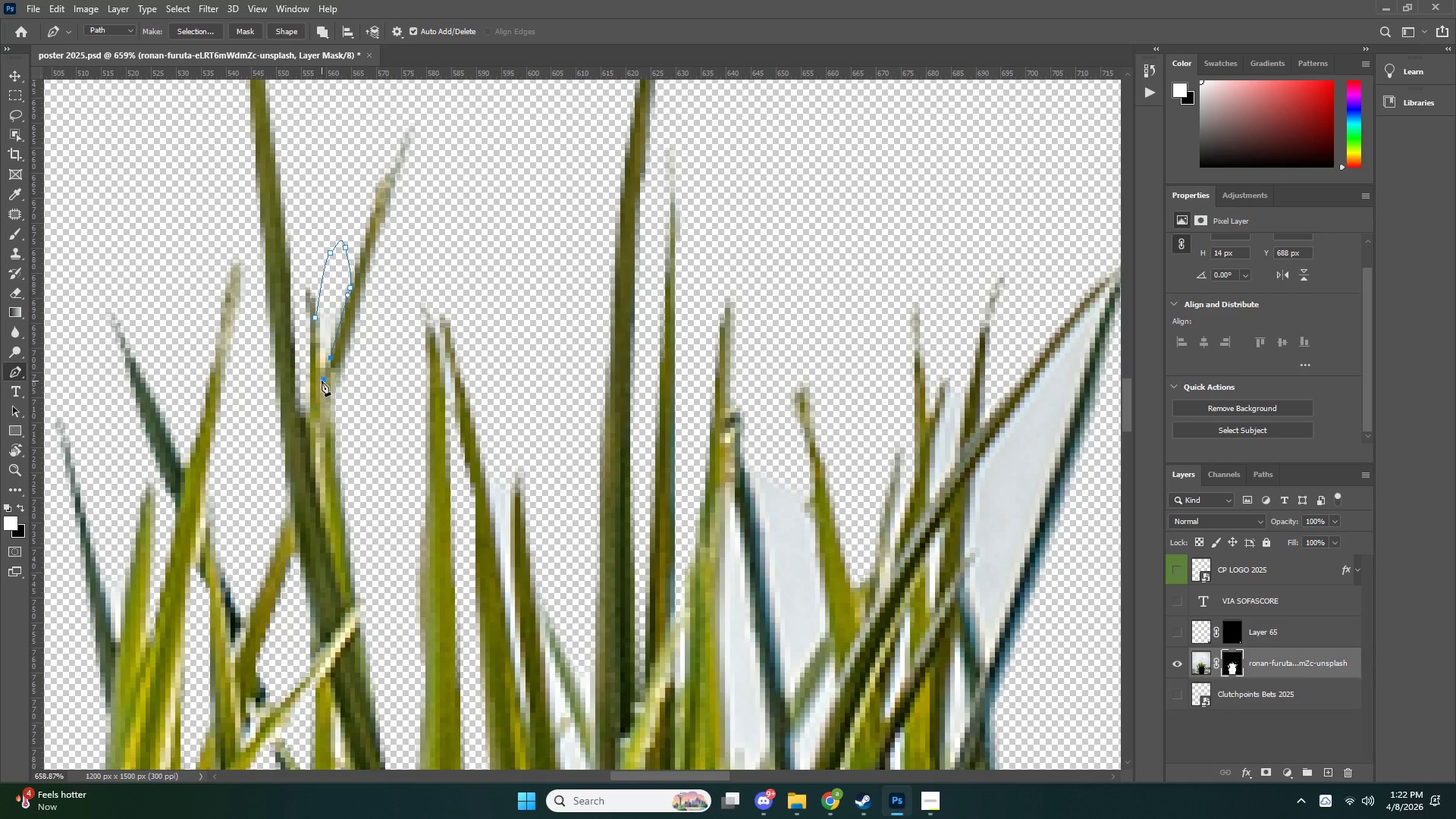 
left_click([322, 381])
 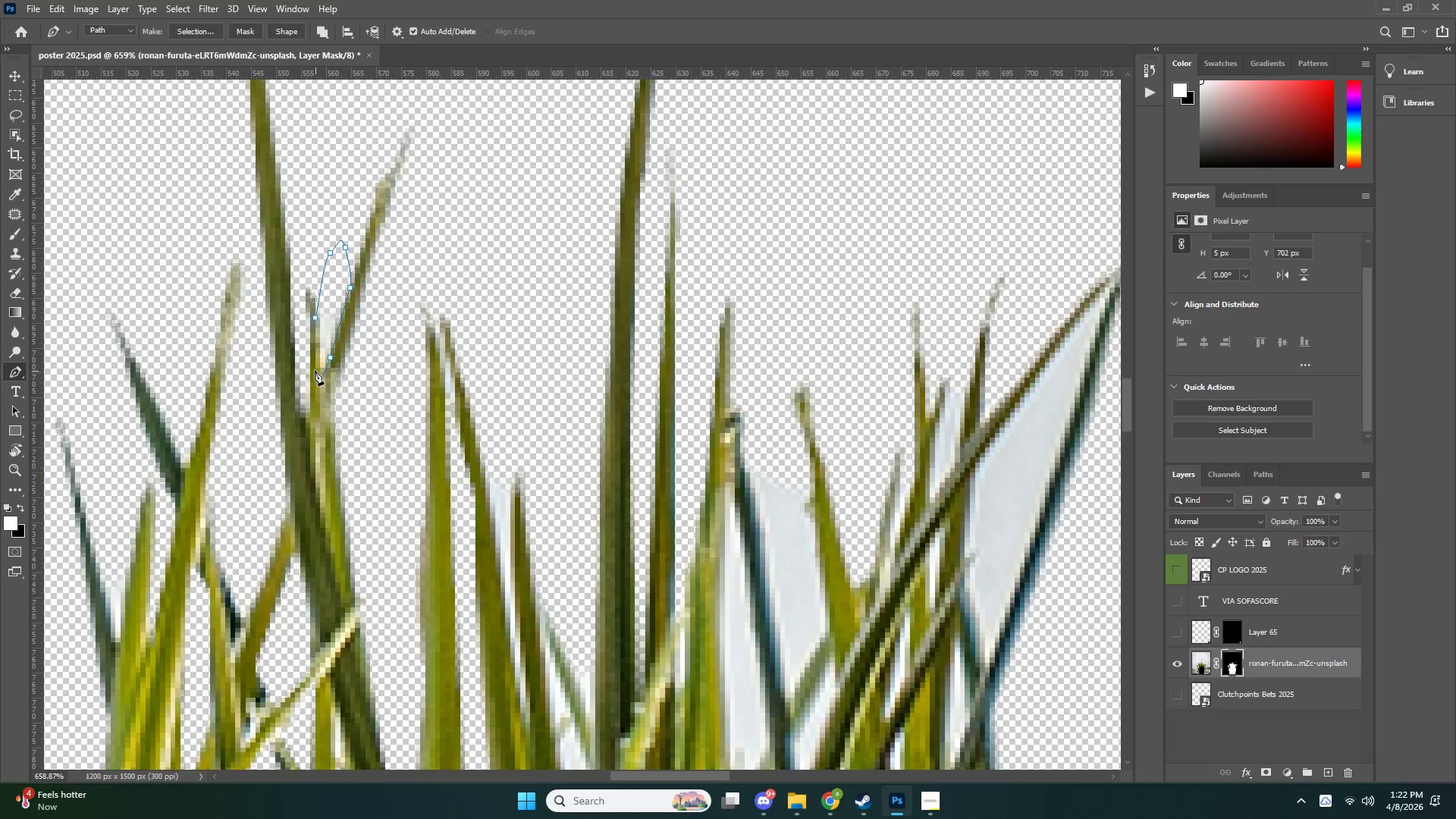 
key(Control+NumpadEnter)
 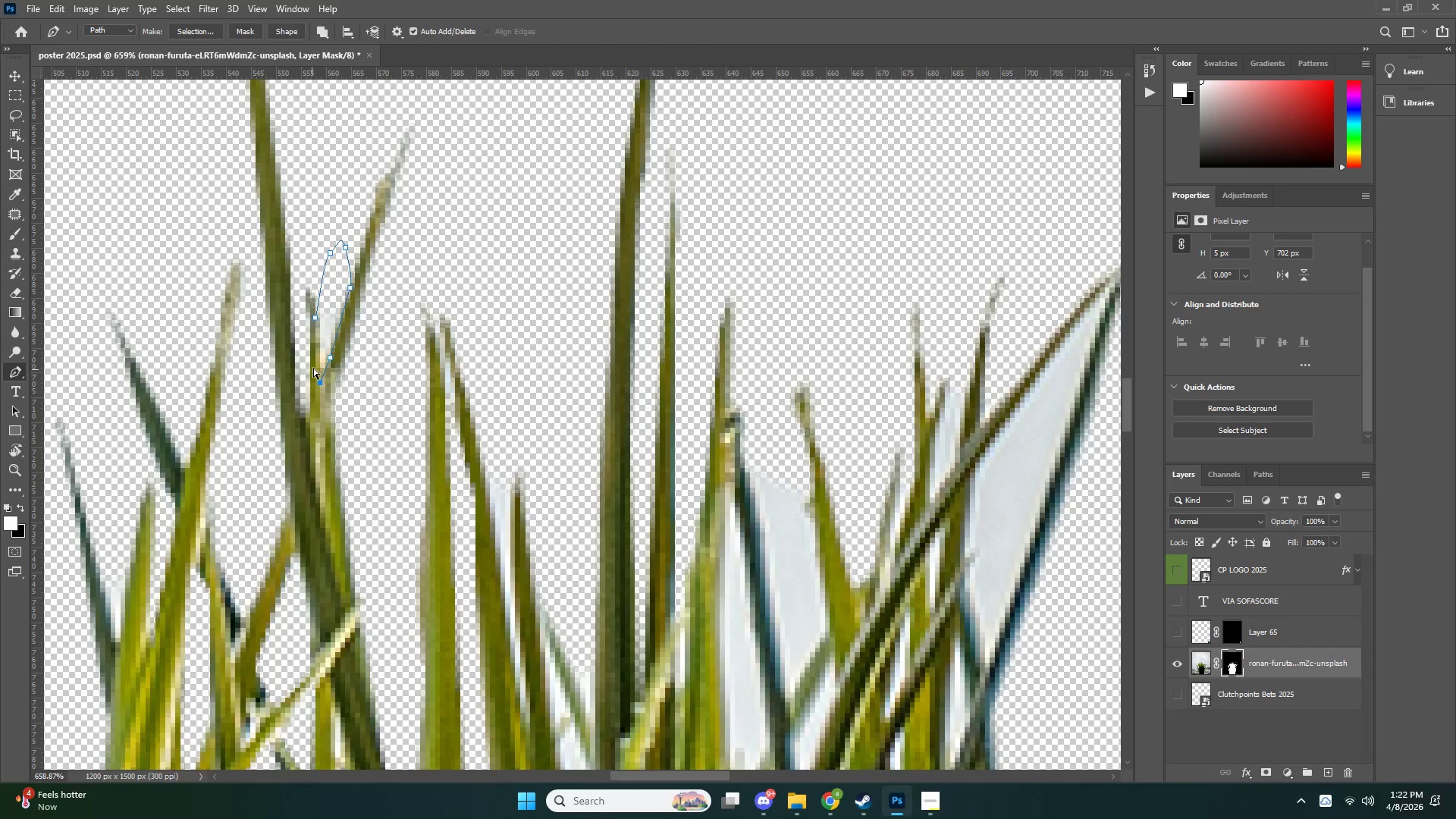 
key(Control+X)
 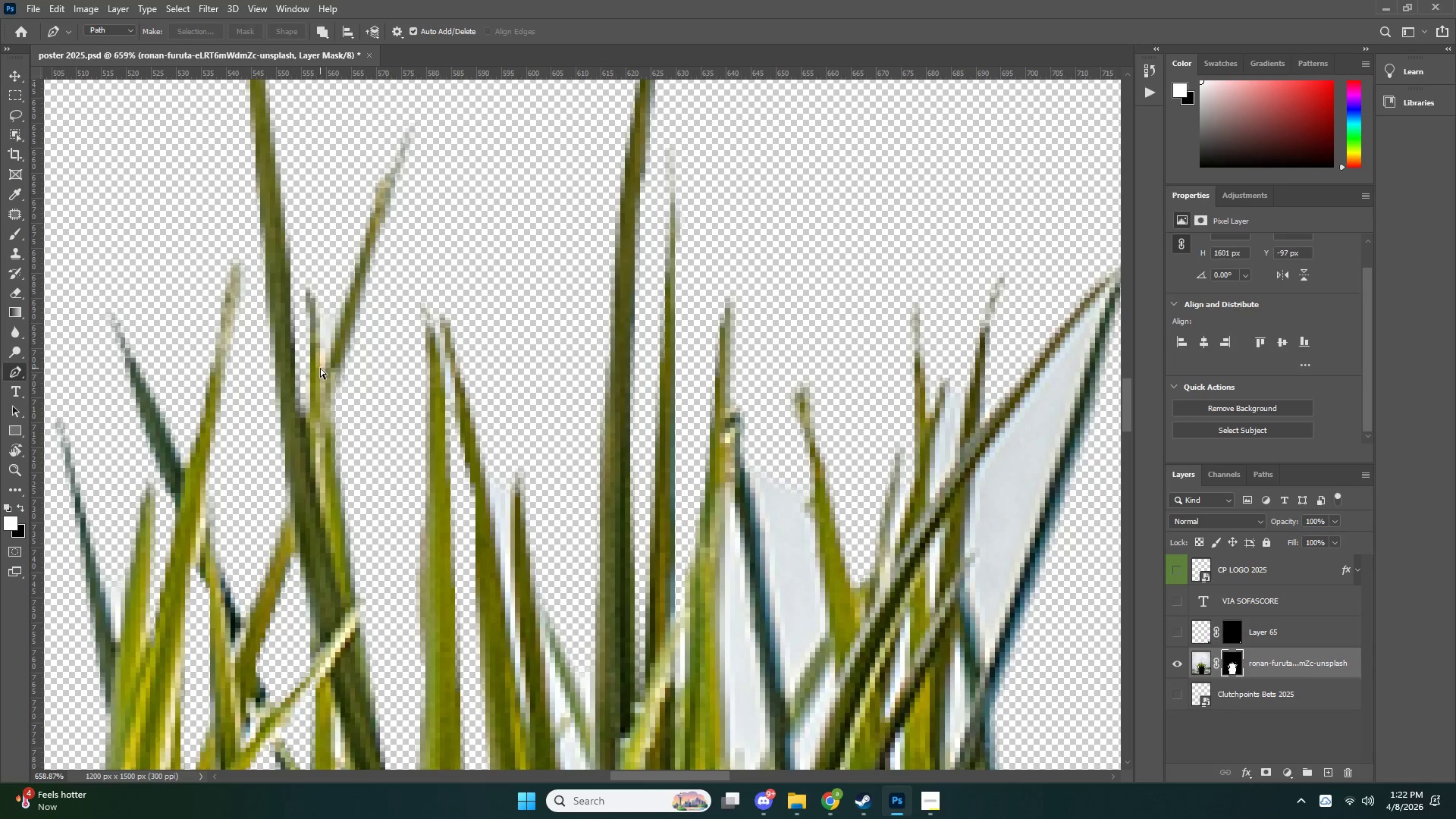 
key(Z)
 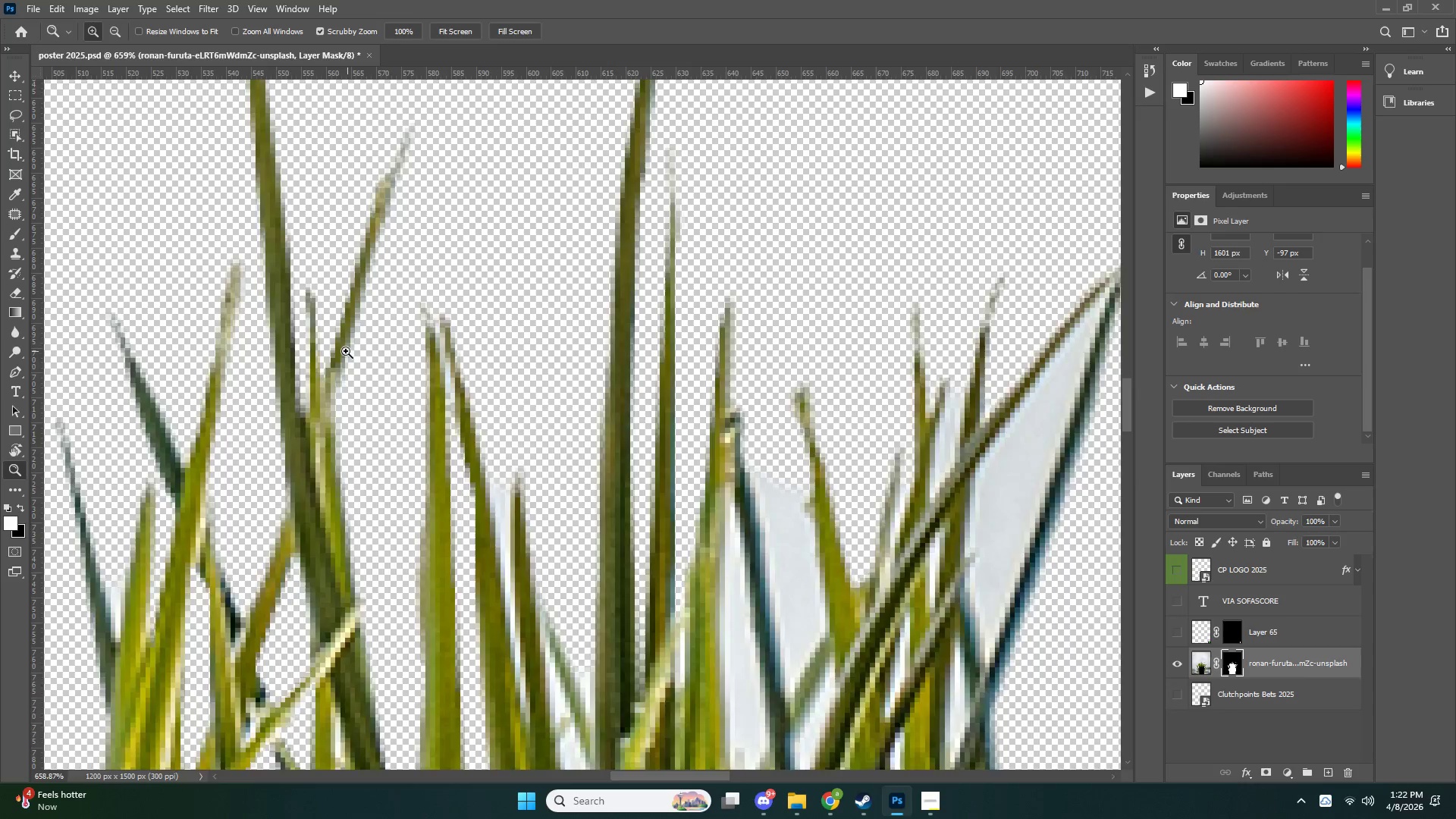 
left_click_drag(start_coordinate=[331, 353], to_coordinate=[231, 369])
 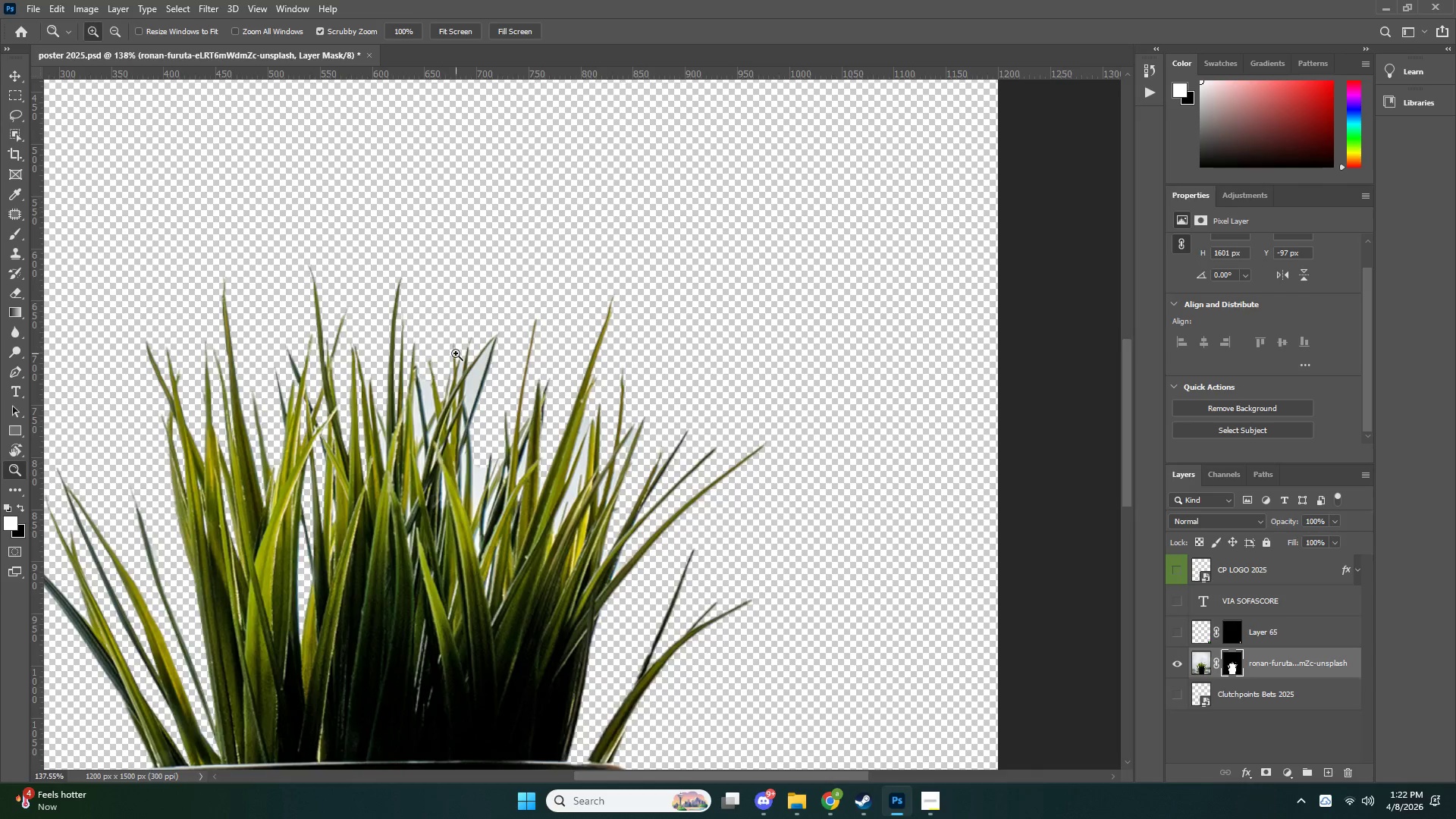 
left_click_drag(start_coordinate=[431, 360], to_coordinate=[378, 370])
 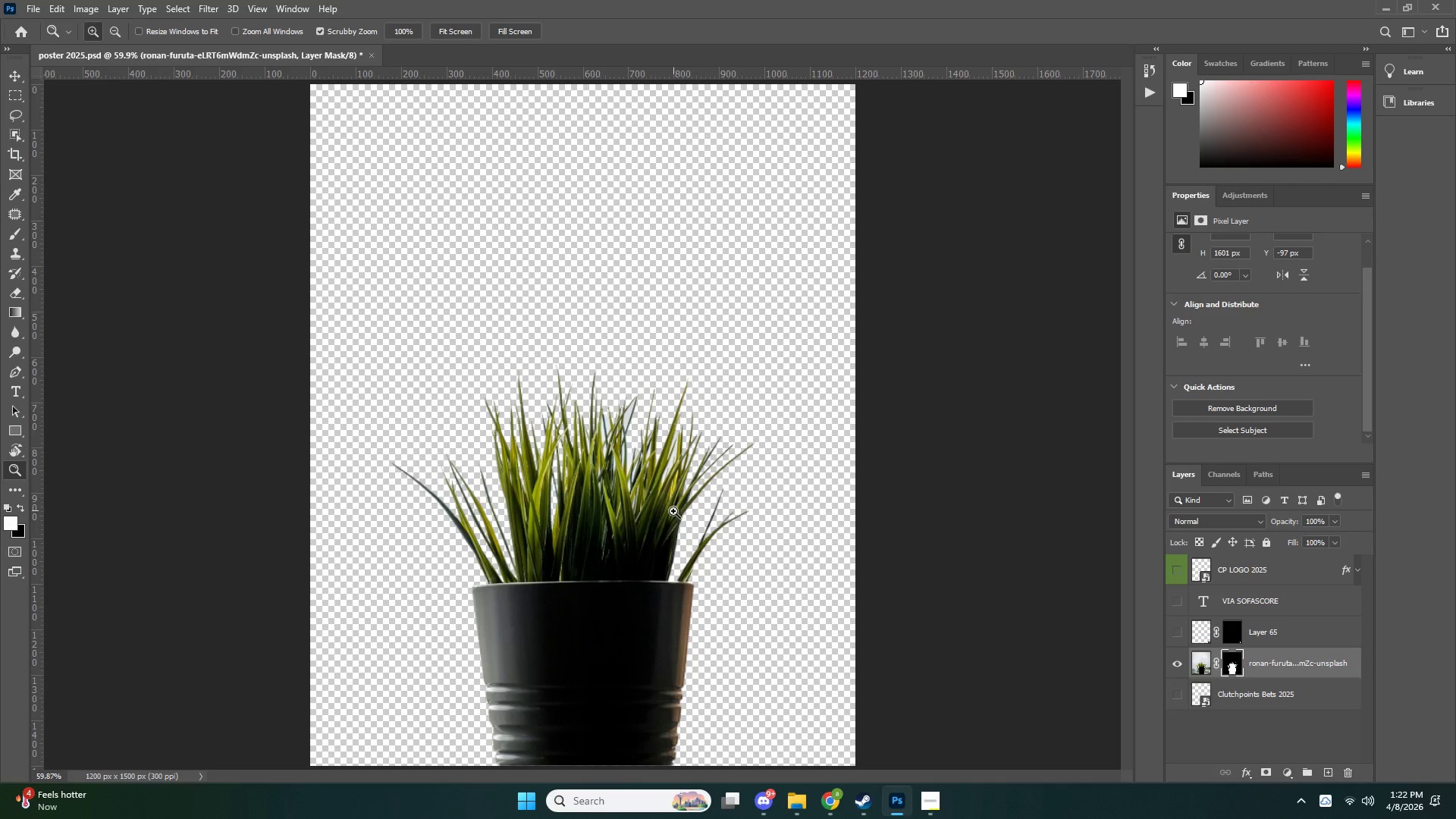 
left_click_drag(start_coordinate=[606, 505], to_coordinate=[657, 488])
 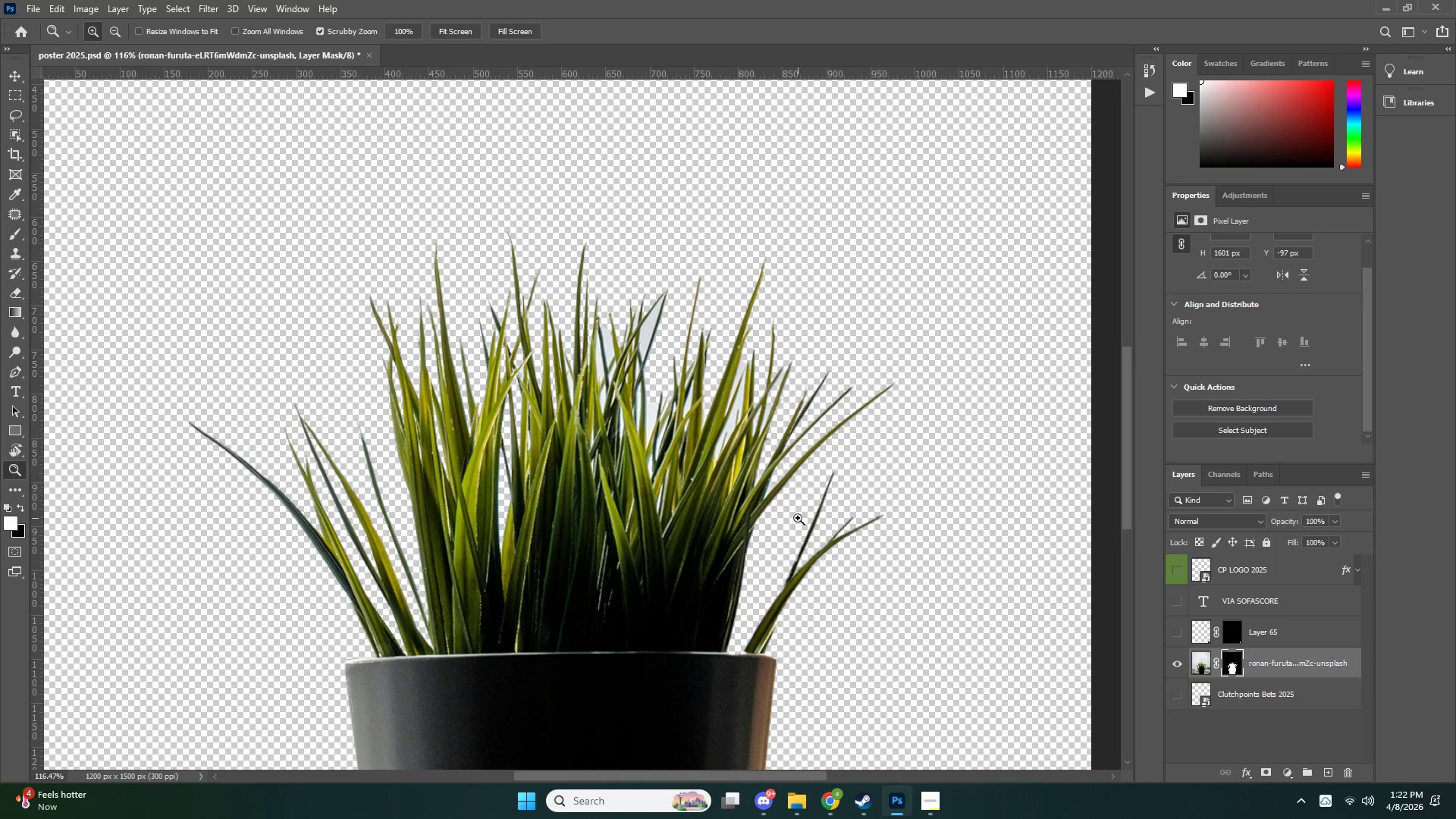 
left_click_drag(start_coordinate=[753, 413], to_coordinate=[825, 403])
 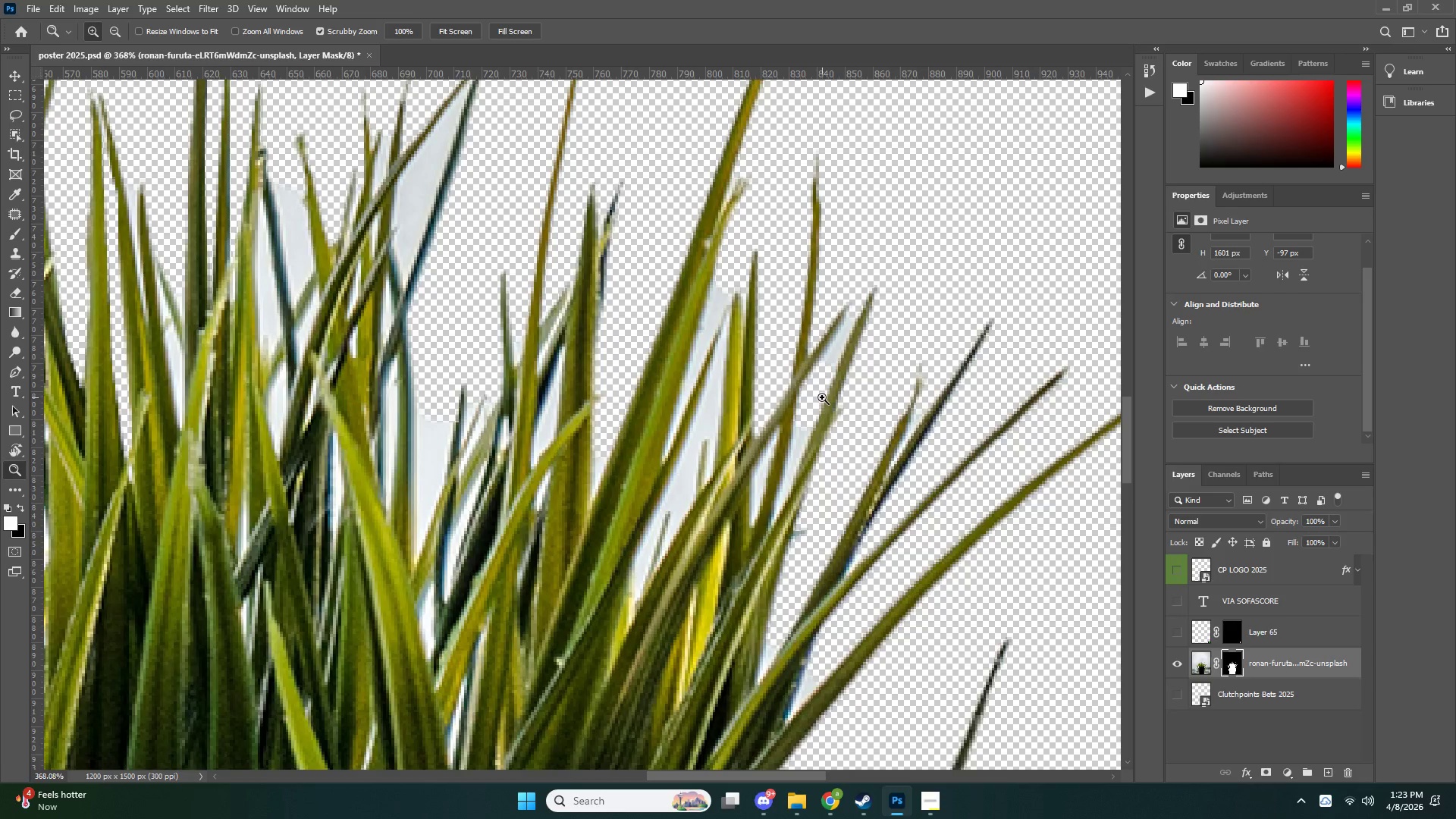 
scroll: coordinate [799, 518], scroll_direction: up, amount: 1.0
 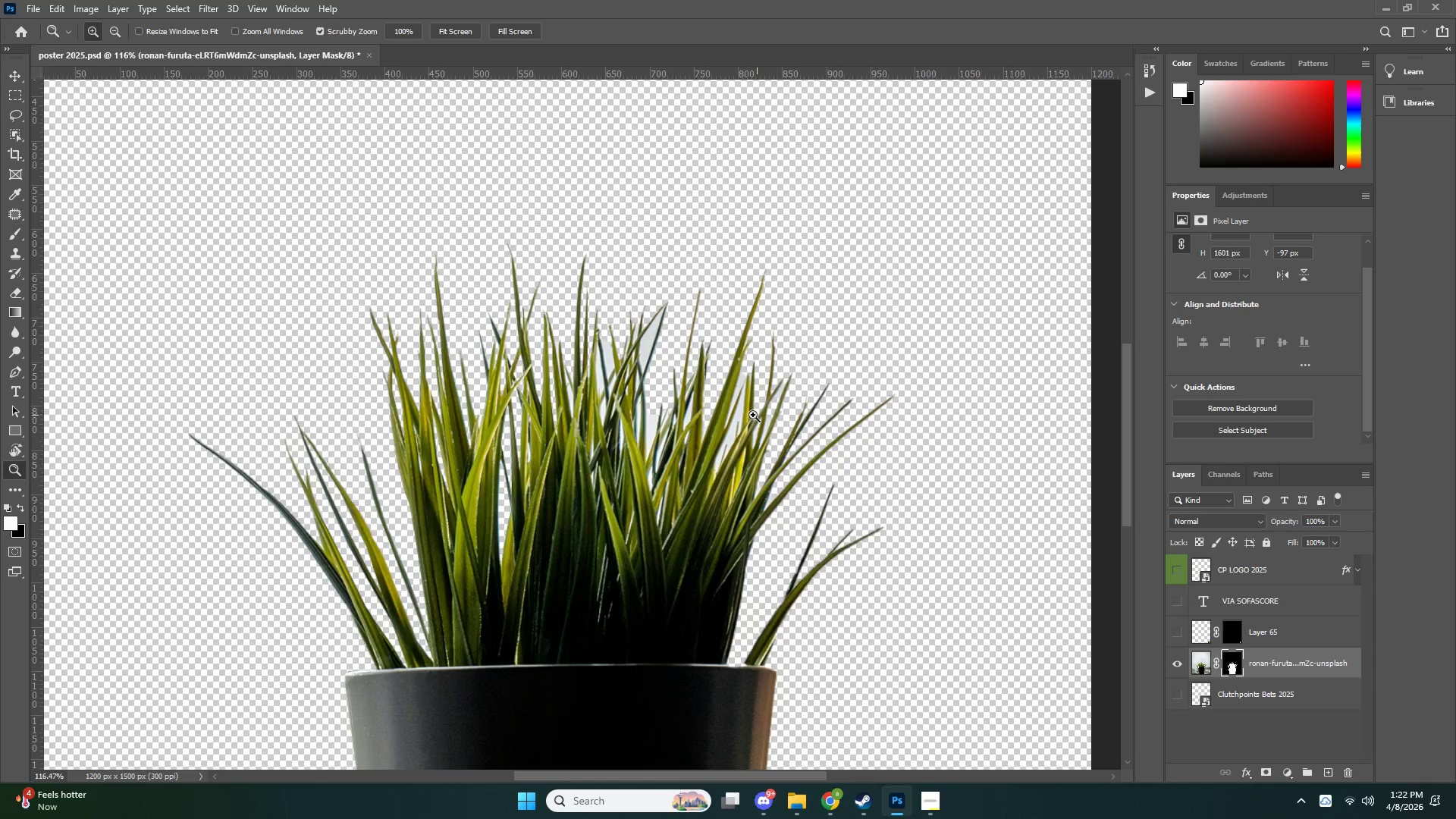 
key(P)
 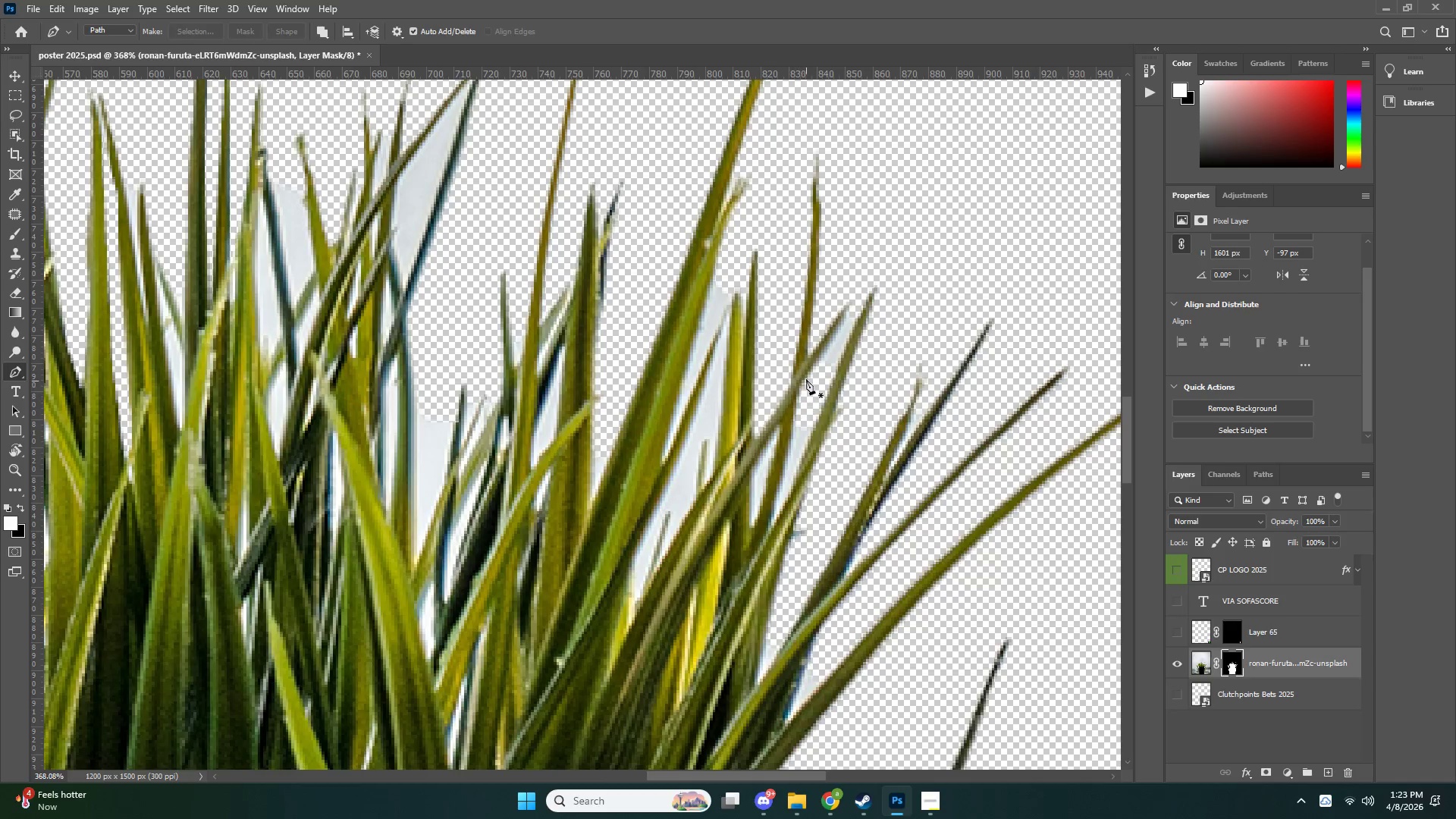 
left_click([808, 374])
 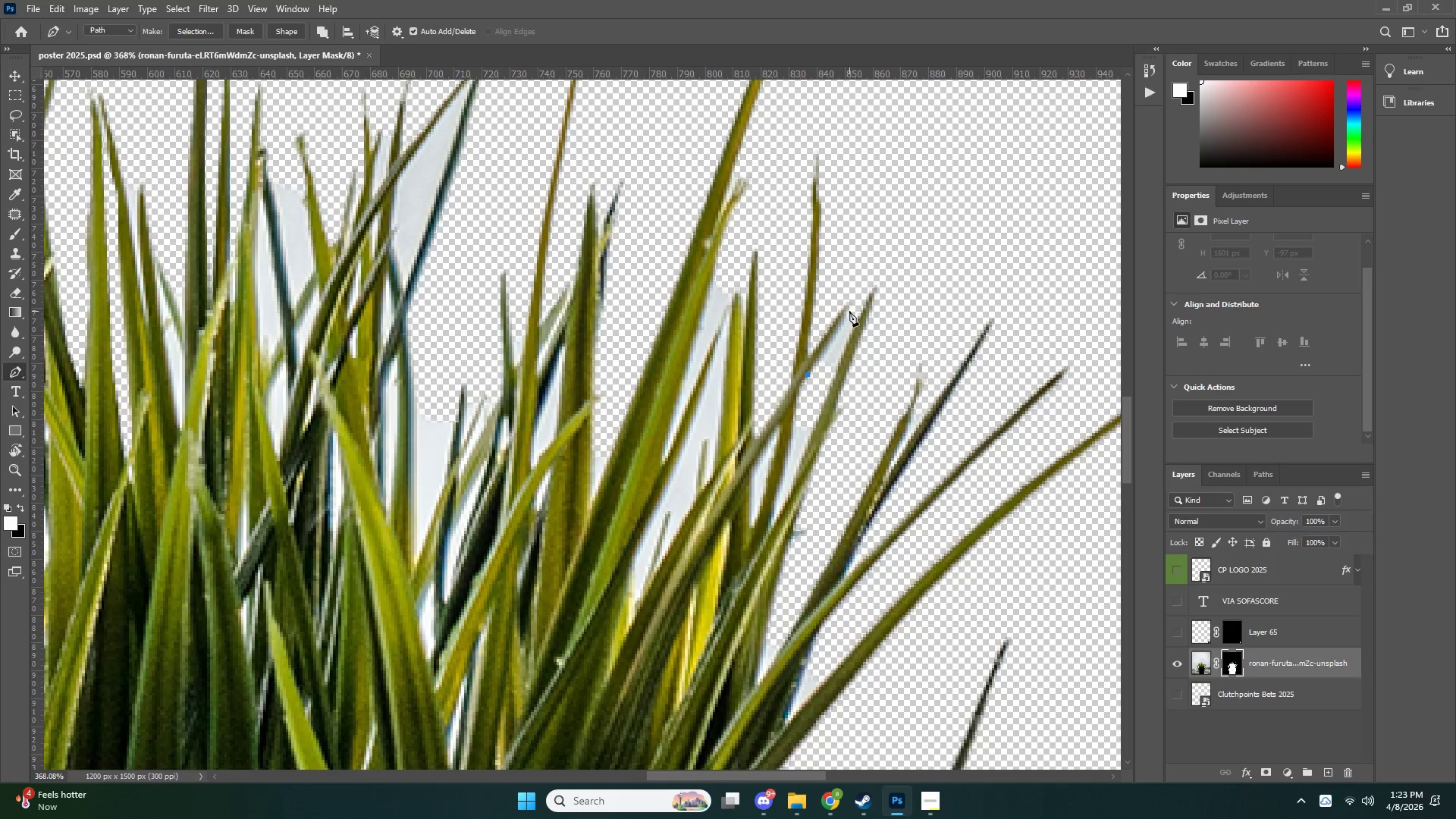 
left_click([849, 311])
 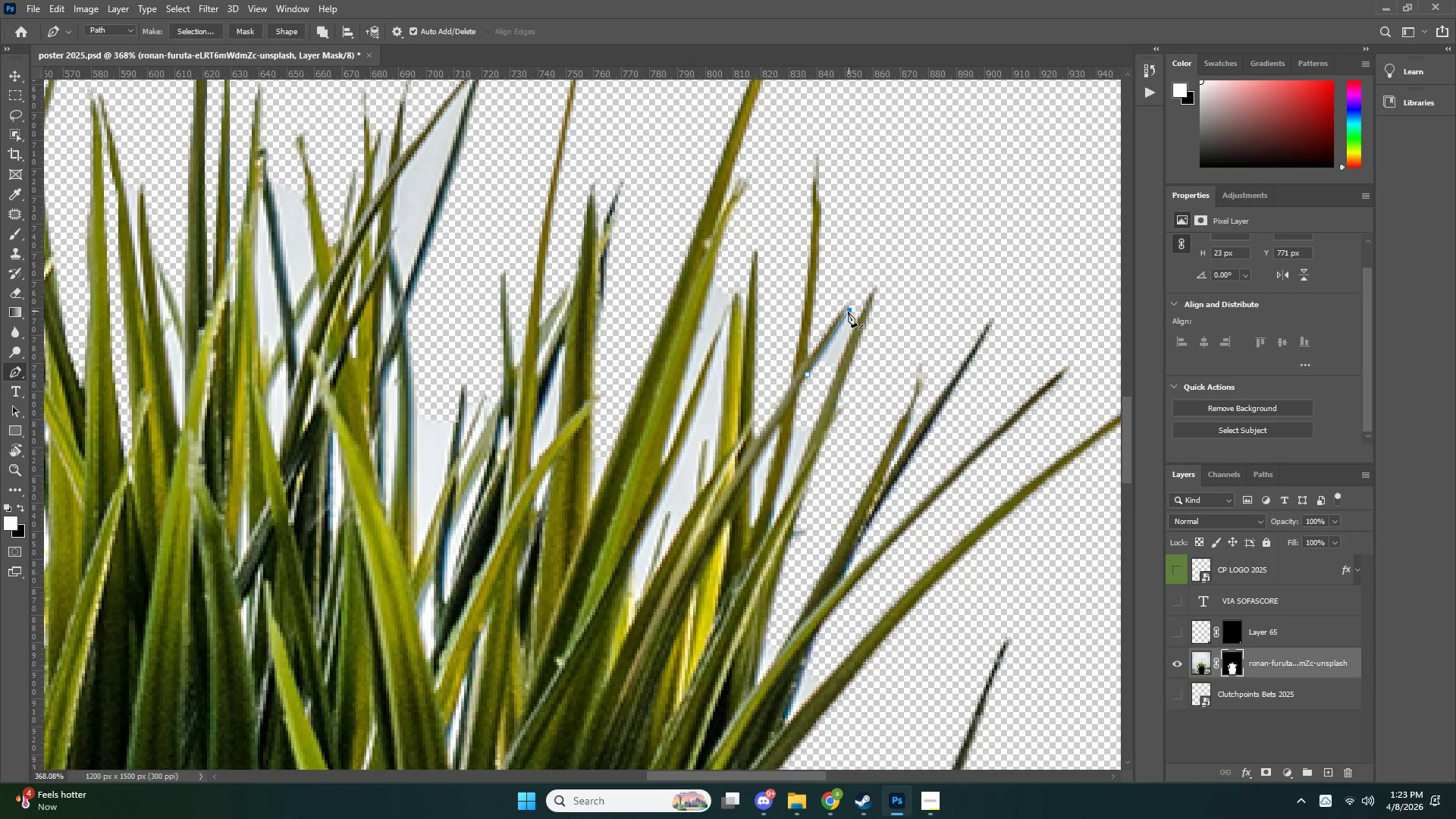 
key(Control+ControlLeft)
 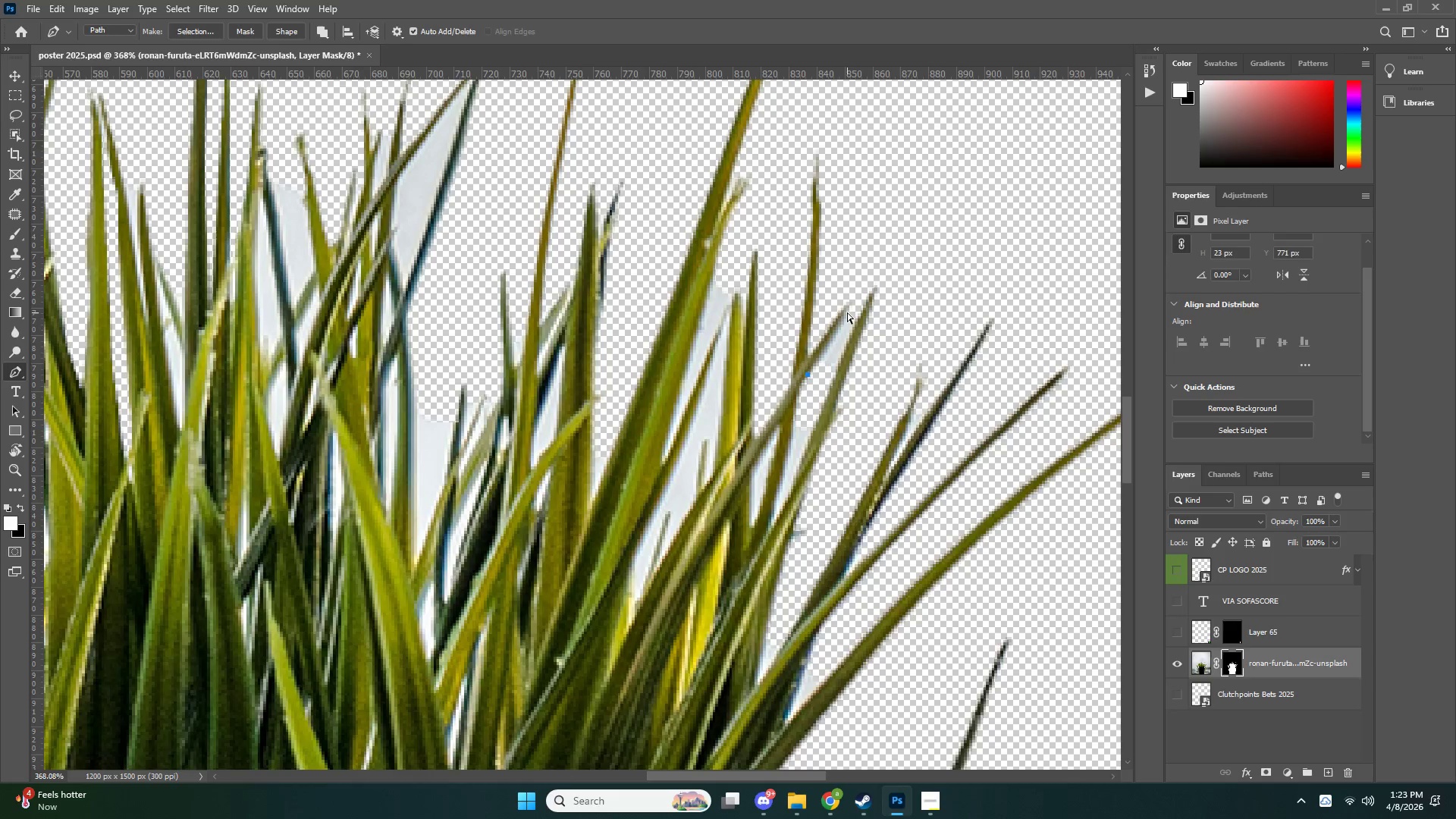 
key(Control+Z)
 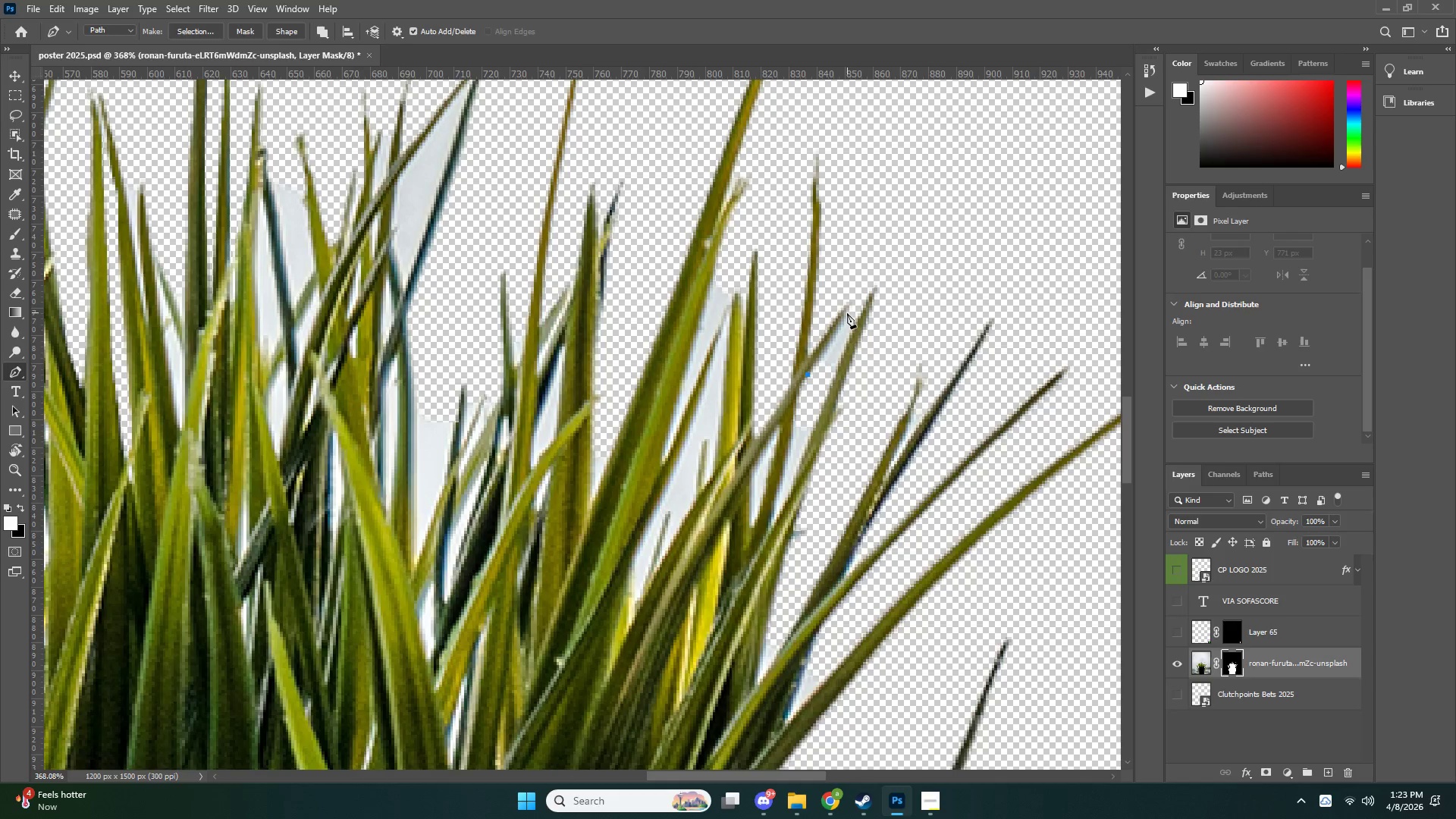 
left_click([846, 315])
 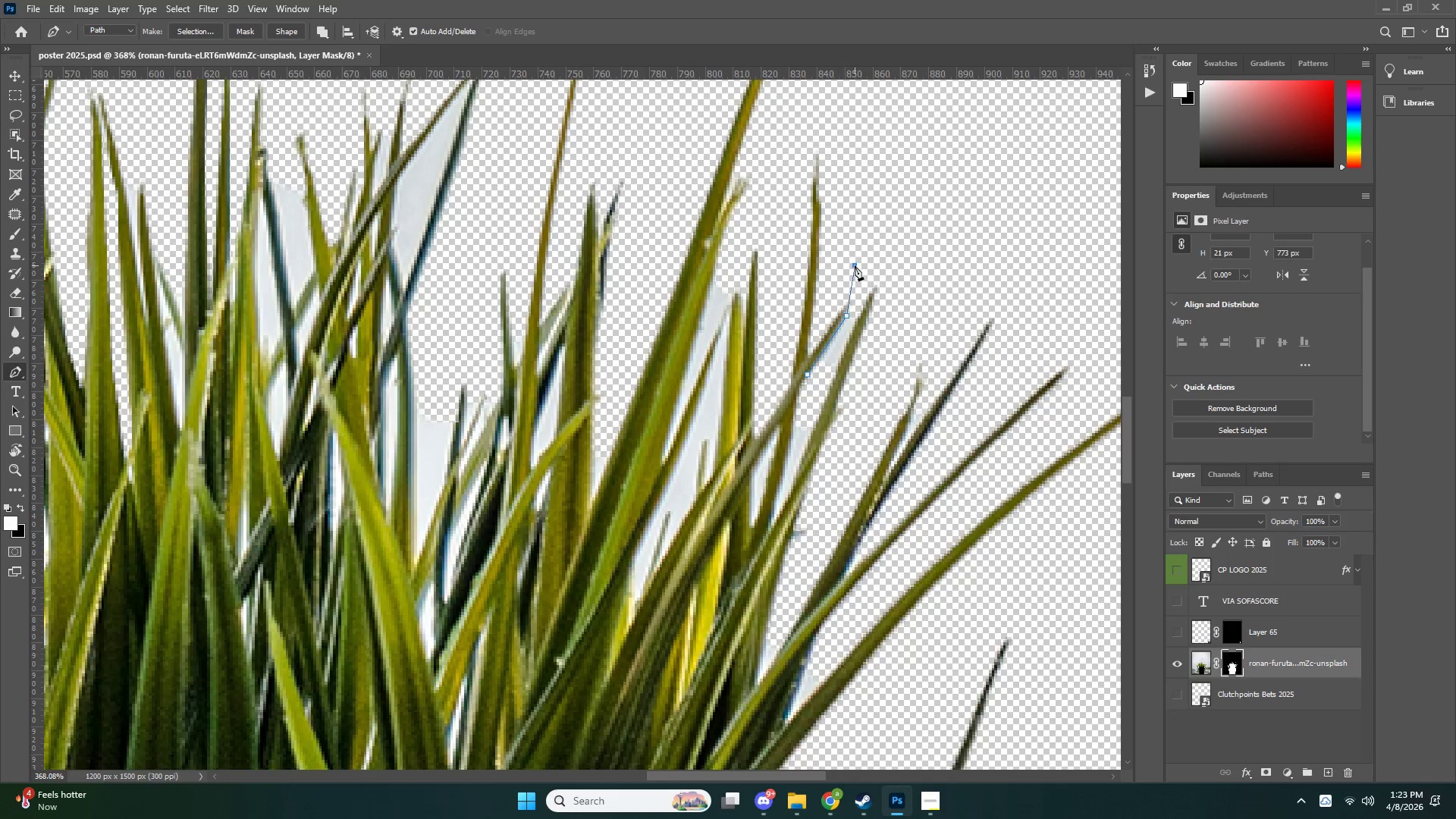 
left_click_drag(start_coordinate=[862, 265], to_coordinate=[864, 275])
 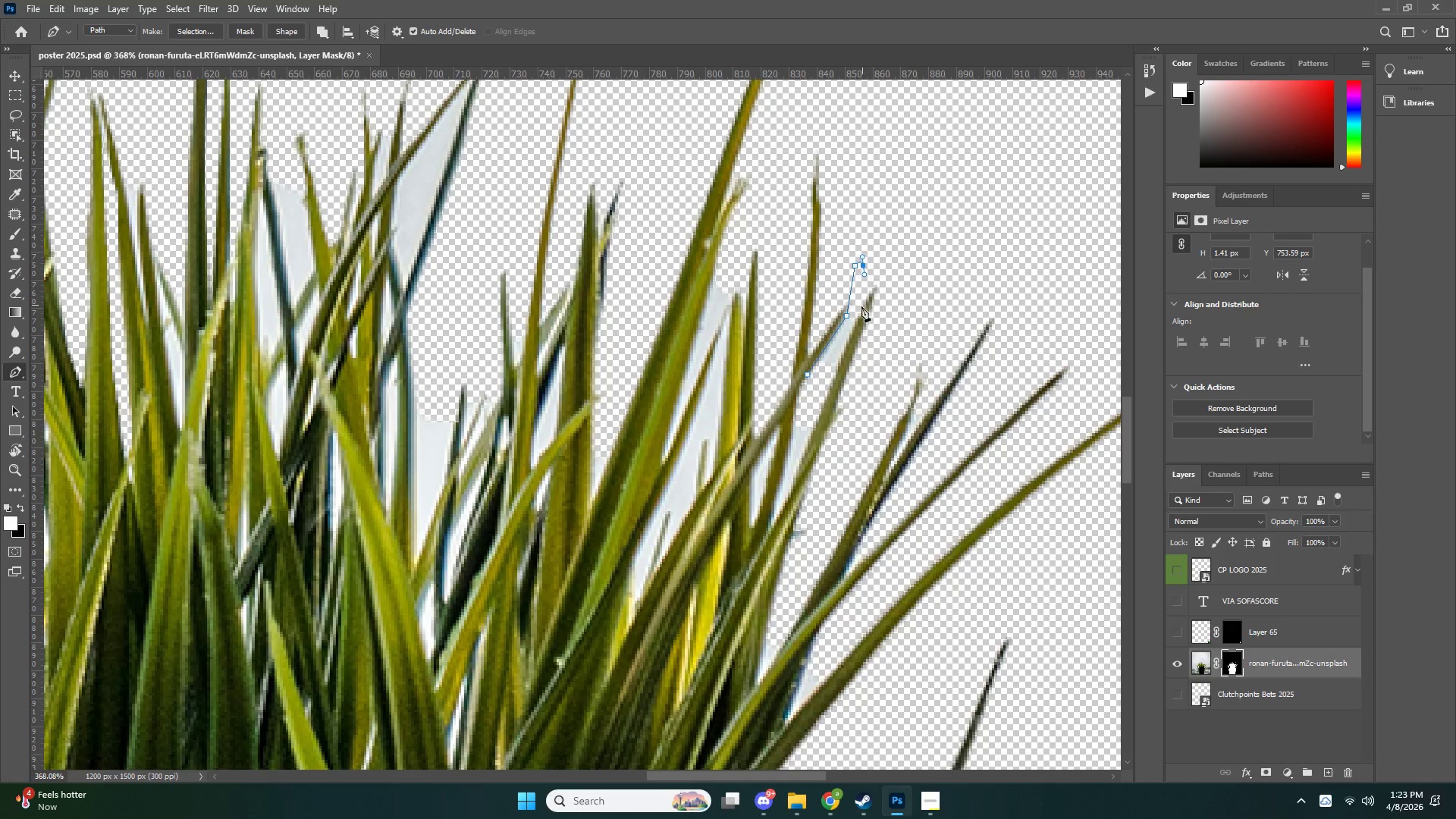 
triple_click([861, 309])
 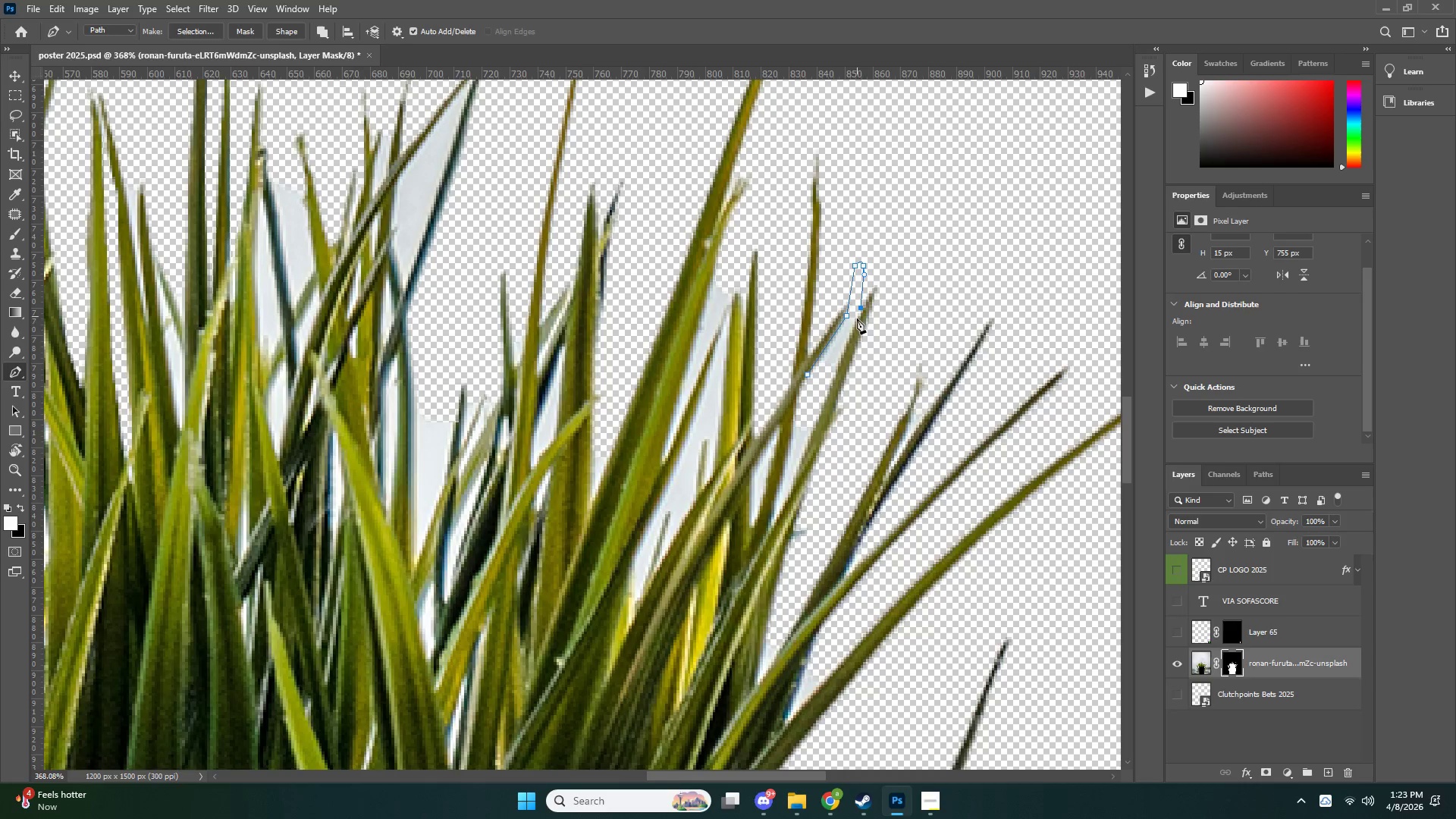 
triple_click([849, 334])
 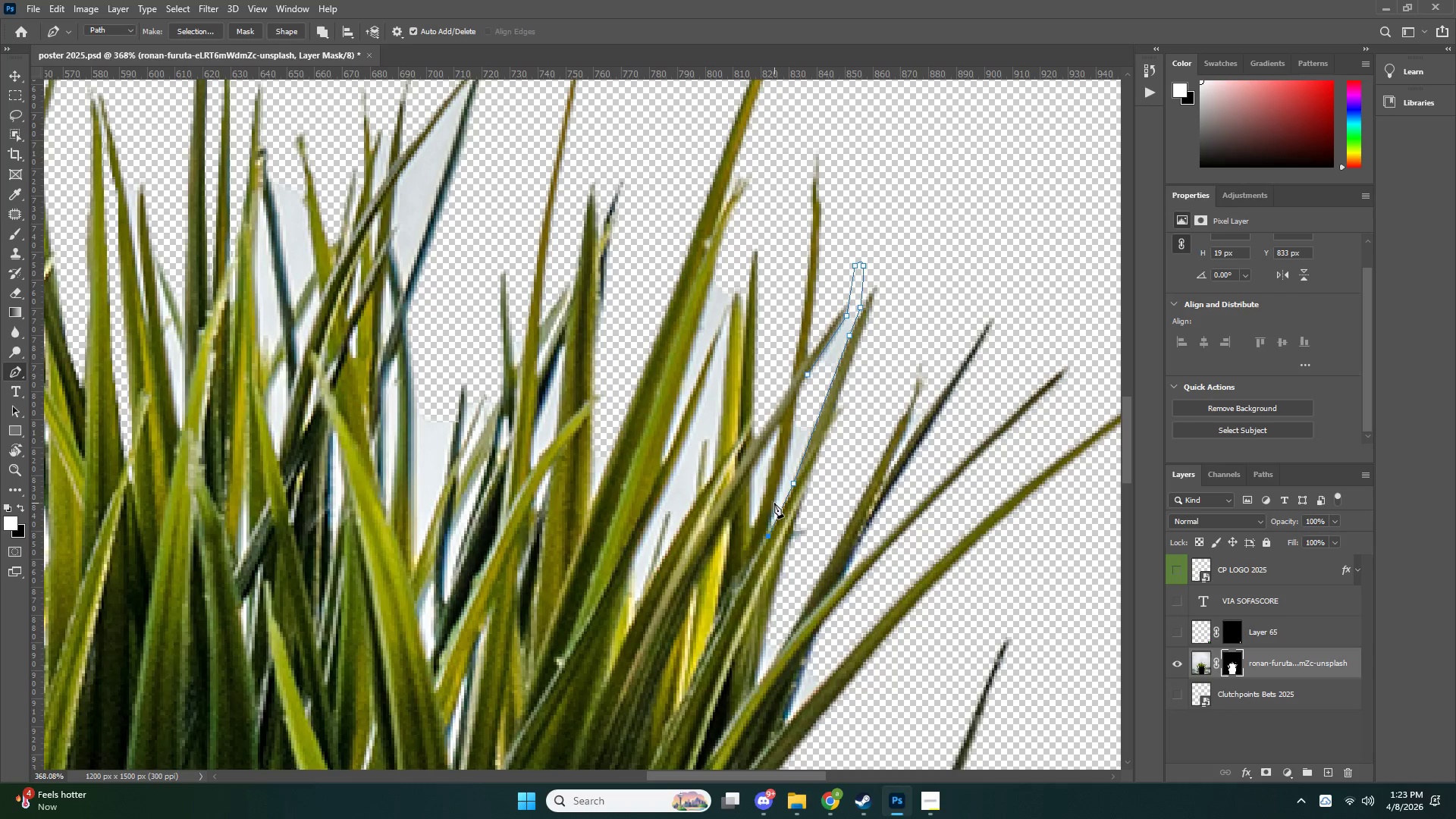 
left_click([792, 400])
 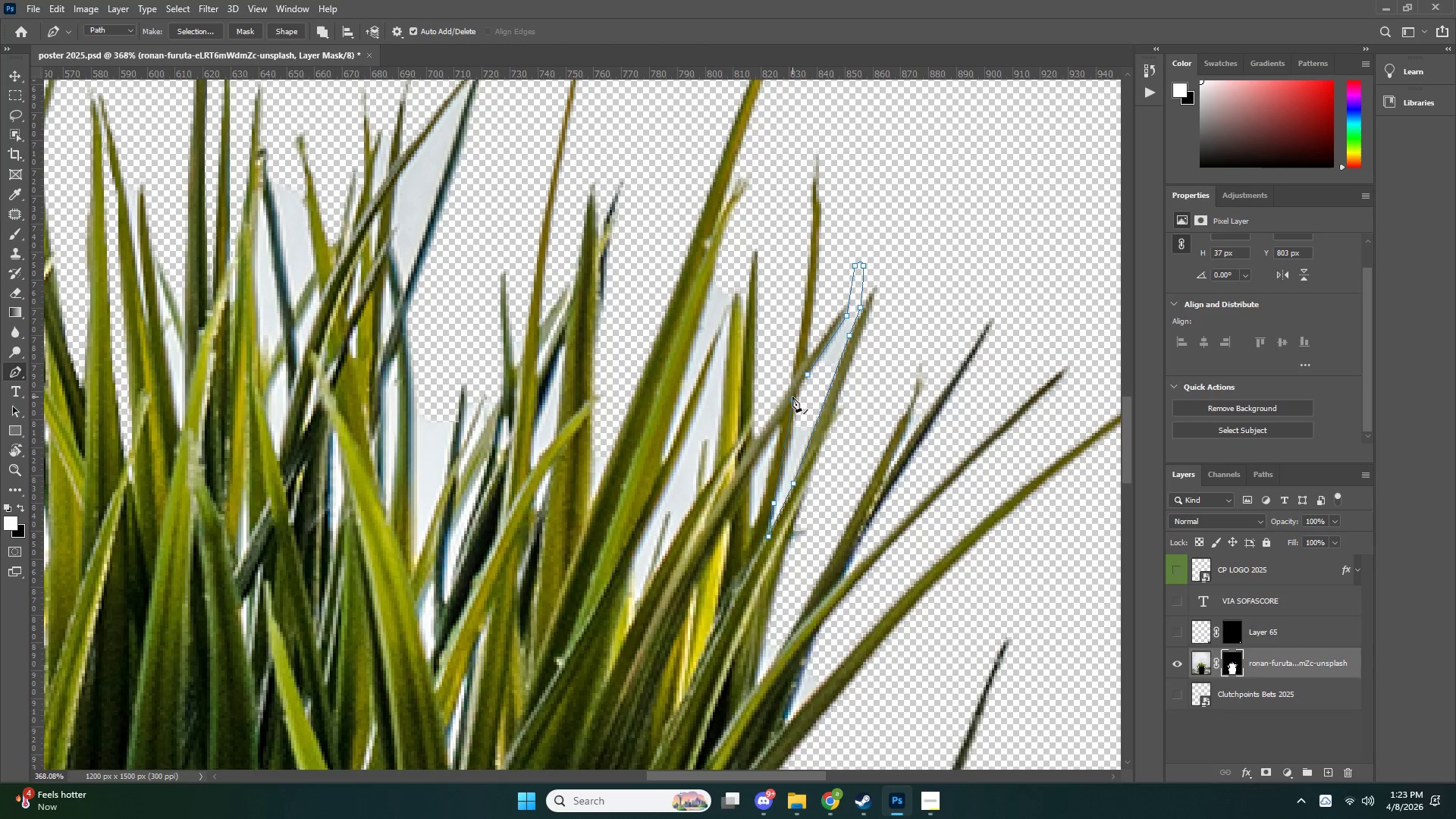 
key(Control+NumpadEnter)
 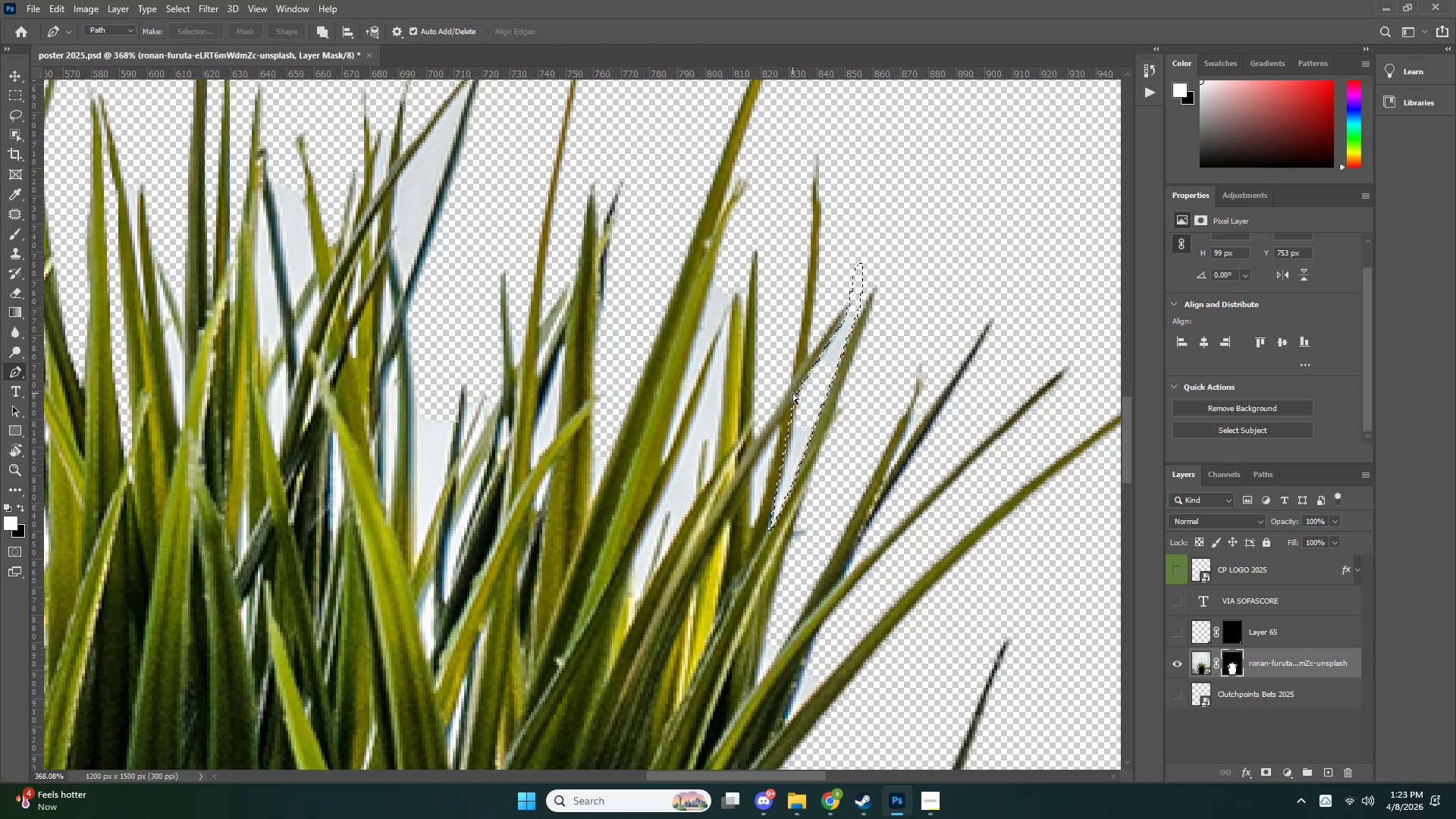 
key(Control+X)
 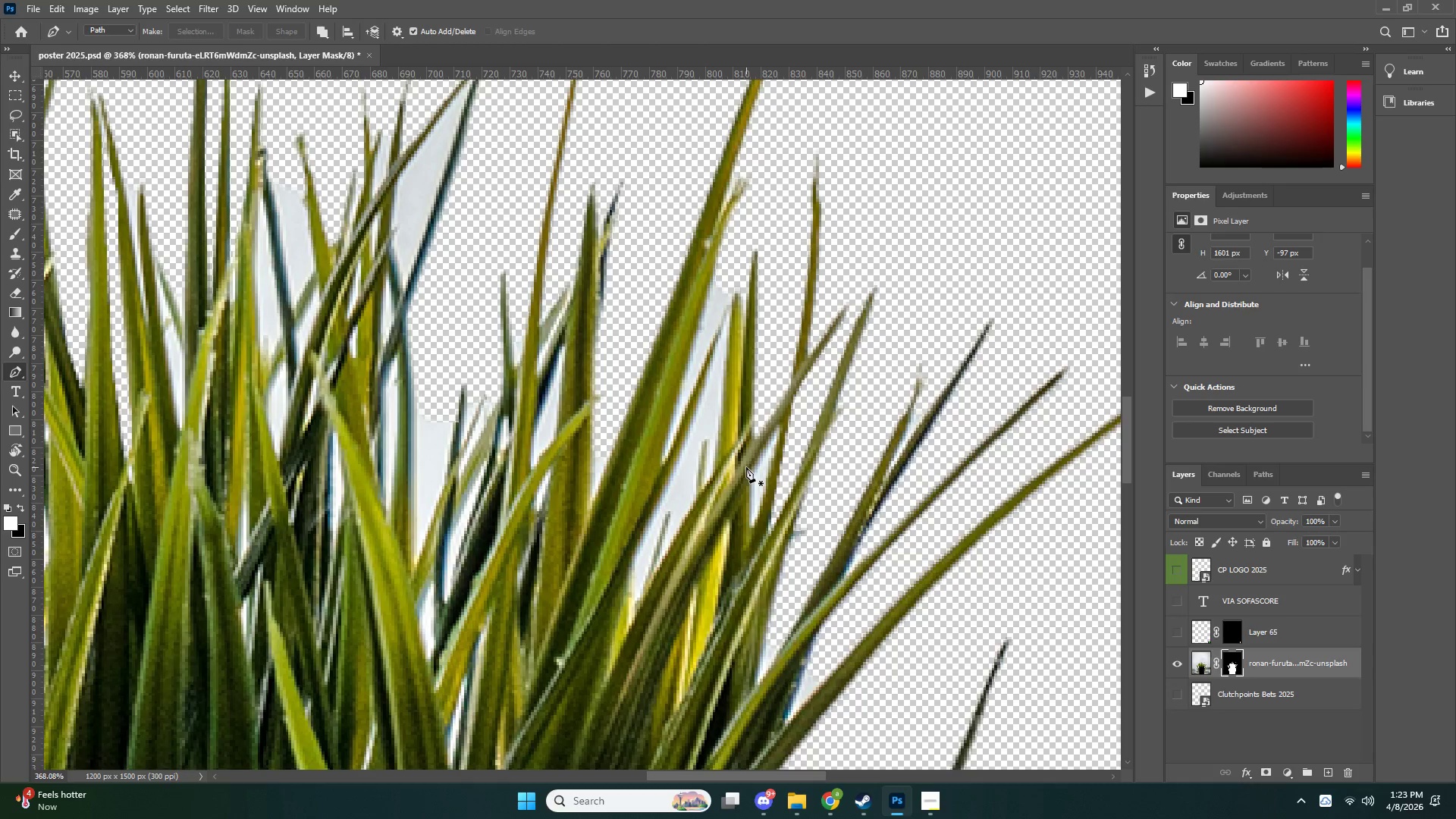 
left_click([748, 469])
 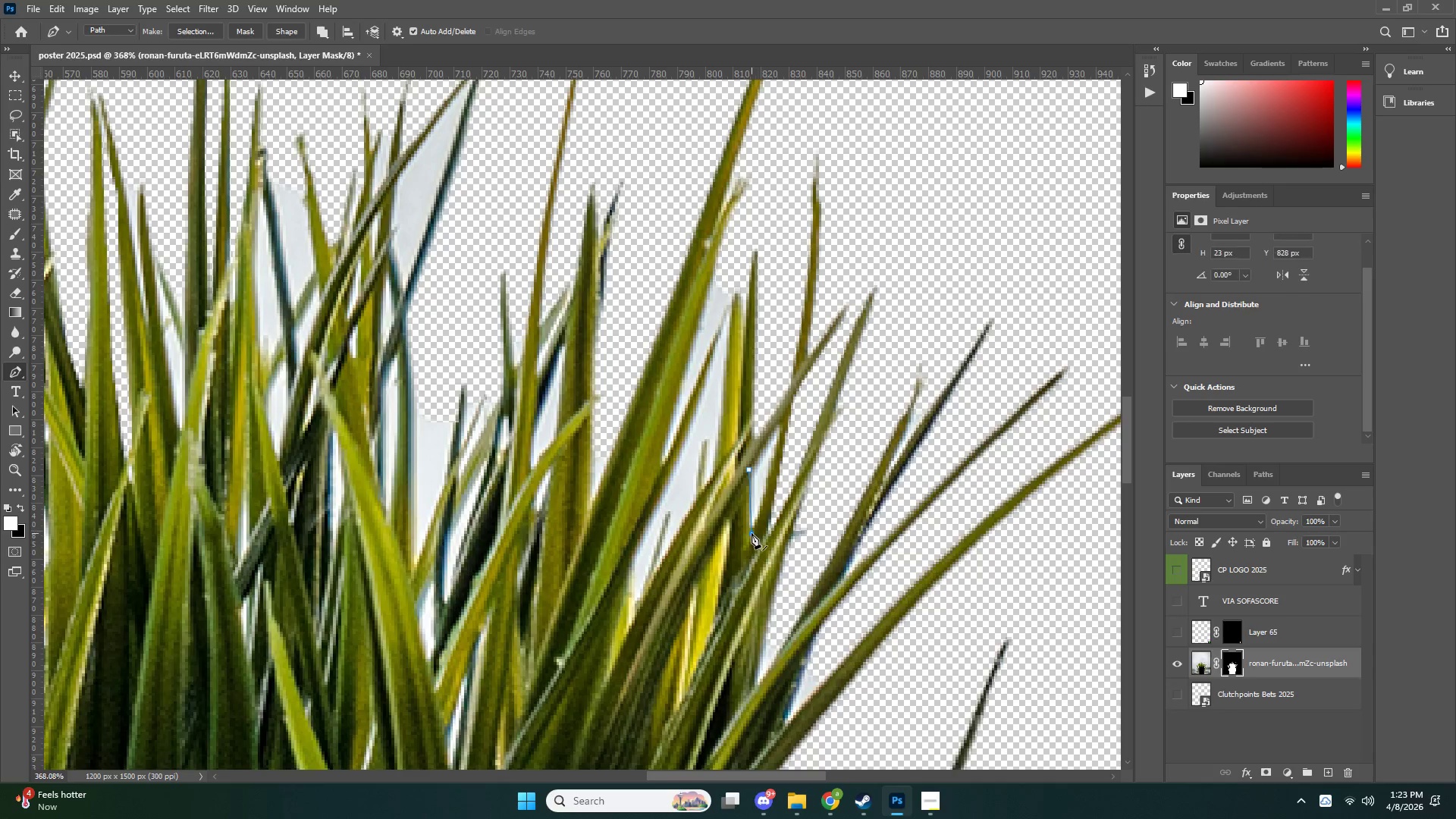 
key(Control+ControlLeft)
 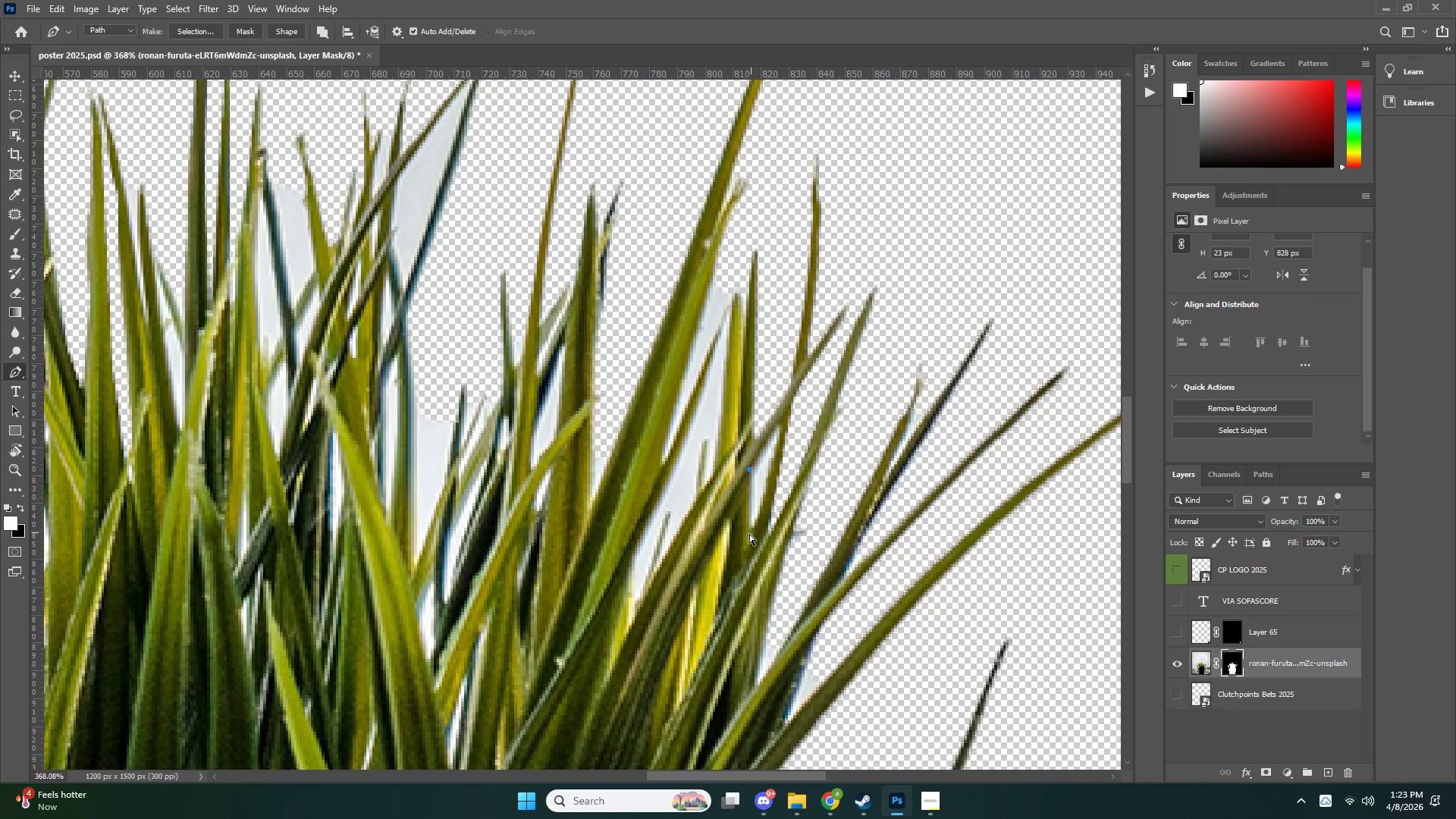 
key(Control+Z)
 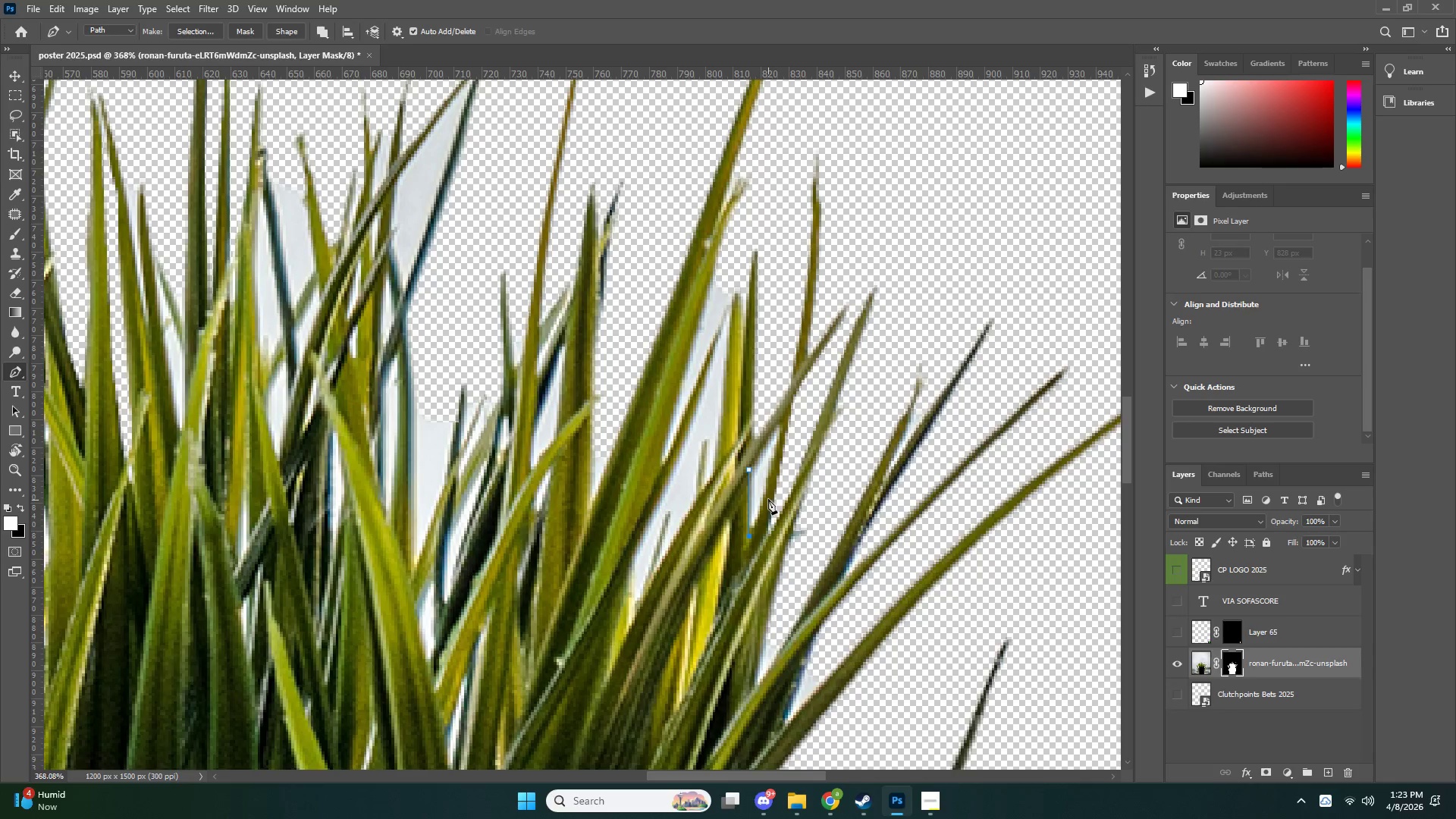 
left_click([768, 494])
 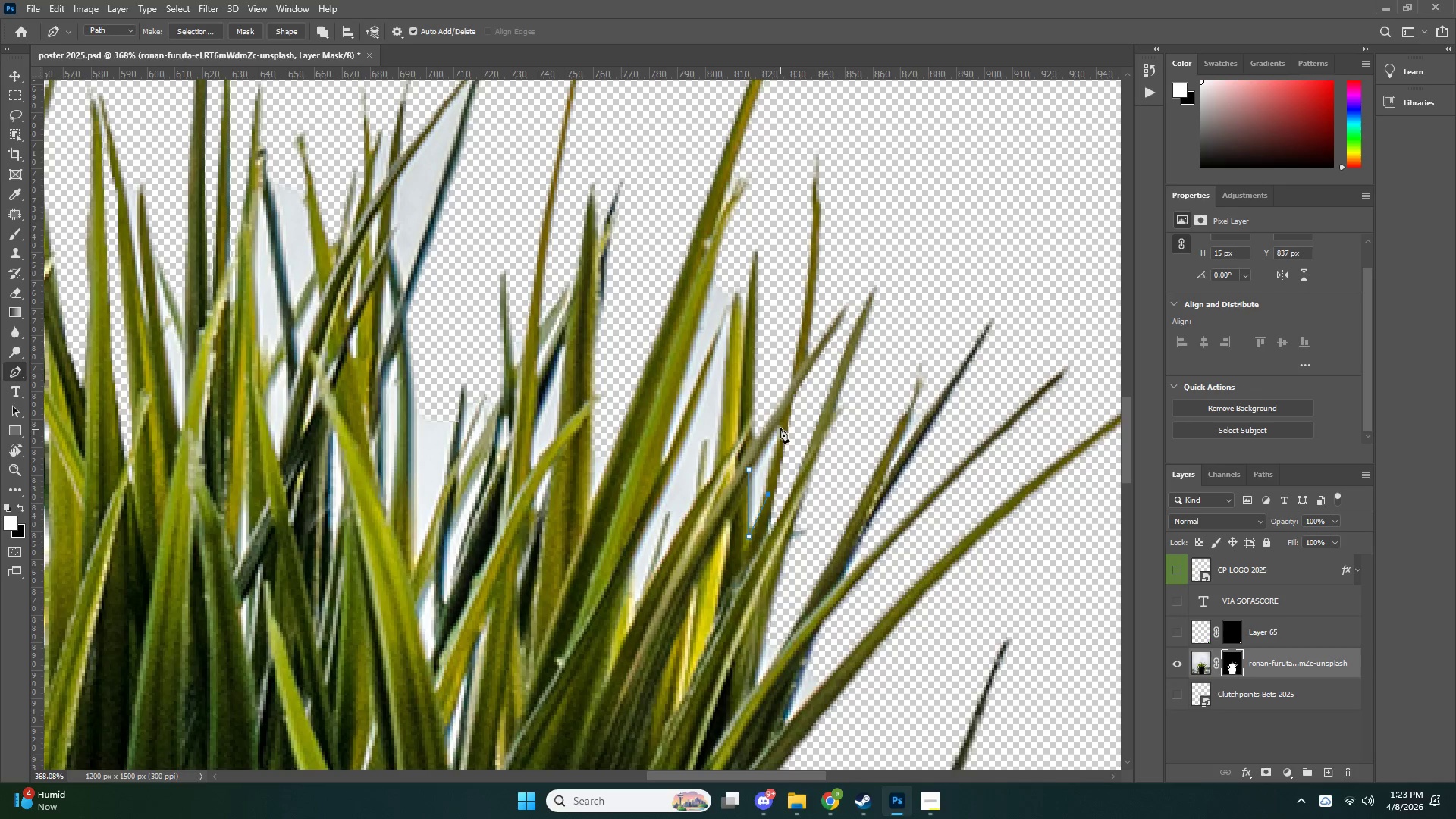 
left_click([781, 424])
 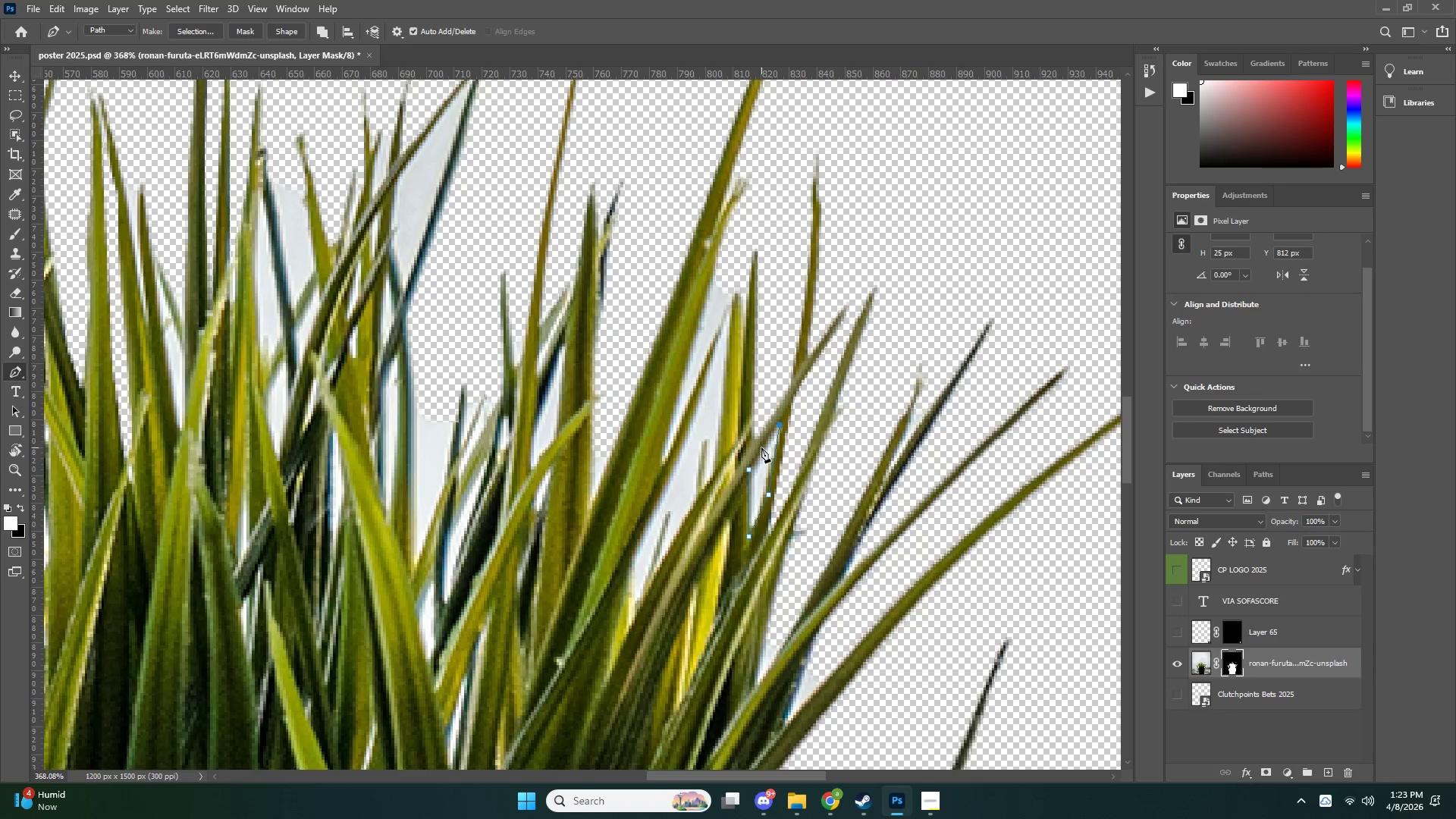 
left_click([761, 447])
 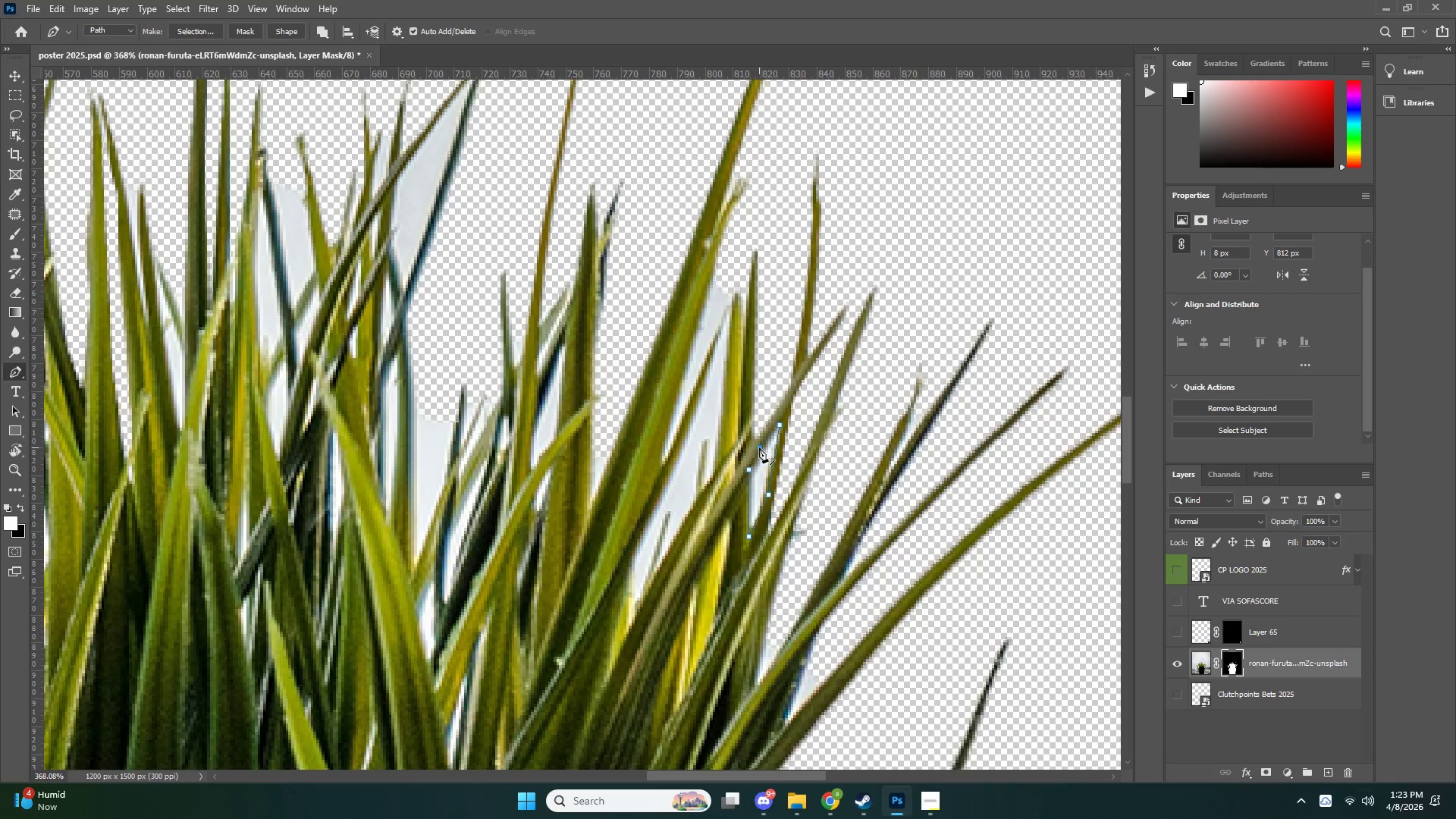 
key(Control+NumpadEnter)
 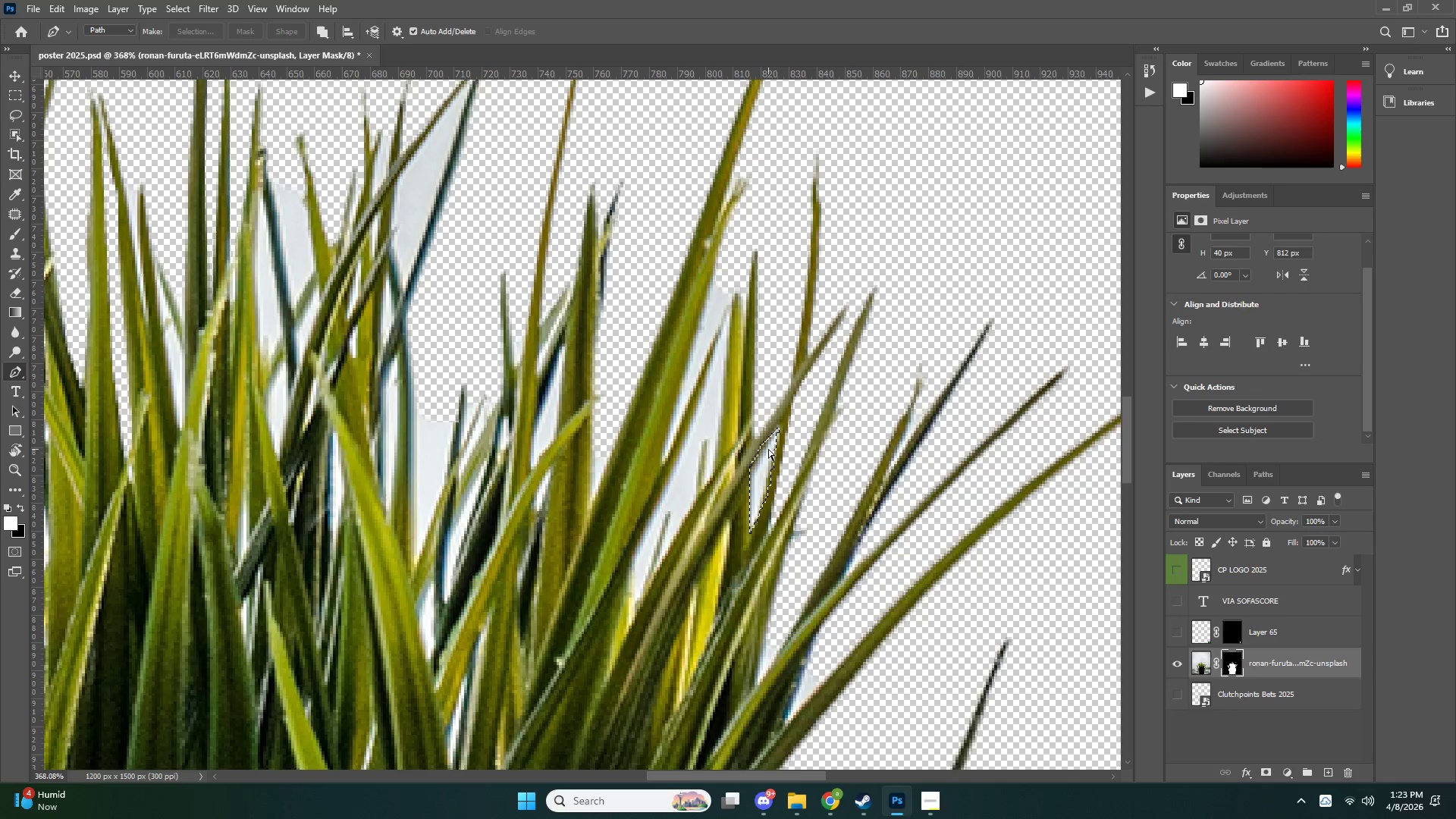 
key(Control+X)
 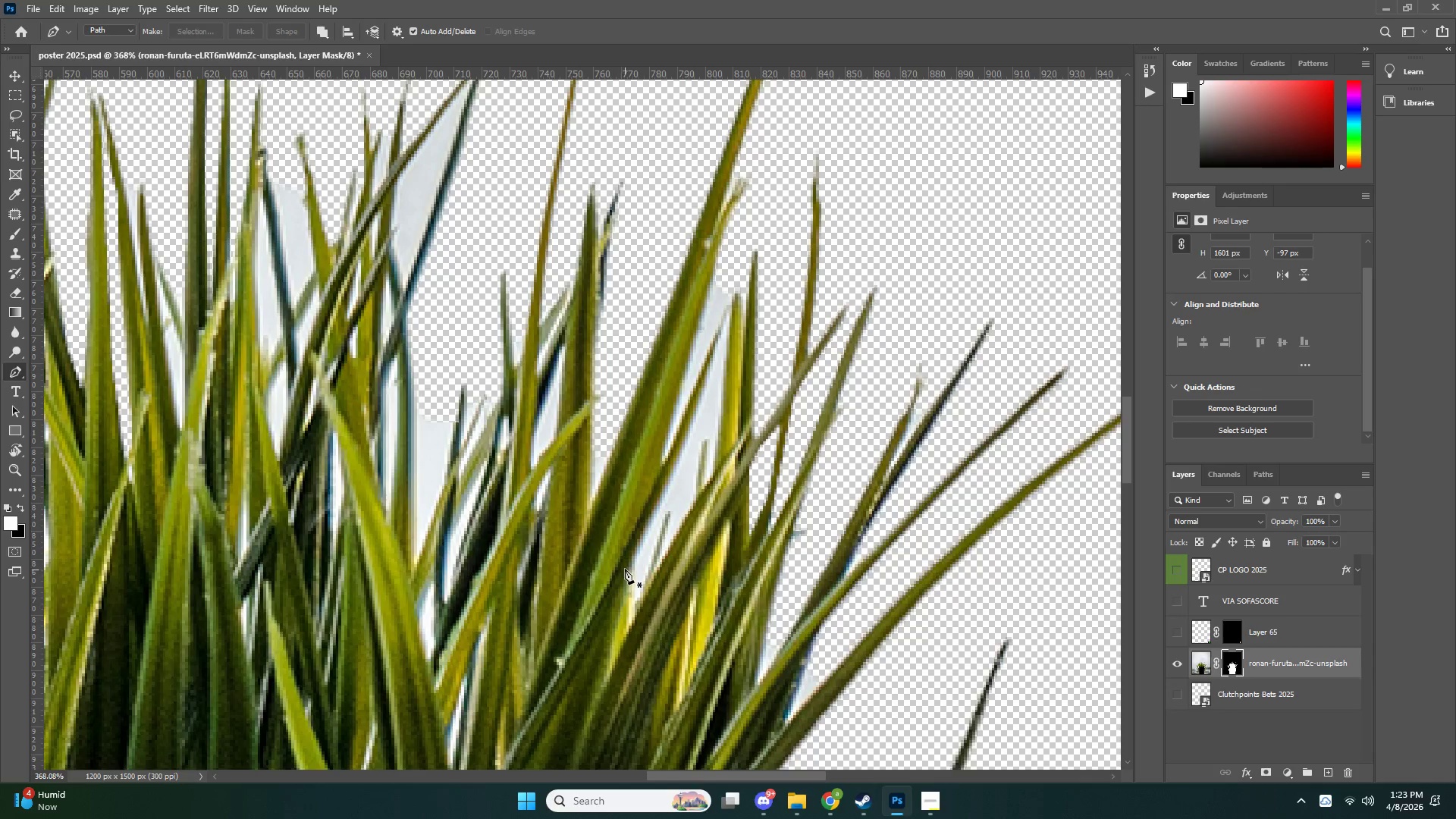 
left_click([631, 565])
 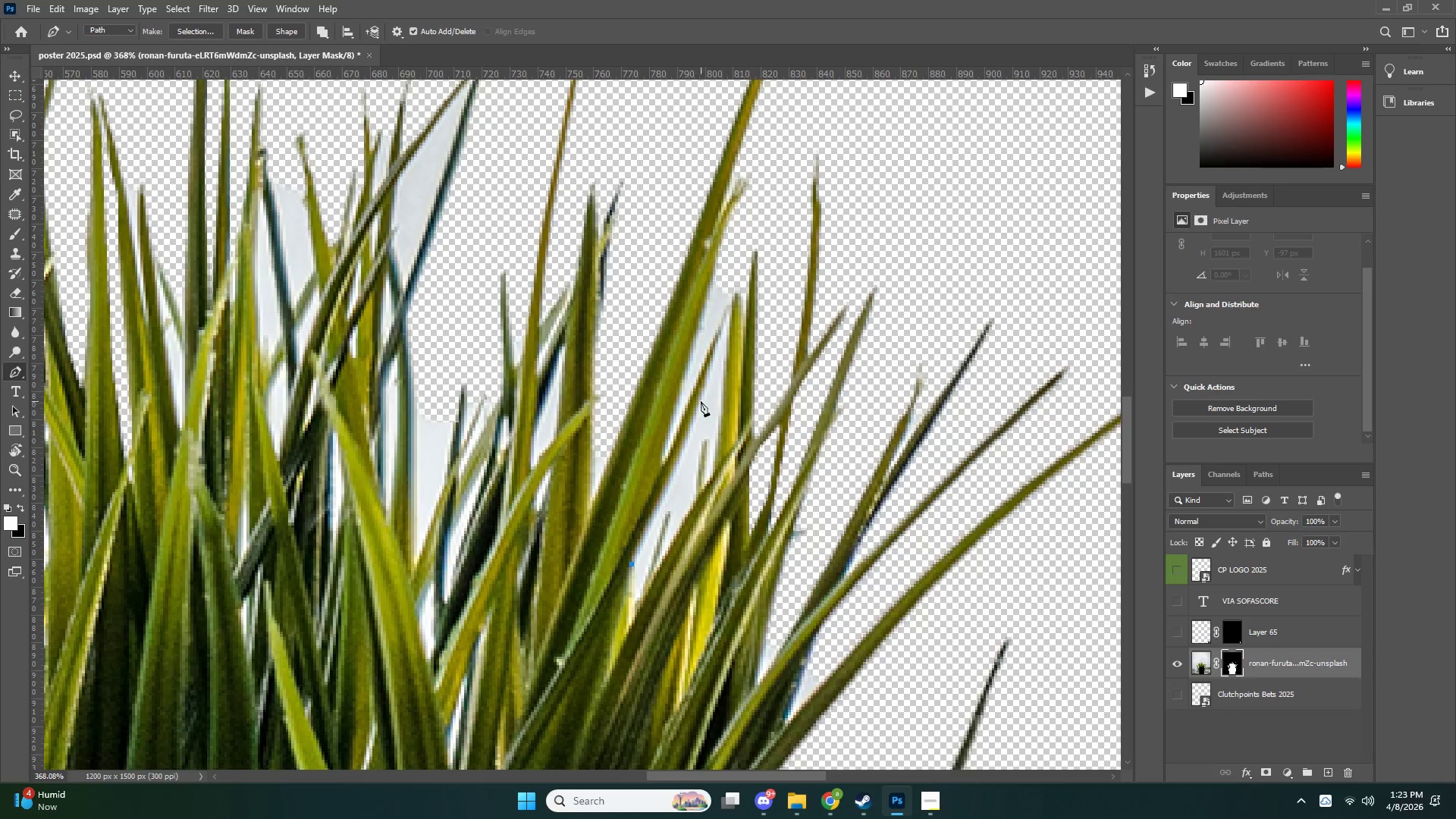 
left_click([701, 398])
 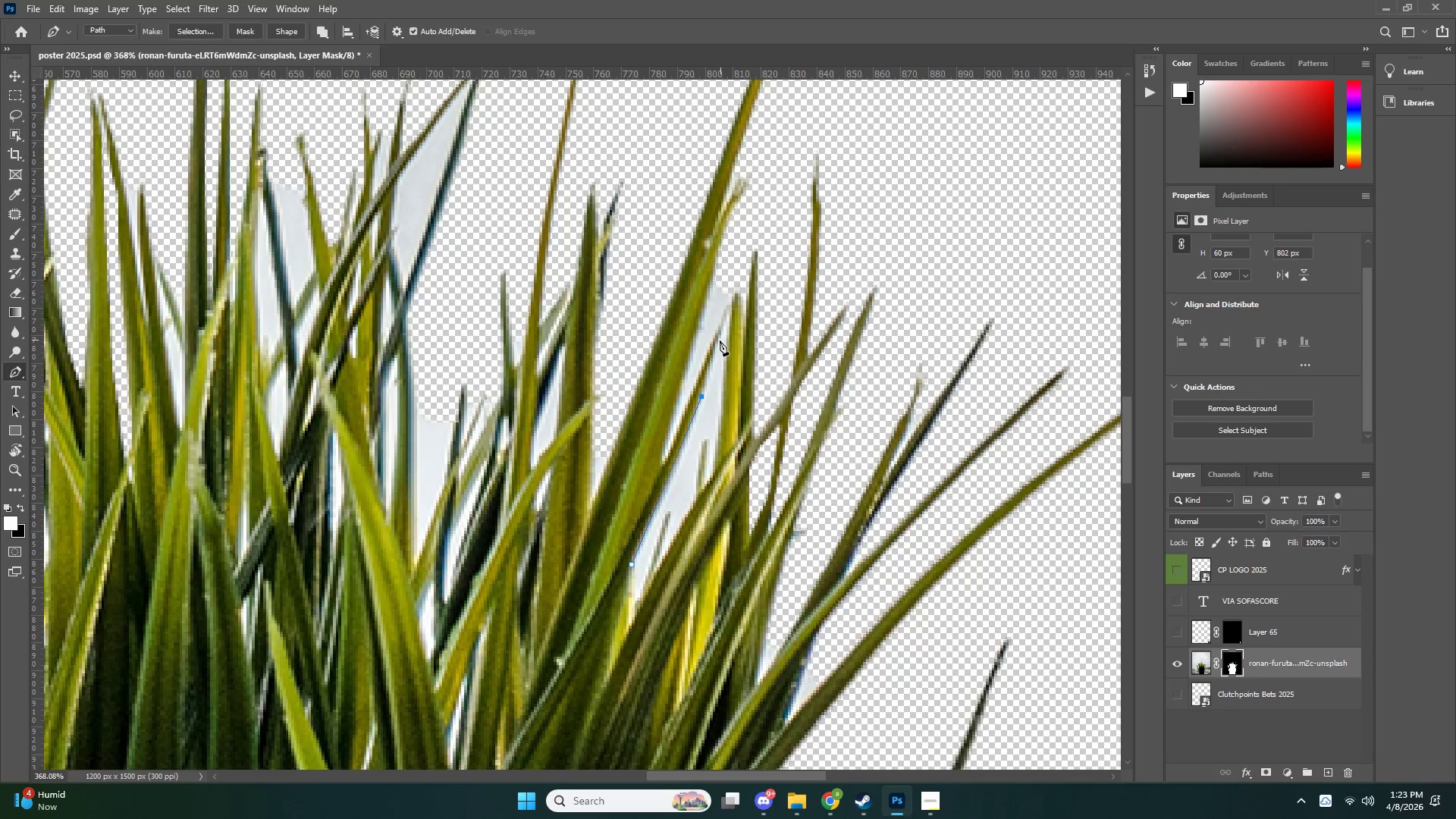 
left_click([715, 347])
 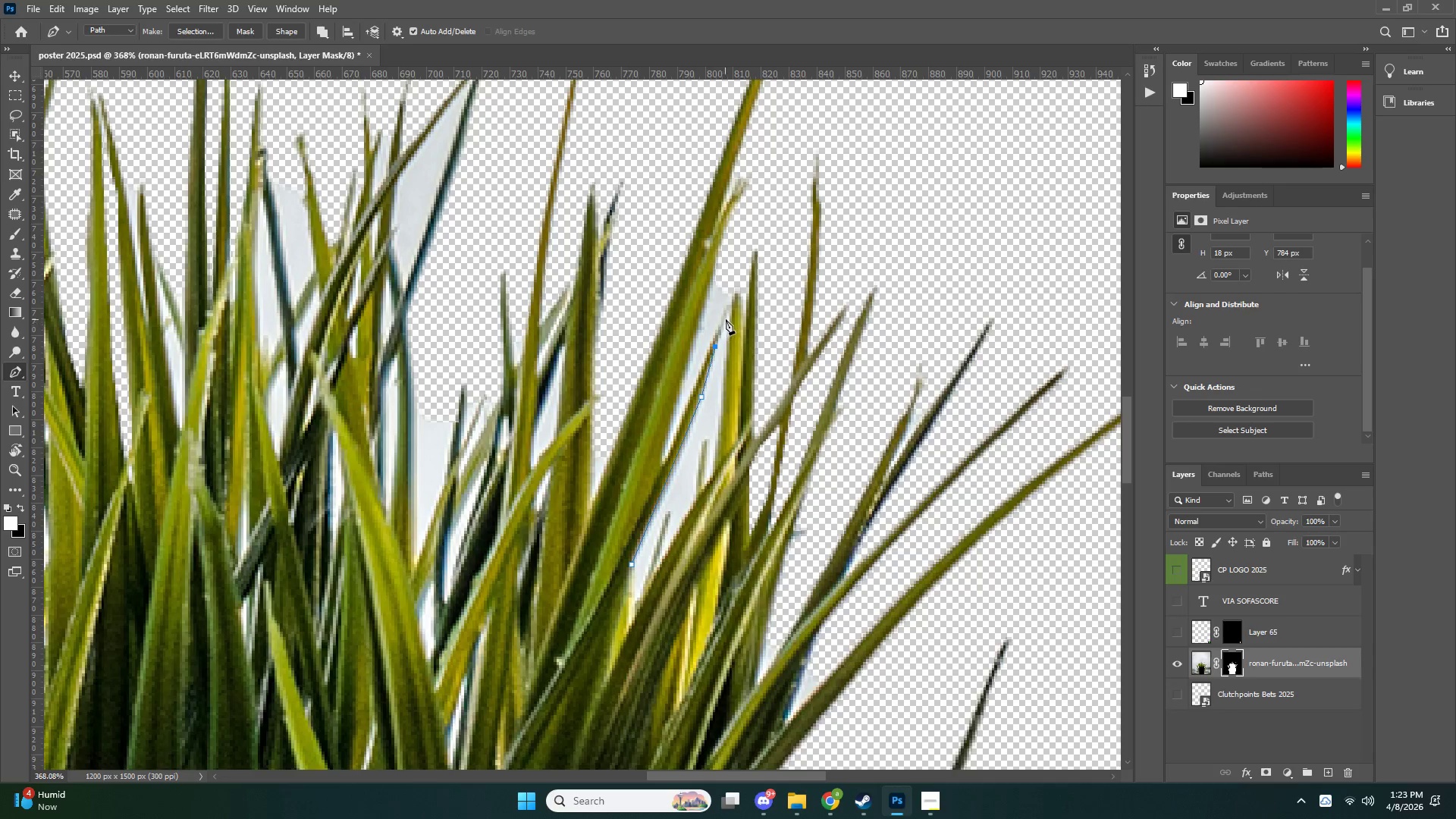 
left_click([729, 309])
 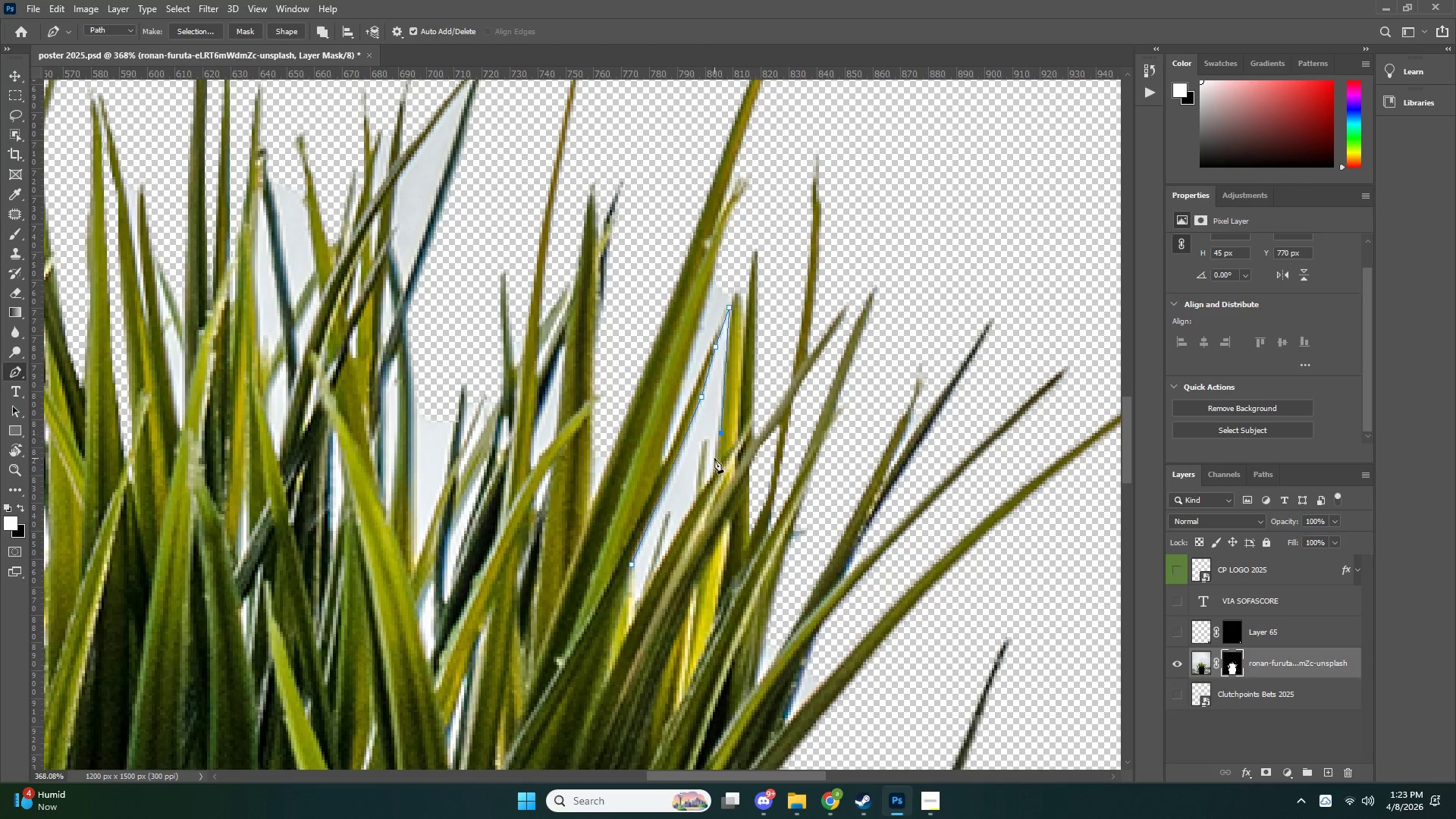 
double_click([711, 476])
 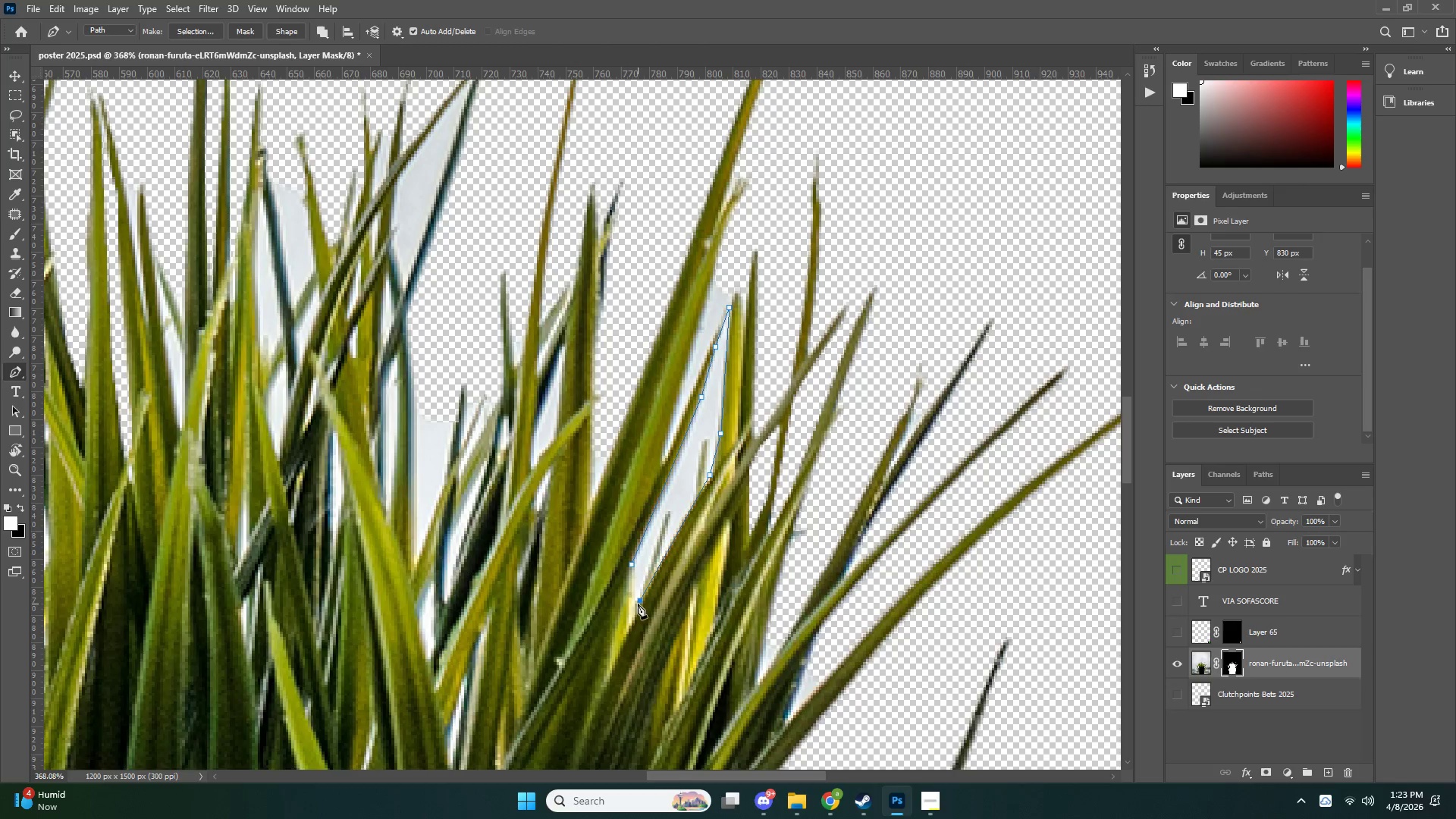 
double_click([623, 639])
 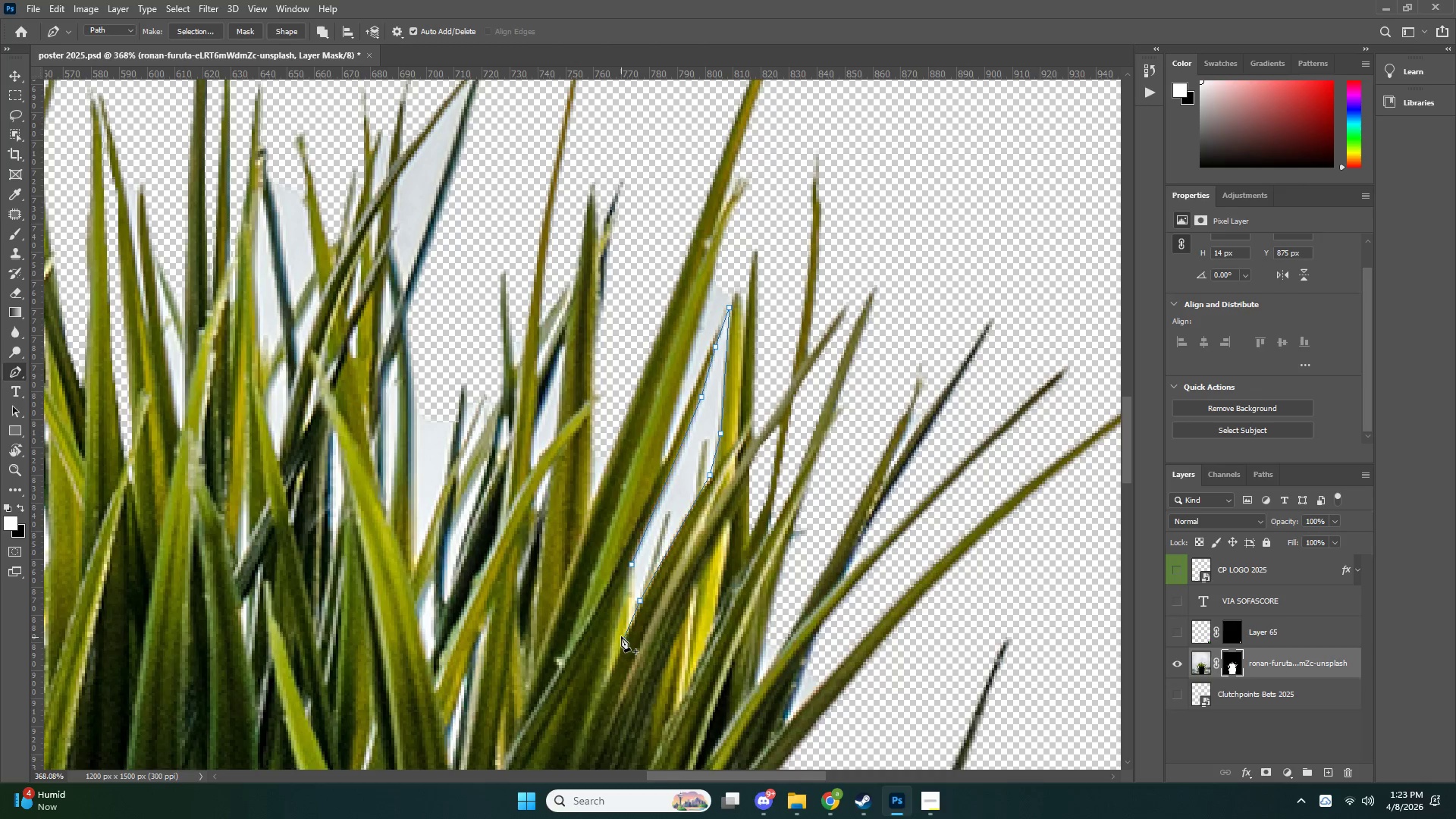 
key(Control+NumpadEnter)
 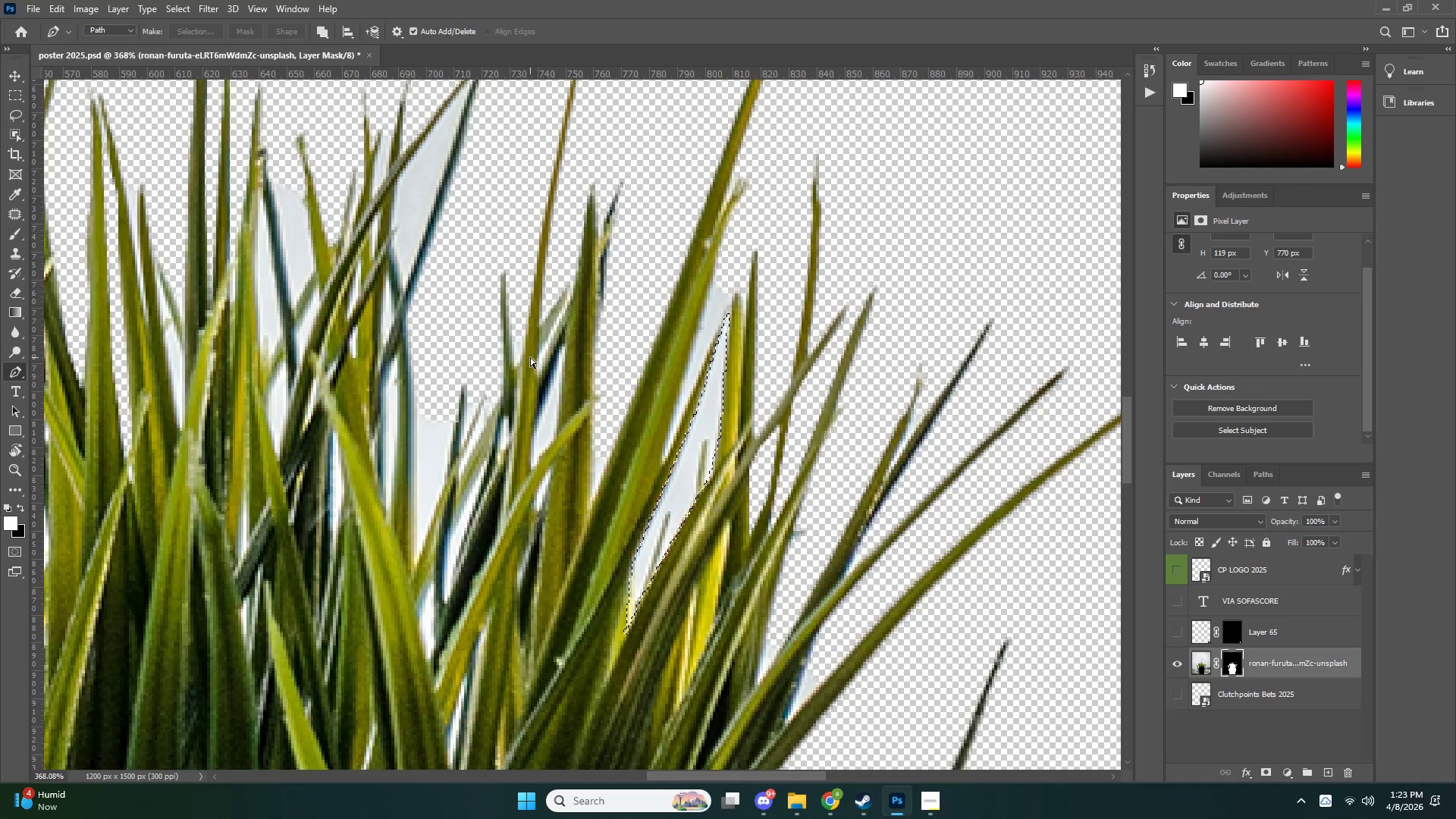 
key(Control+X)
 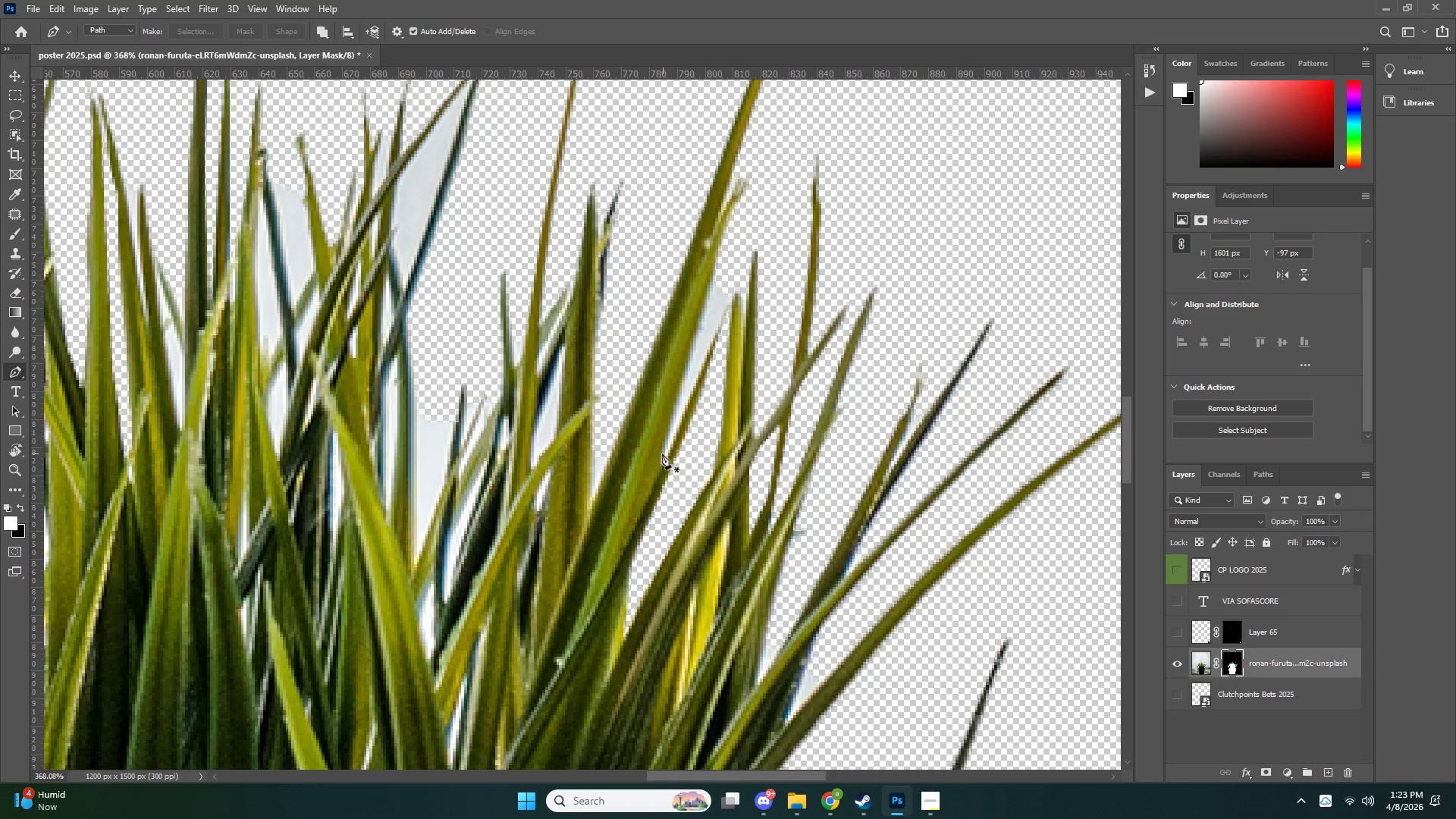 
left_click([657, 458])
 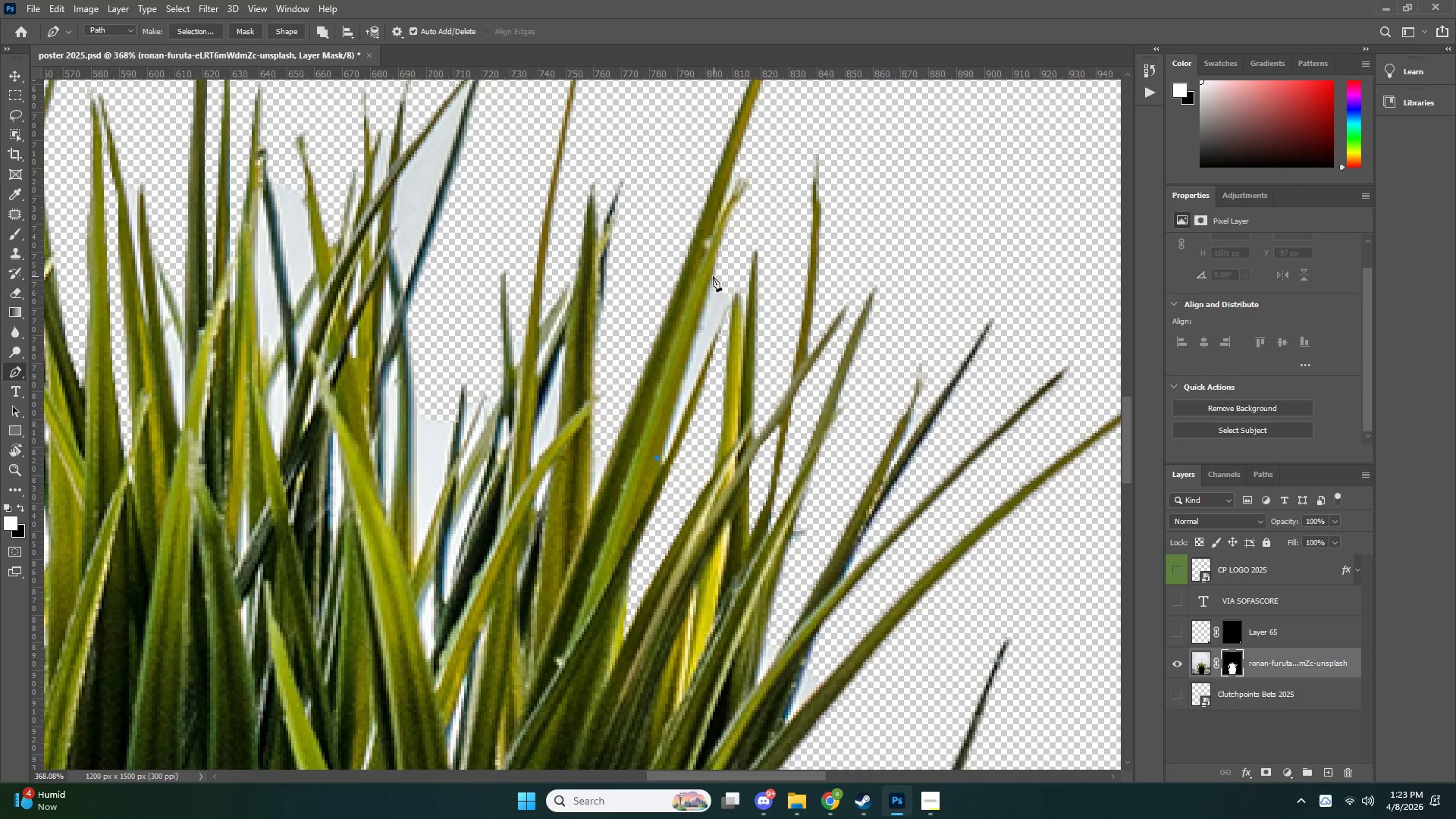 
double_click([741, 247])
 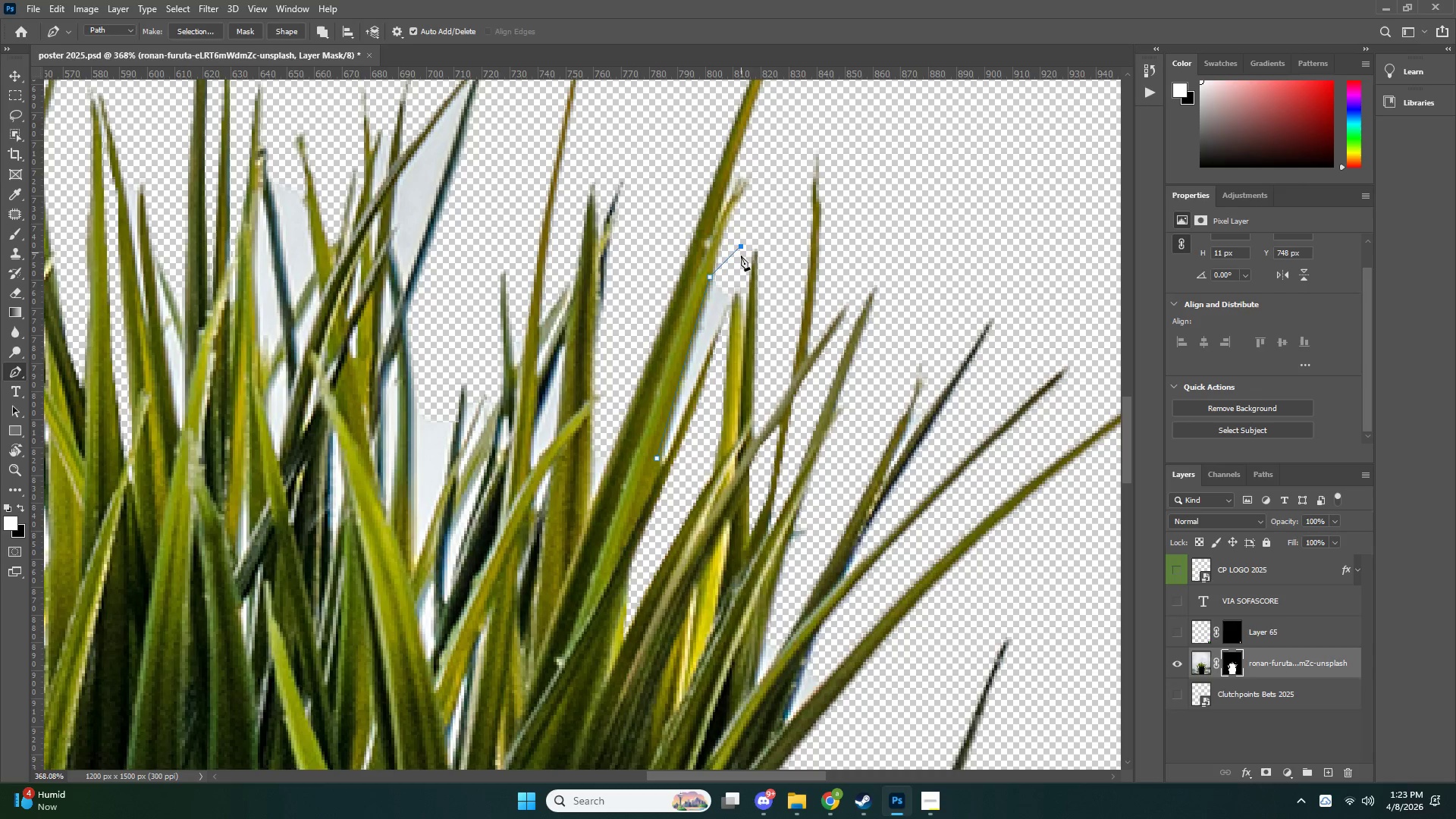 
left_click_drag(start_coordinate=[741, 262], to_coordinate=[739, 268])
 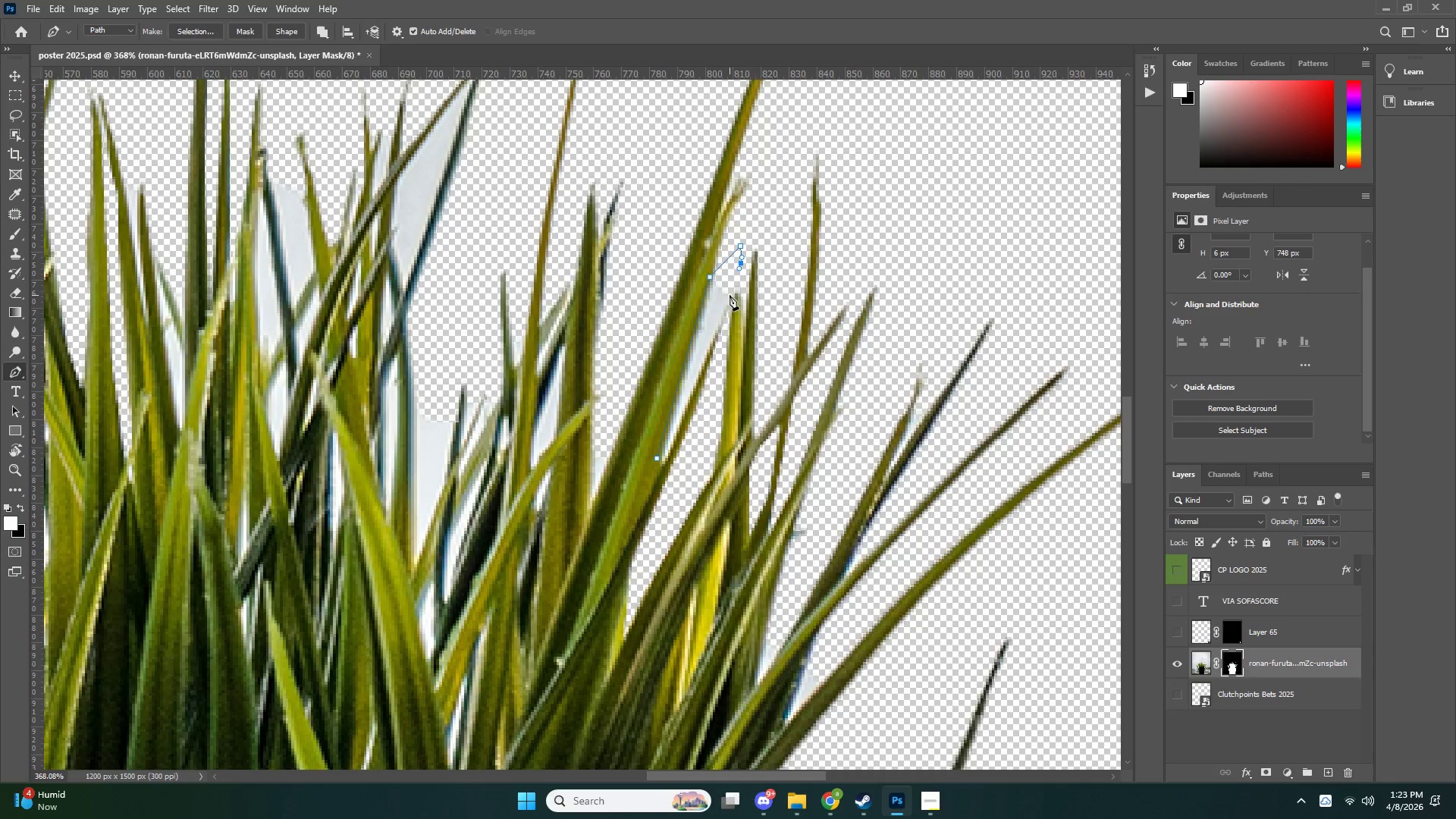 
triple_click([730, 295])
 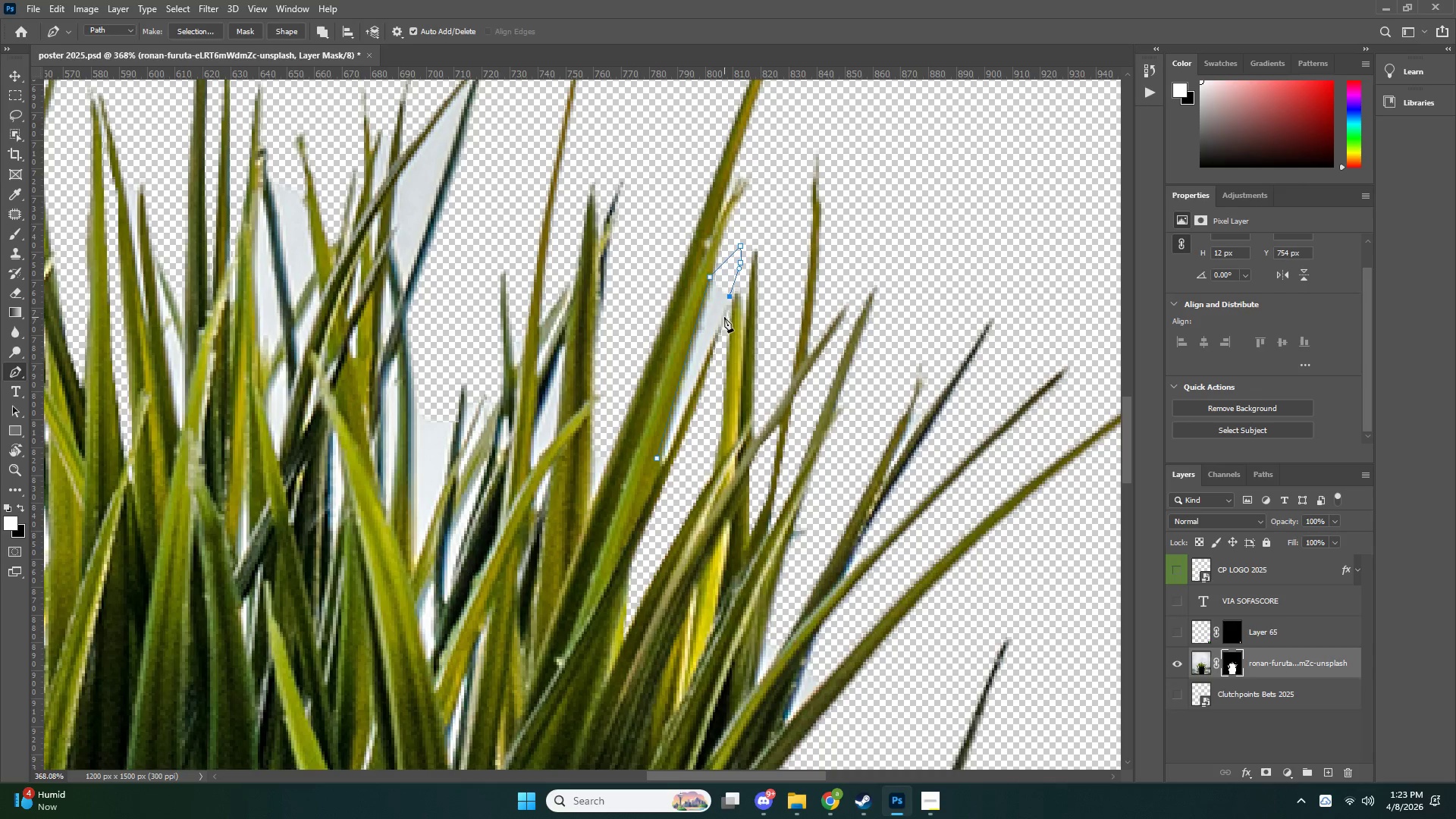 
left_click([723, 318])
 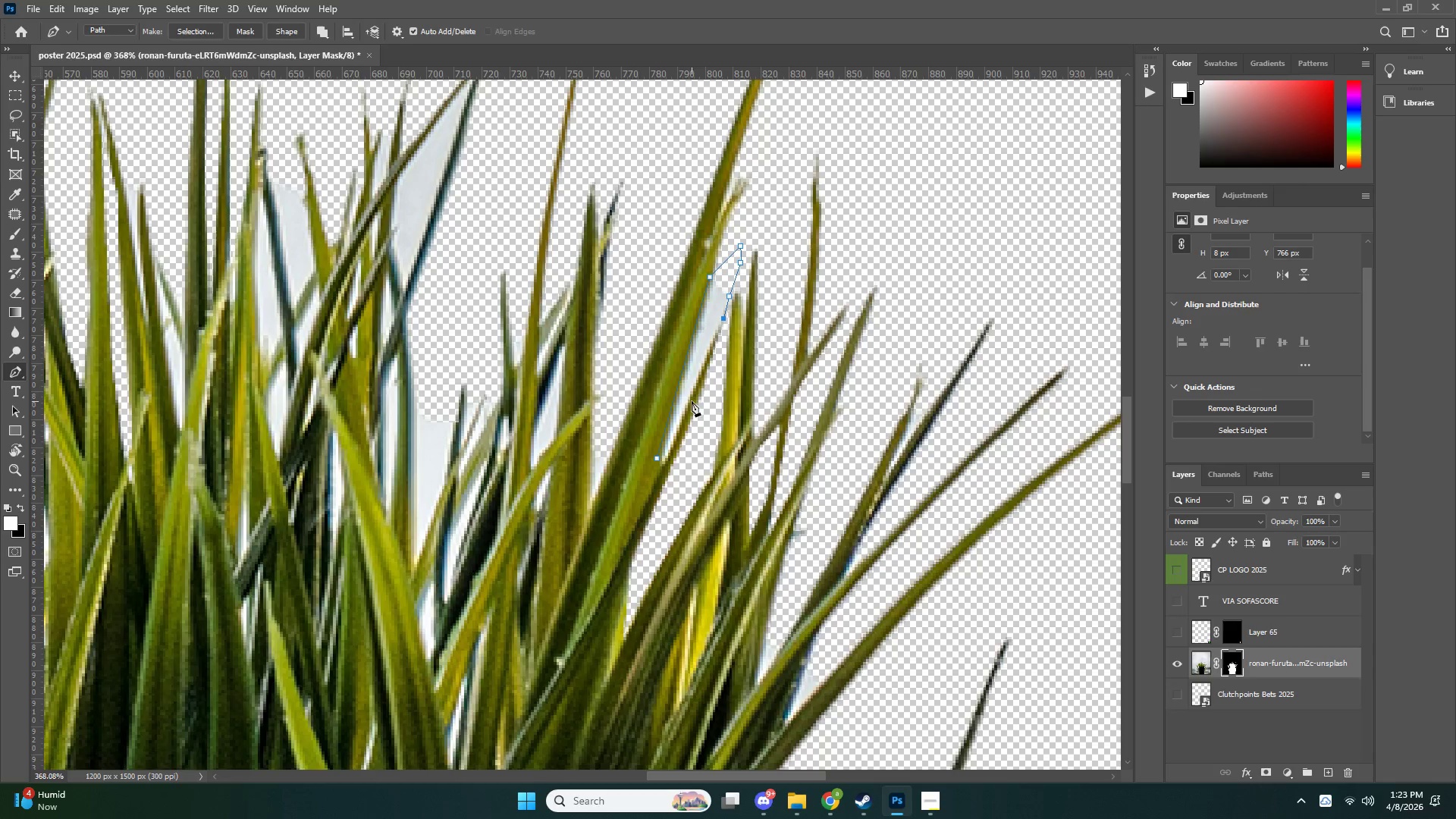 
left_click([691, 401])
 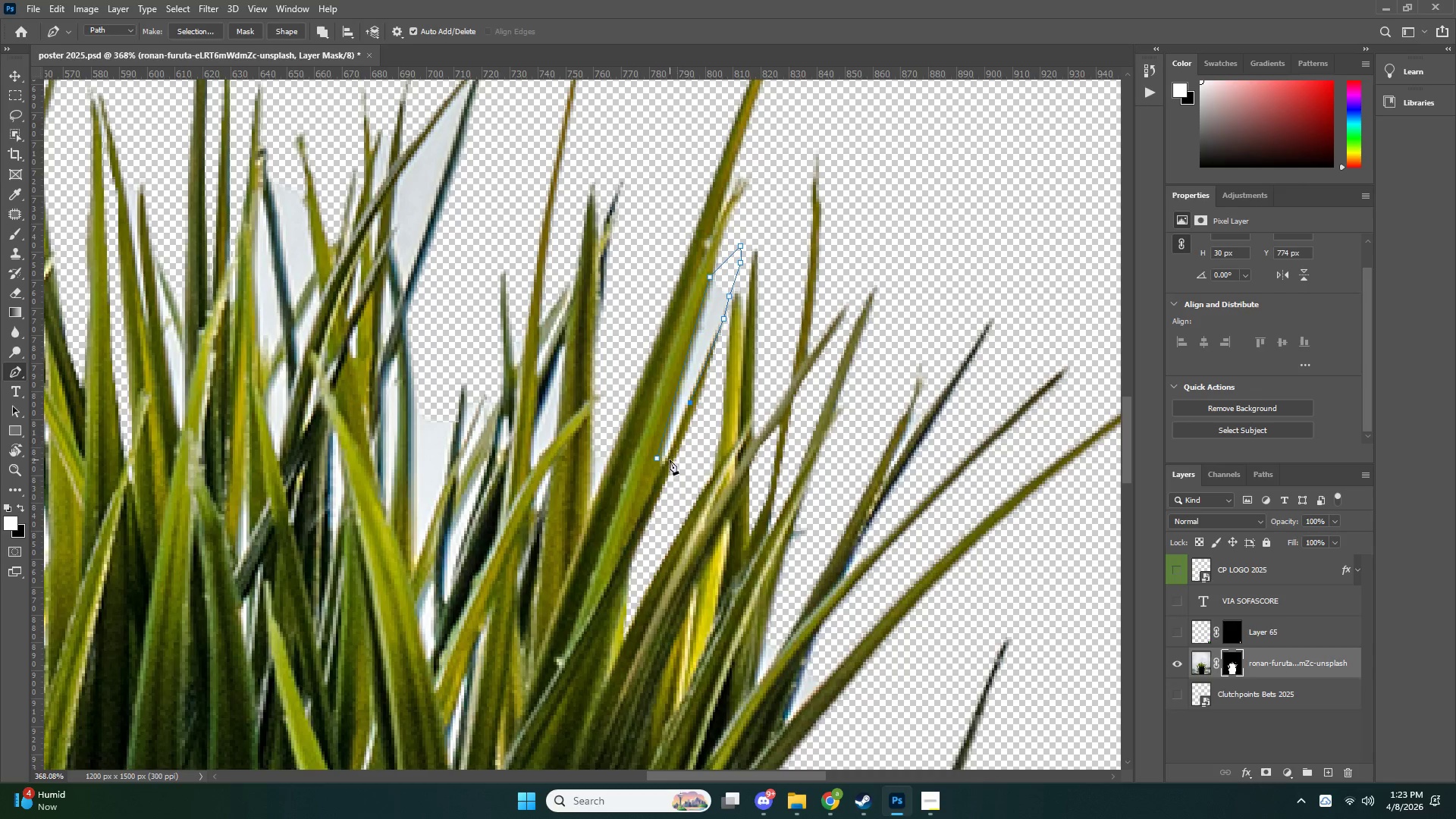 
left_click([667, 463])
 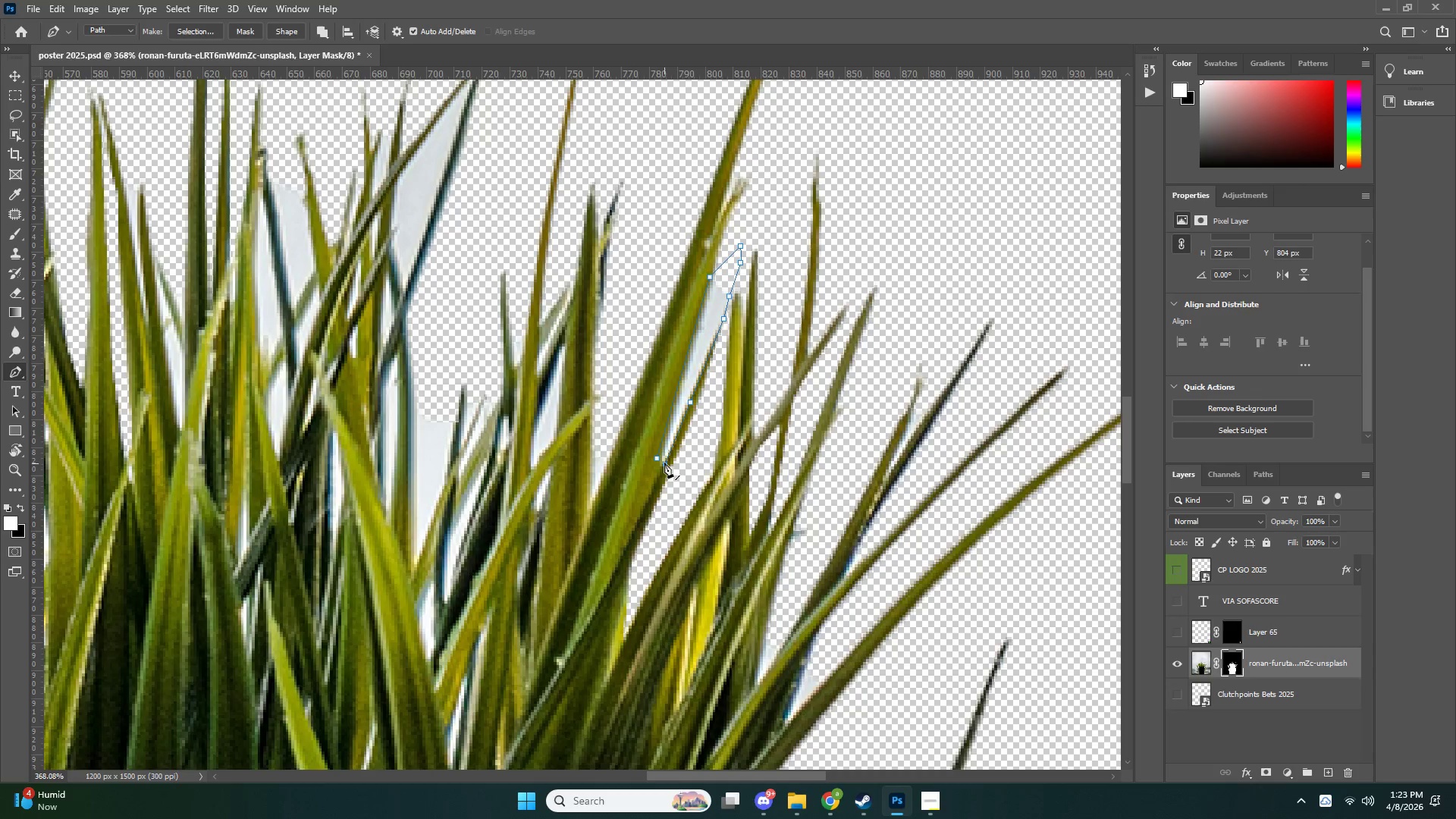 
key(Control+NumpadEnter)
 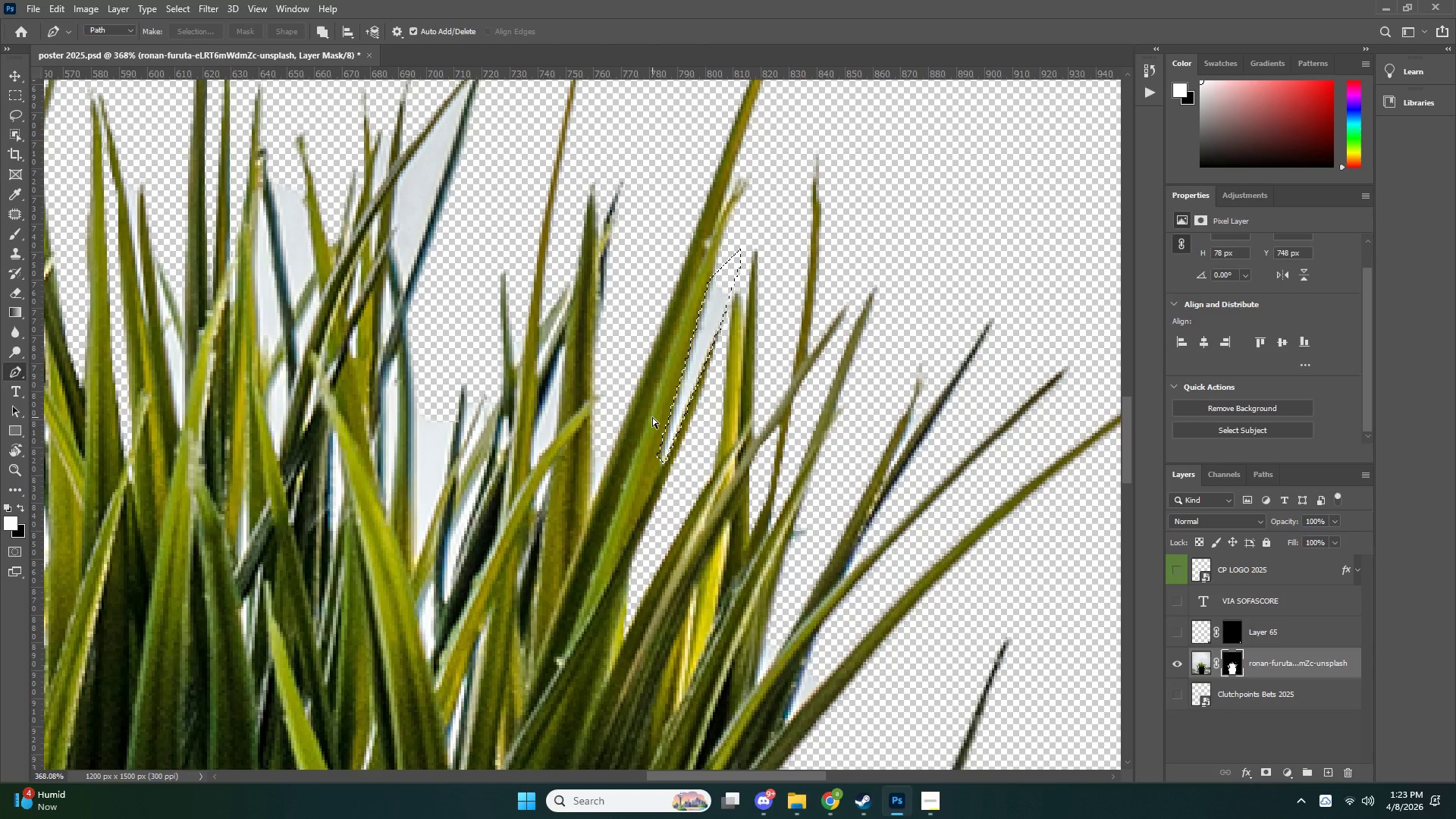 
key(Control+X)
 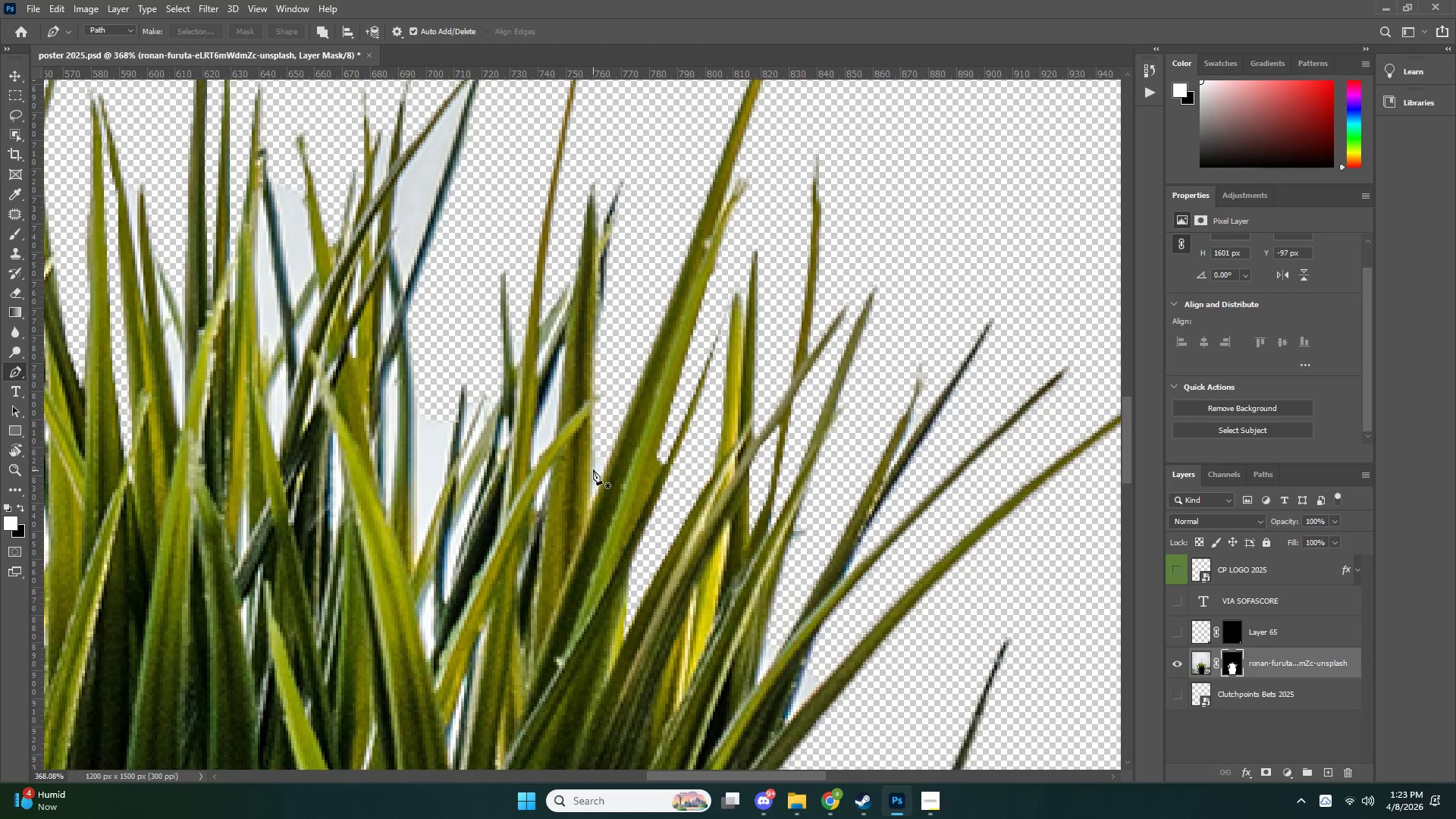 
left_click([592, 465])
 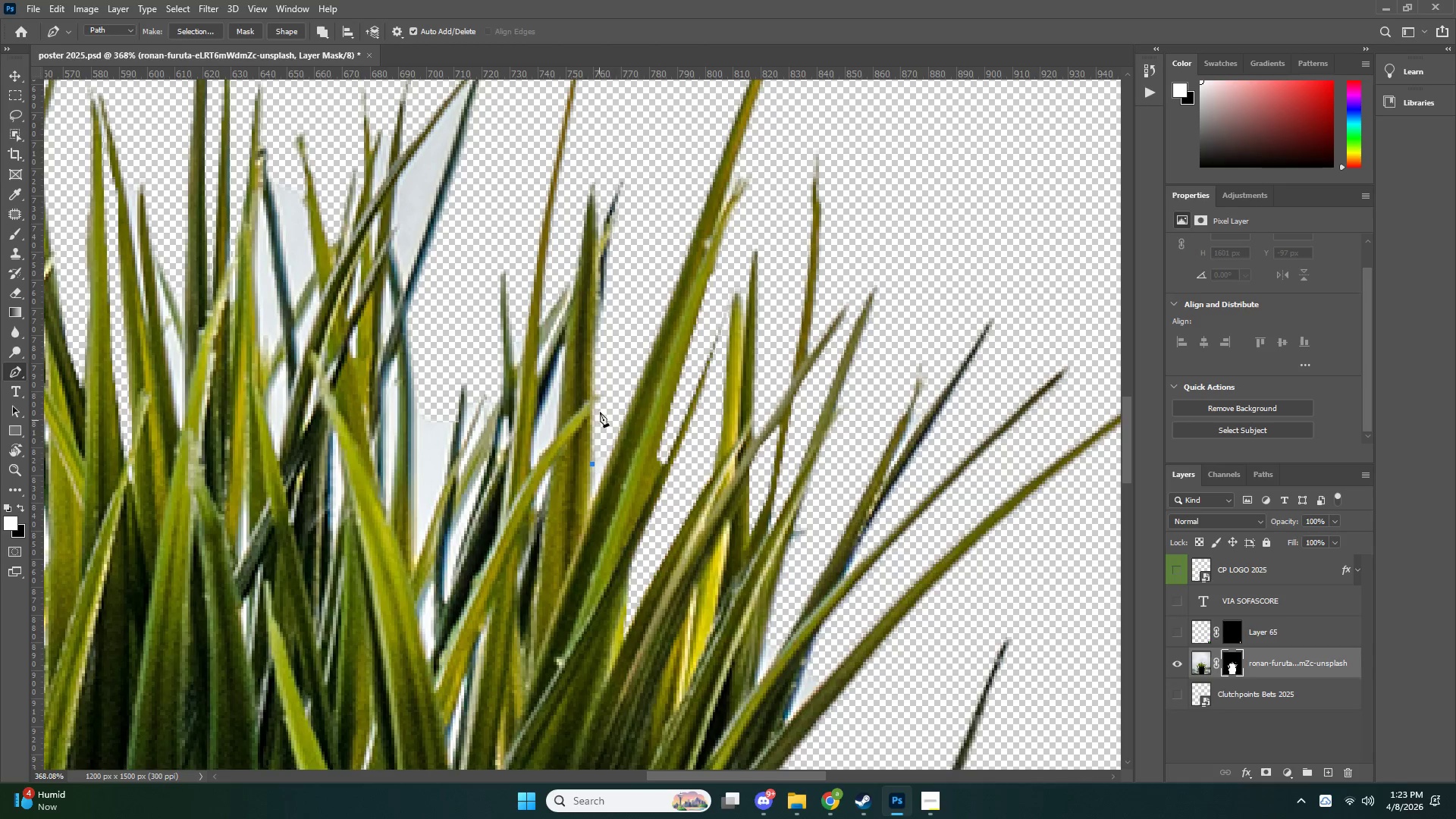 
left_click_drag(start_coordinate=[611, 318], to_coordinate=[613, 314])
 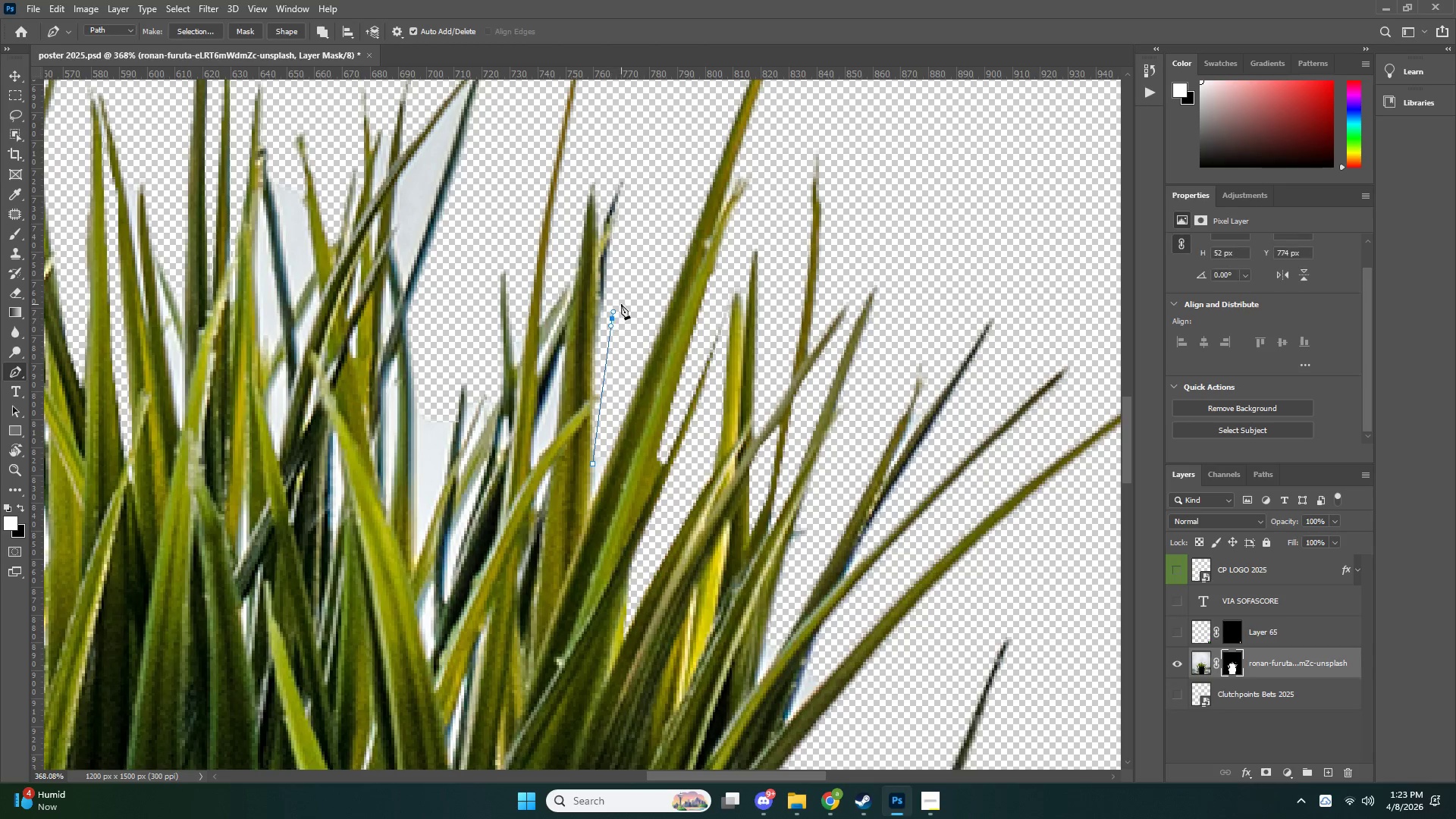 
left_click_drag(start_coordinate=[621, 304], to_coordinate=[627, 314])
 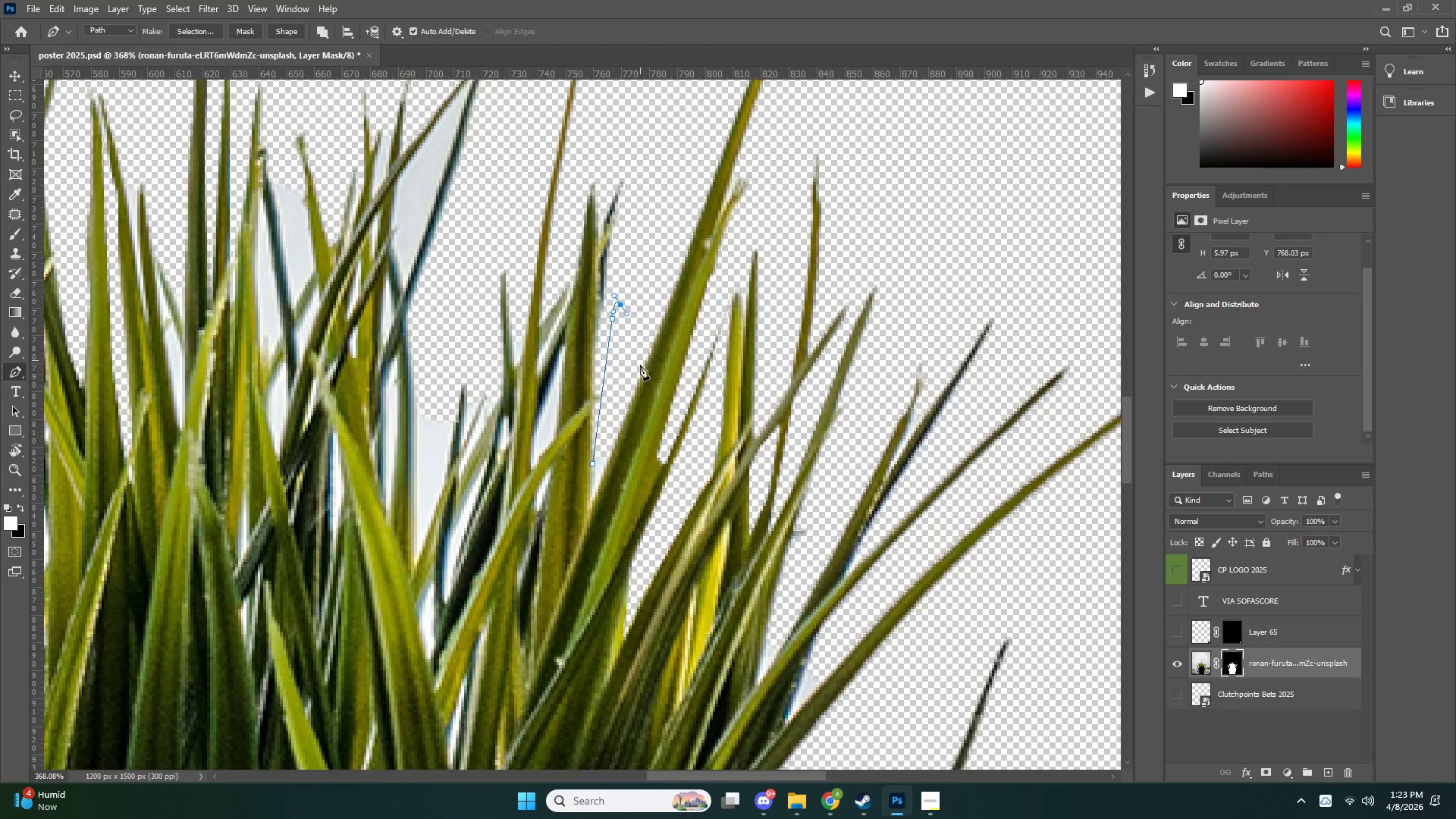 
left_click_drag(start_coordinate=[640, 374], to_coordinate=[639, 379])
 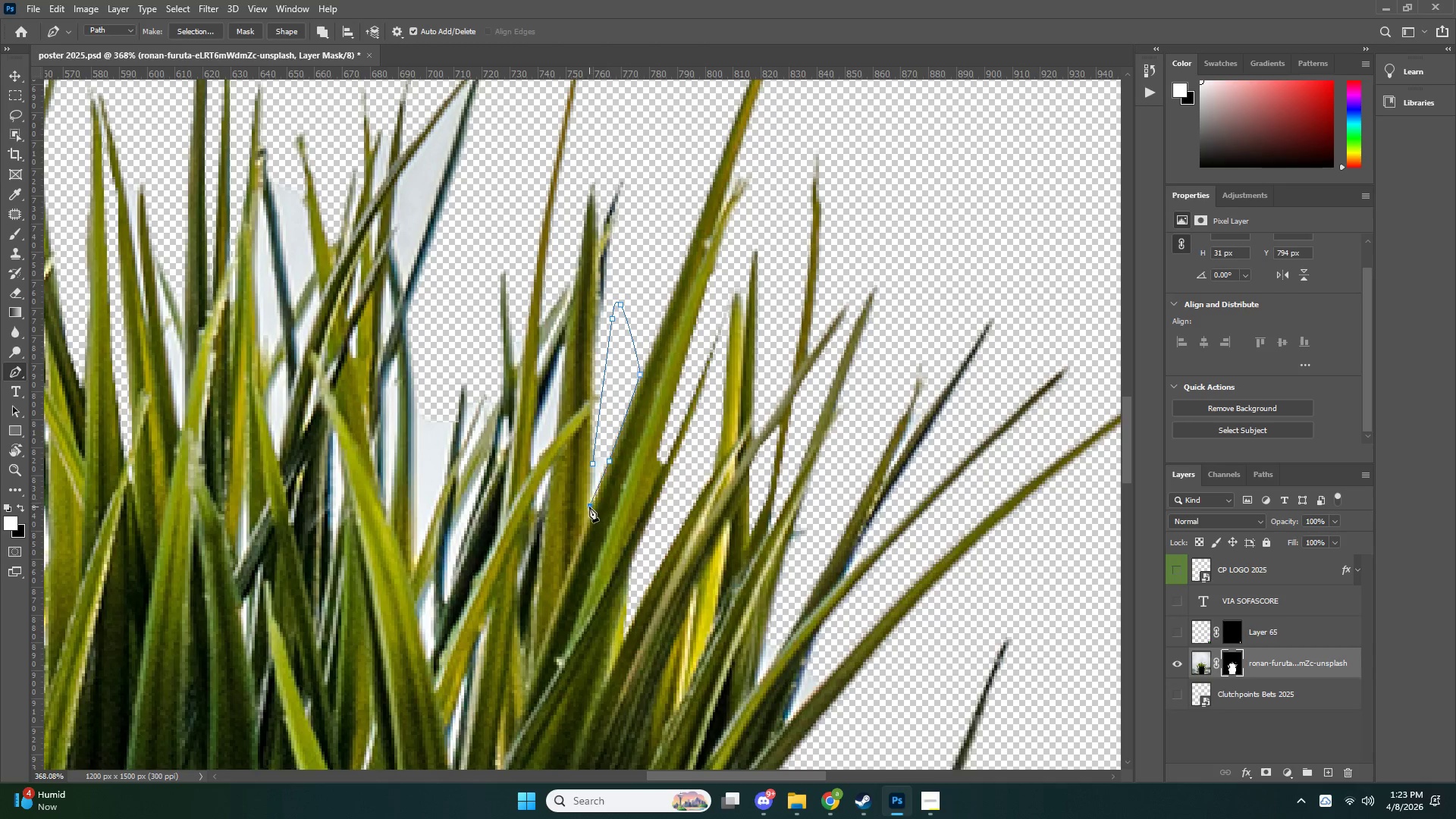 
triple_click([588, 490])
 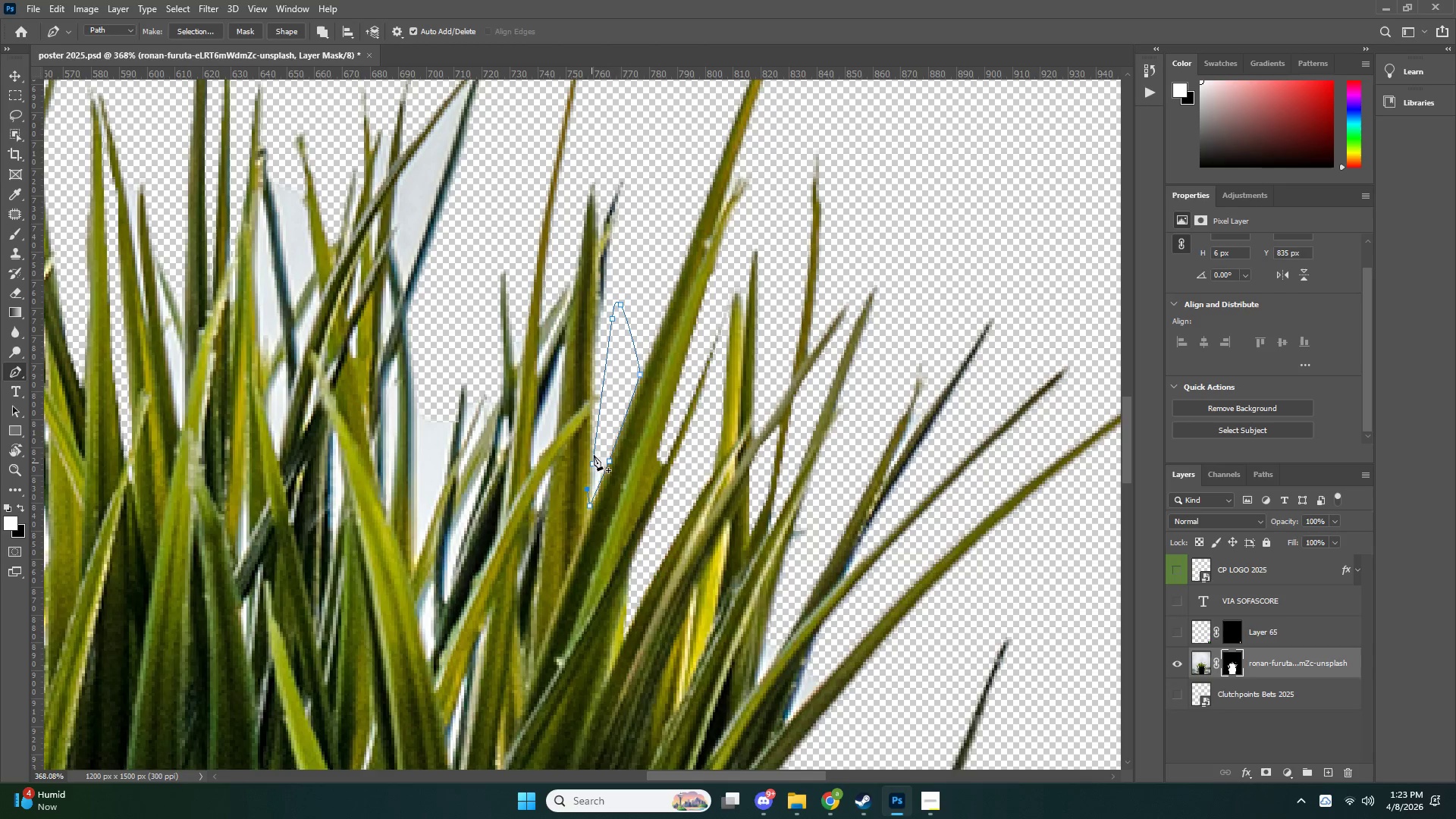 
key(Control+NumpadEnter)
 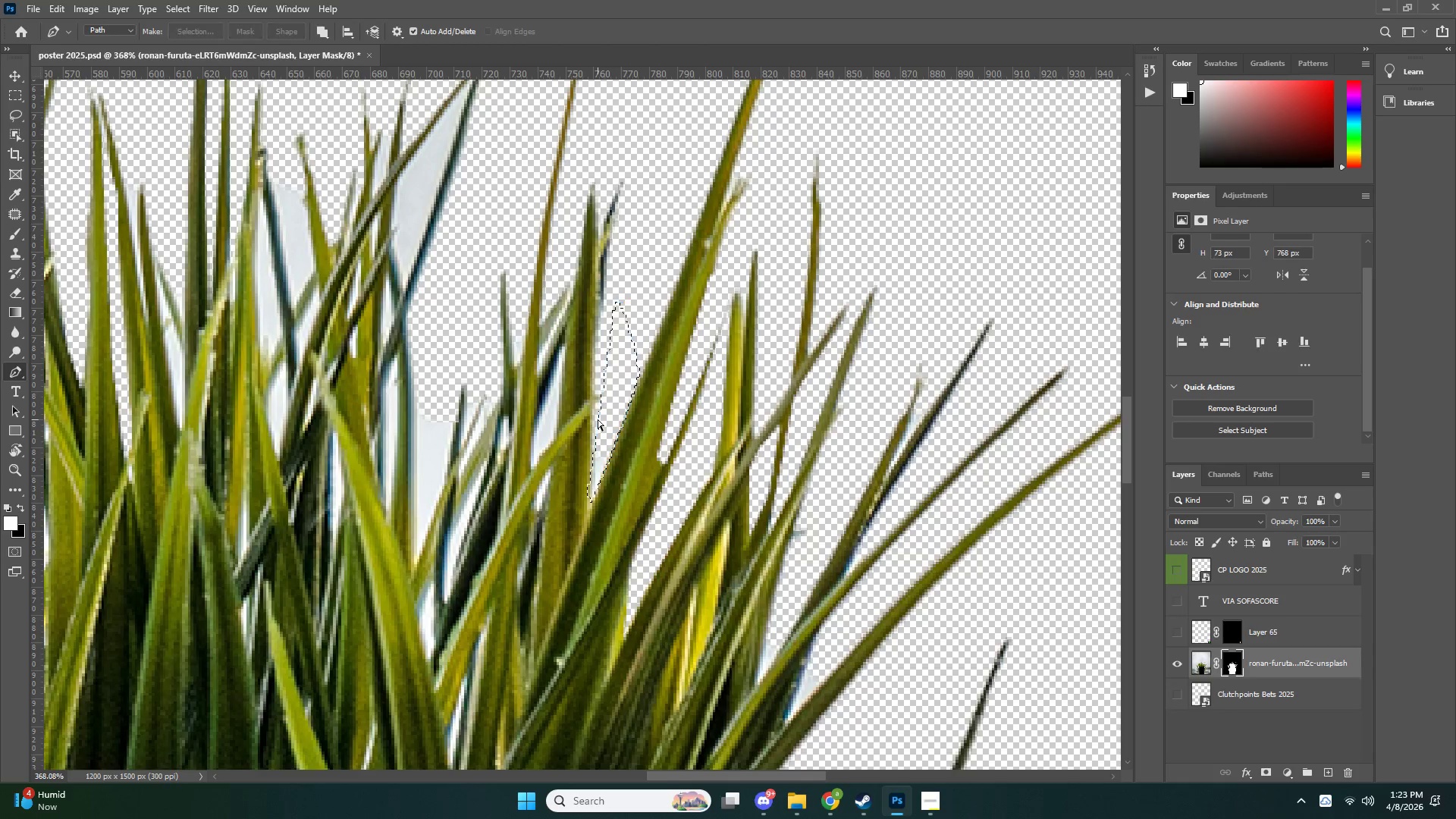 
key(Control+X)
 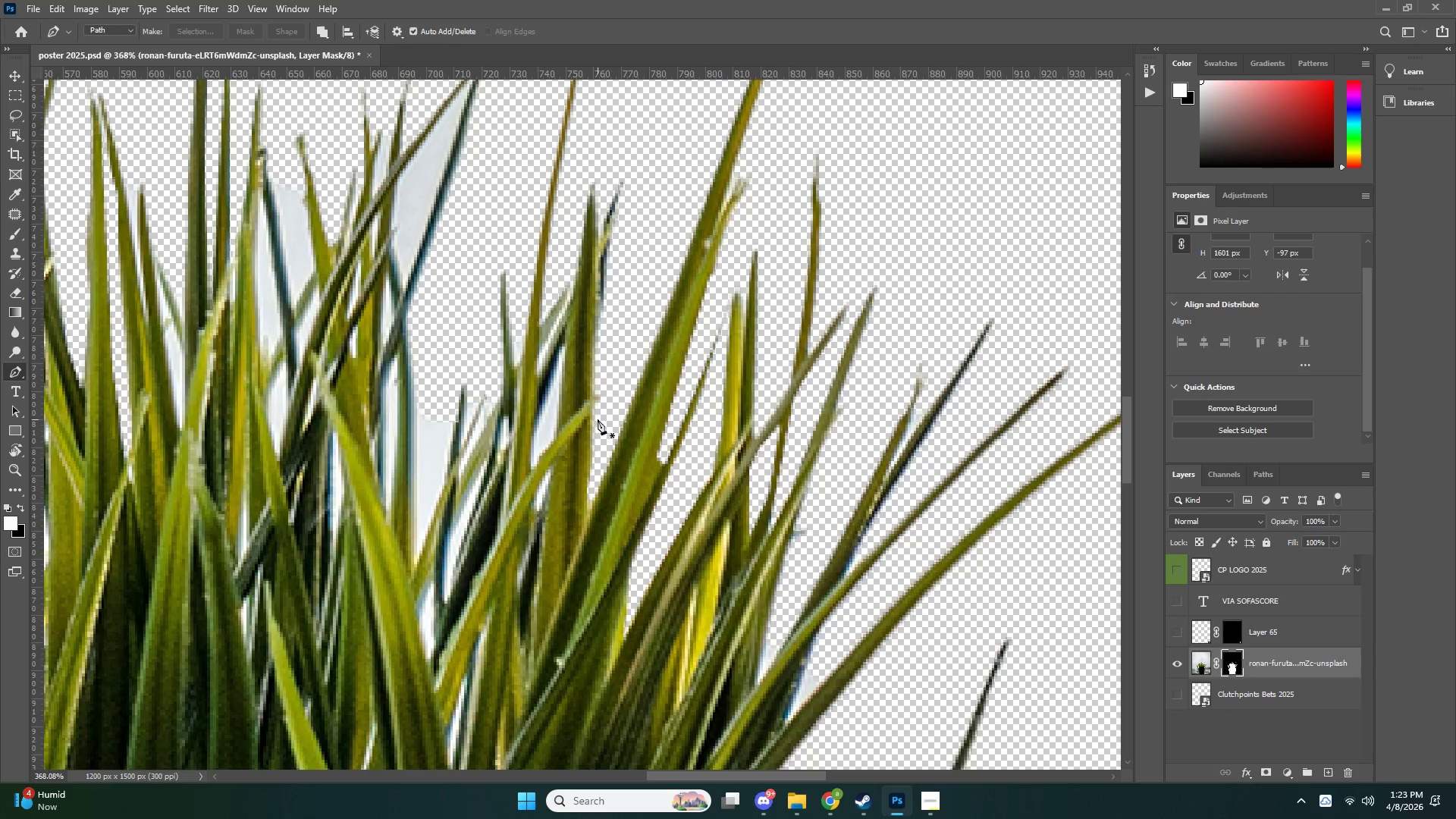 
key(B)
 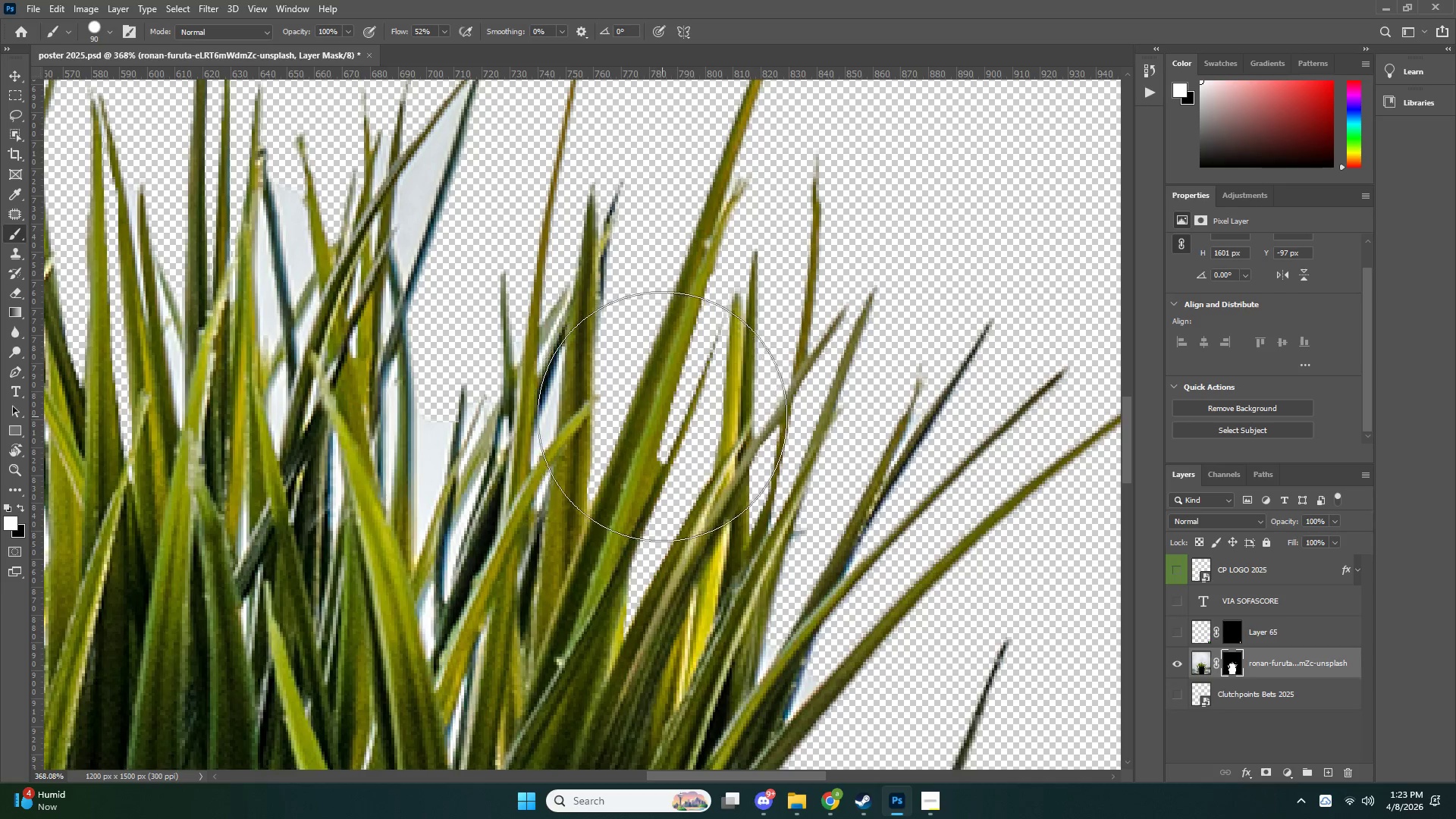 
key(Alt+AltLeft)
 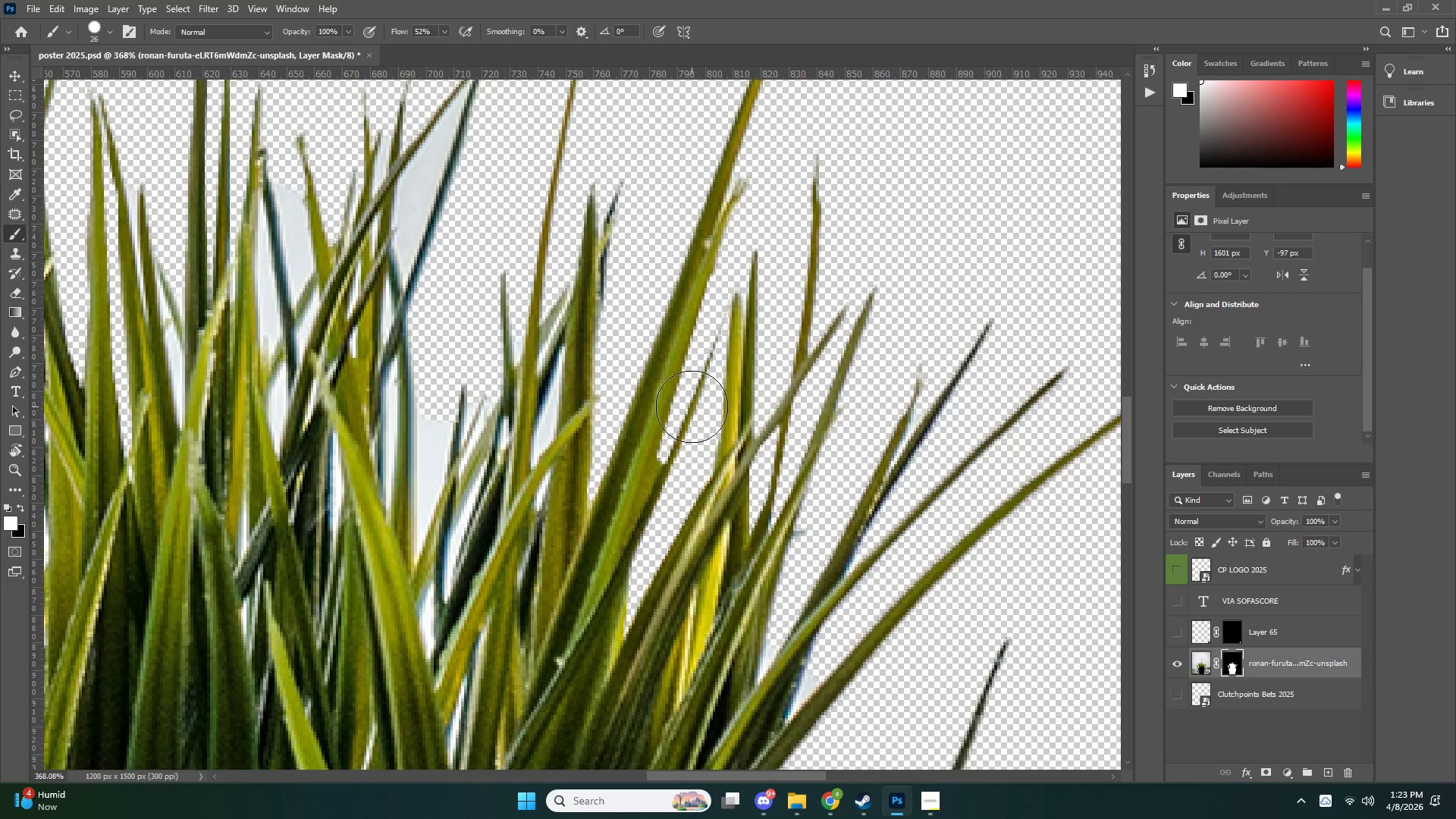 
left_click_drag(start_coordinate=[682, 406], to_coordinate=[645, 503])
 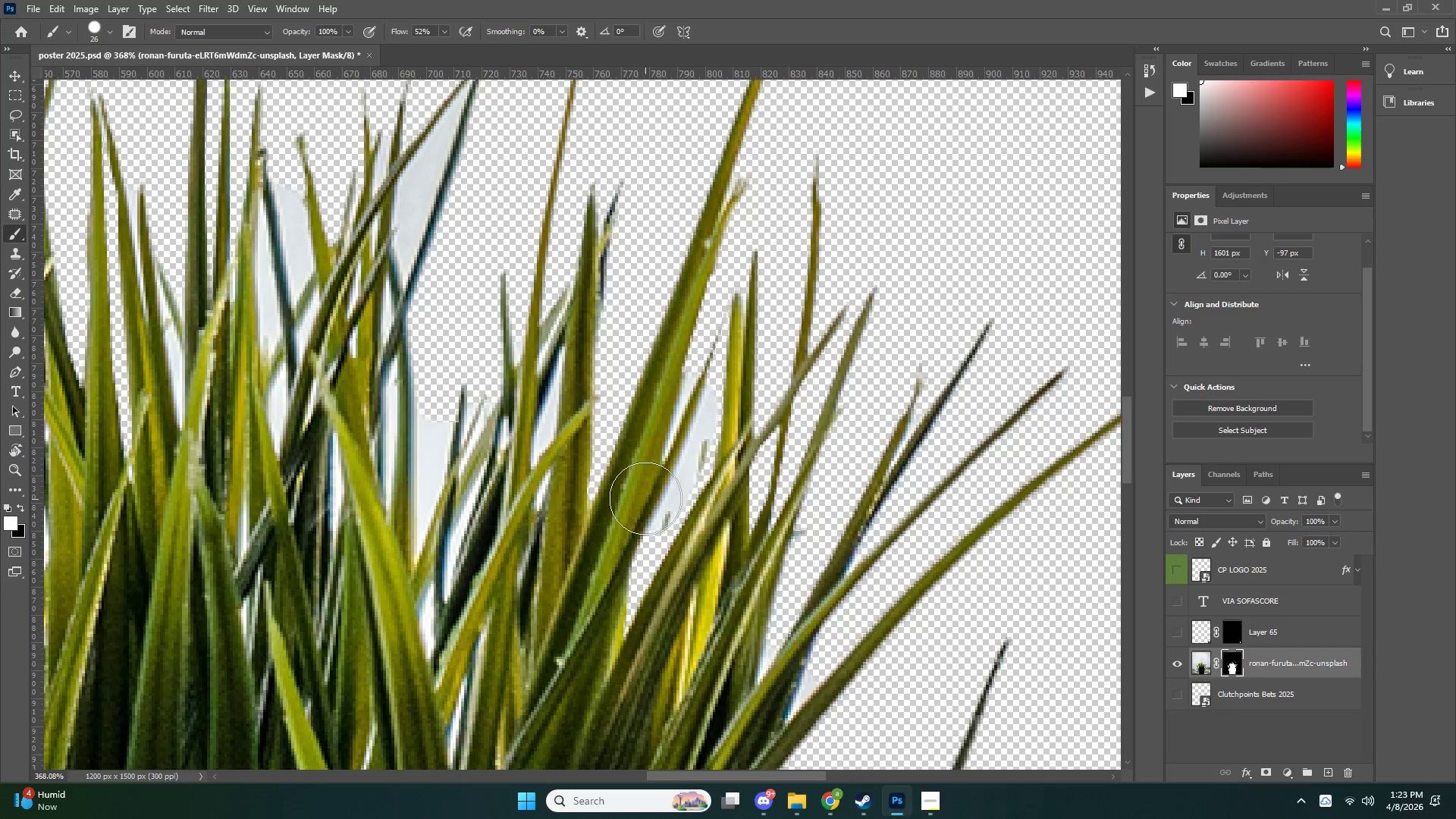 
key(Control+ControlLeft)
 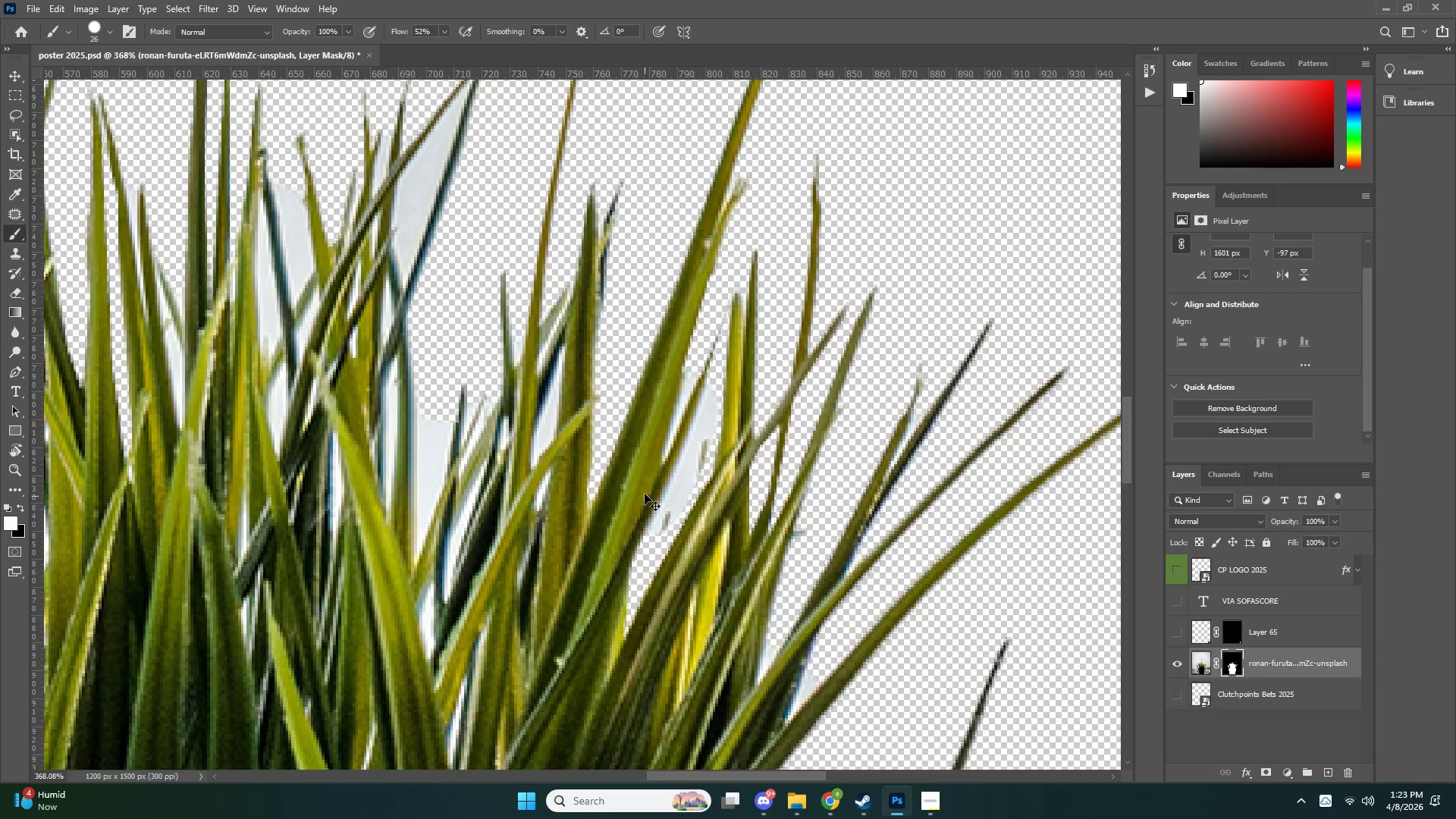 
key(Control+Z)
 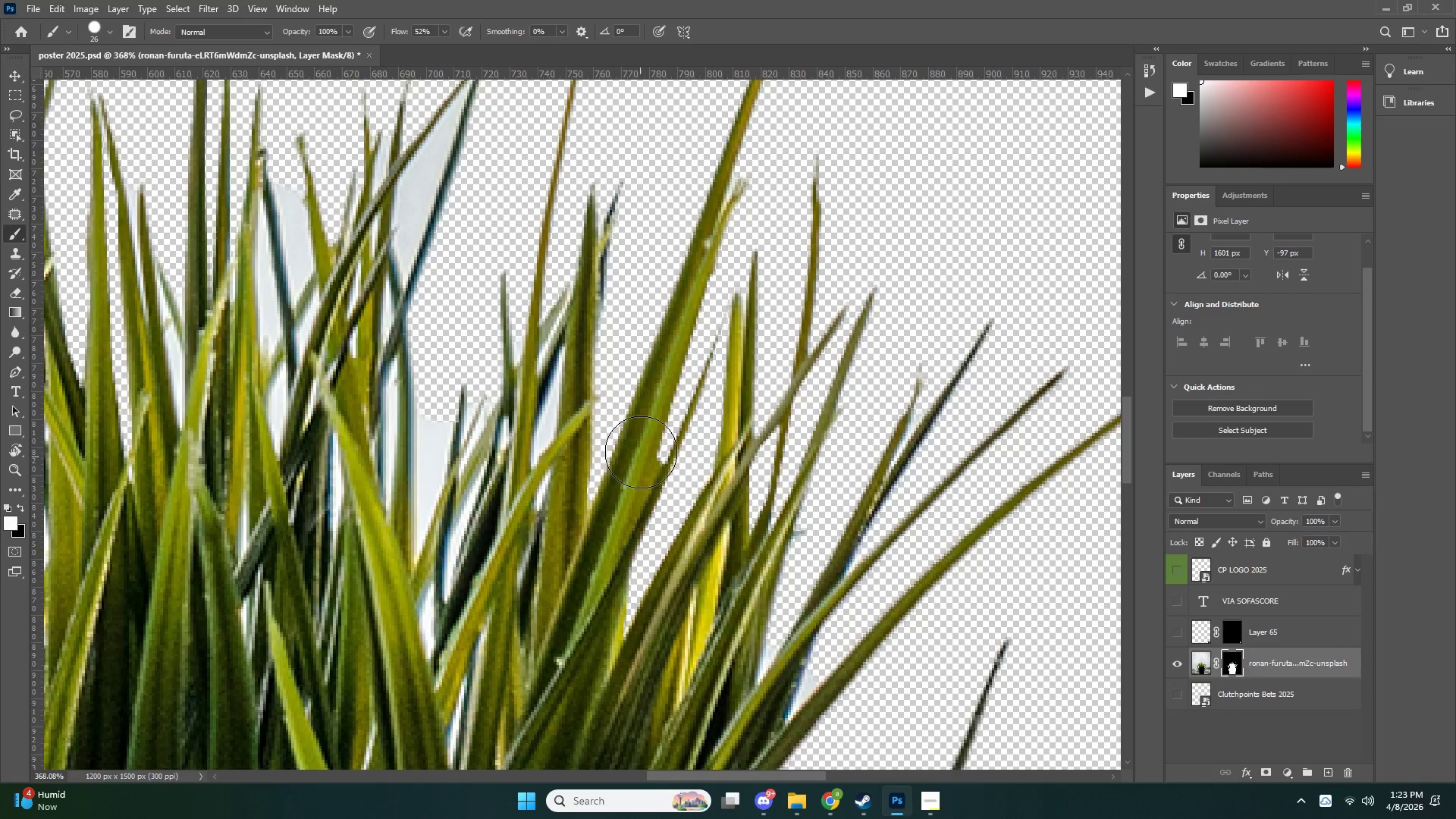 
key(Alt+AltLeft)
 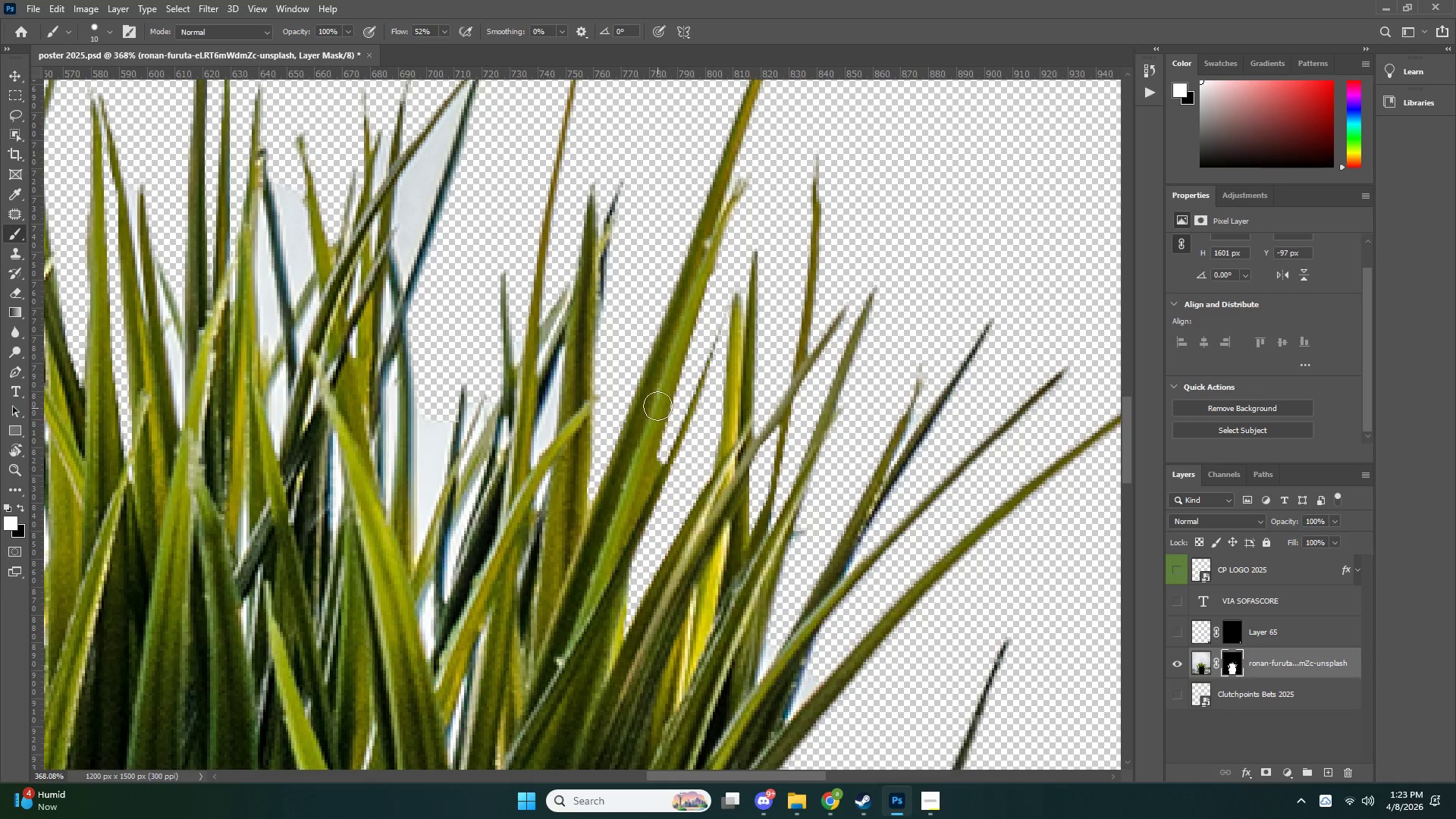 
left_click_drag(start_coordinate=[663, 392], to_coordinate=[647, 494])
 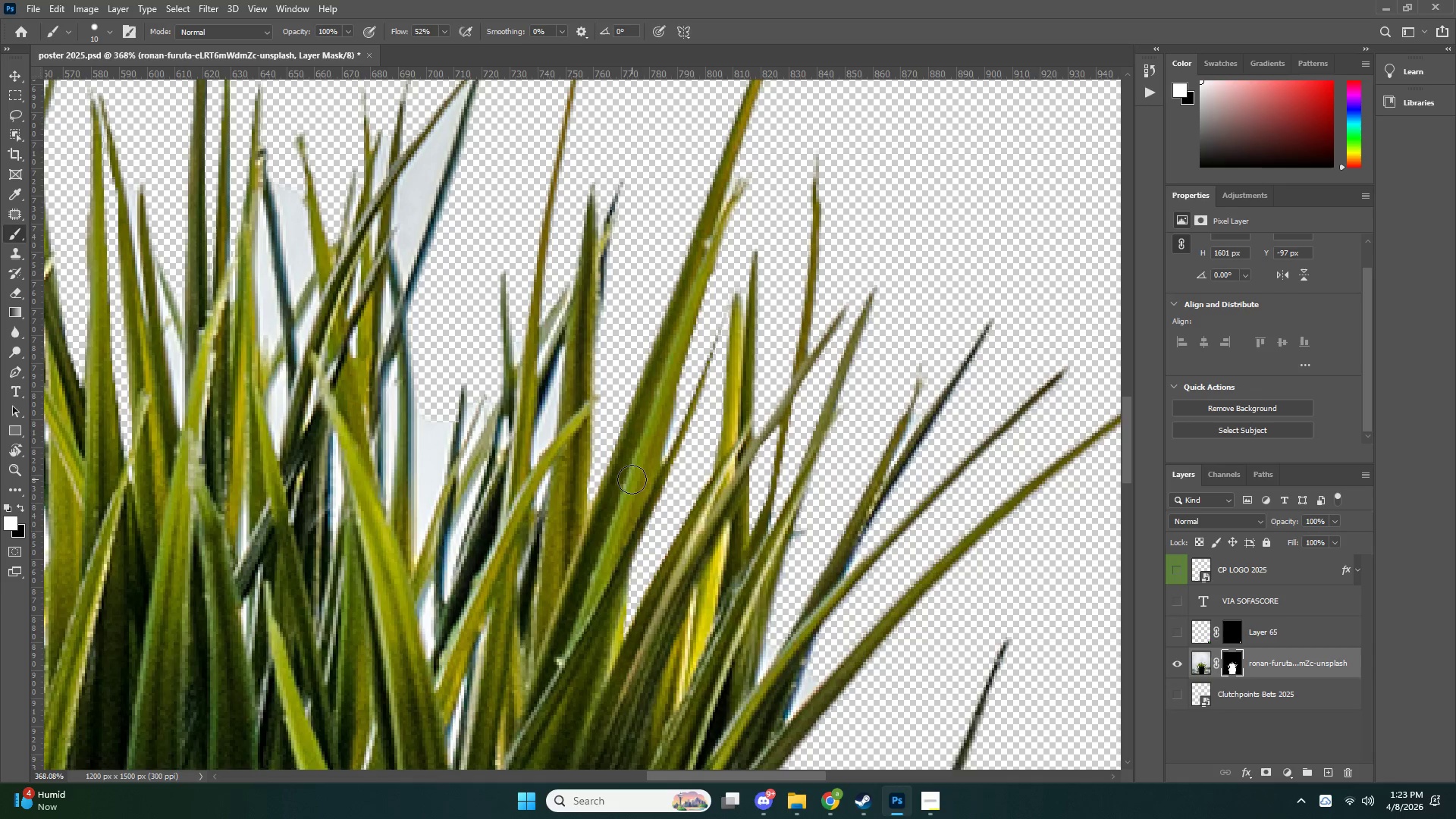 
key(Control+ControlLeft)
 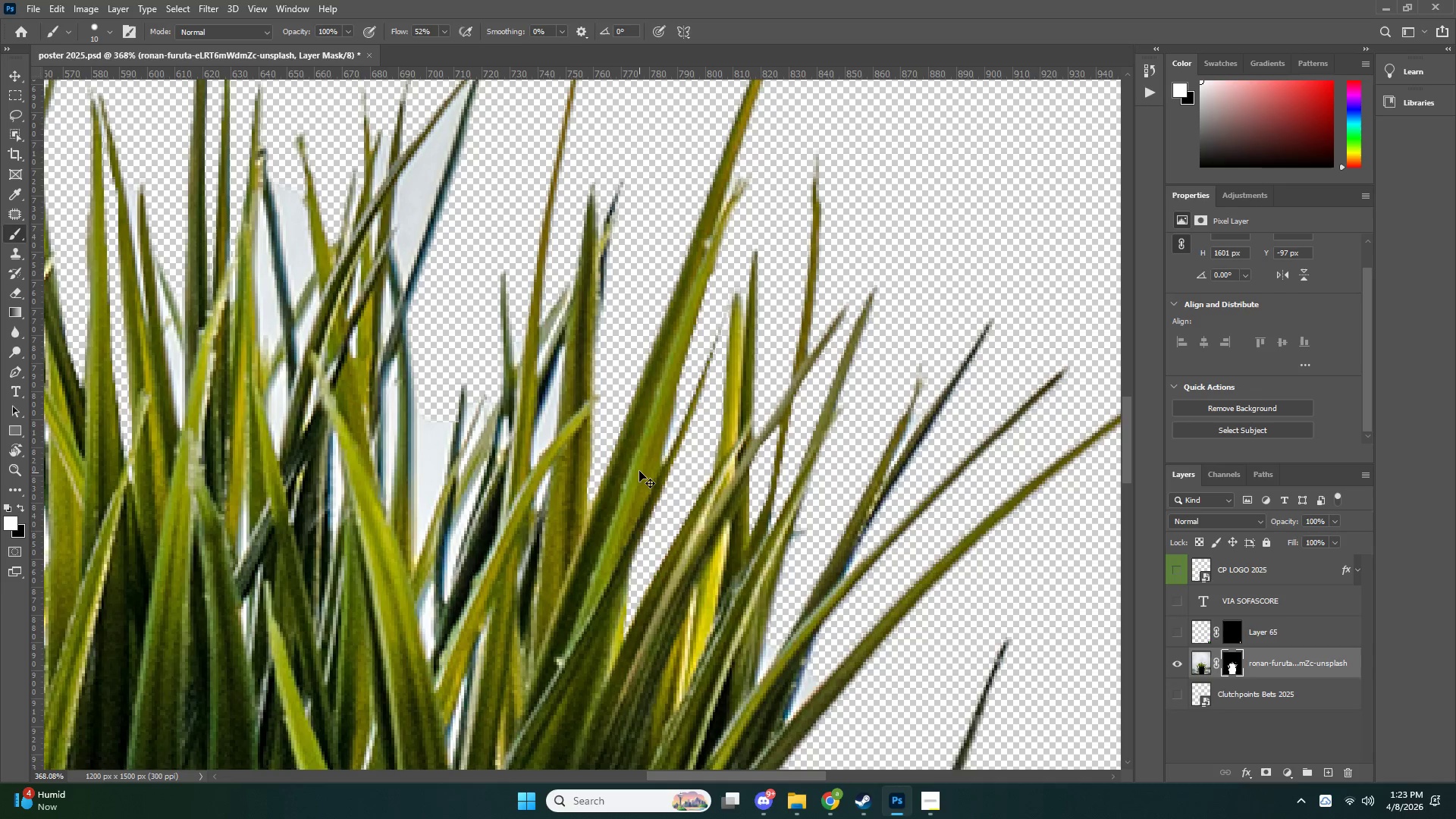 
key(Control+Z)
 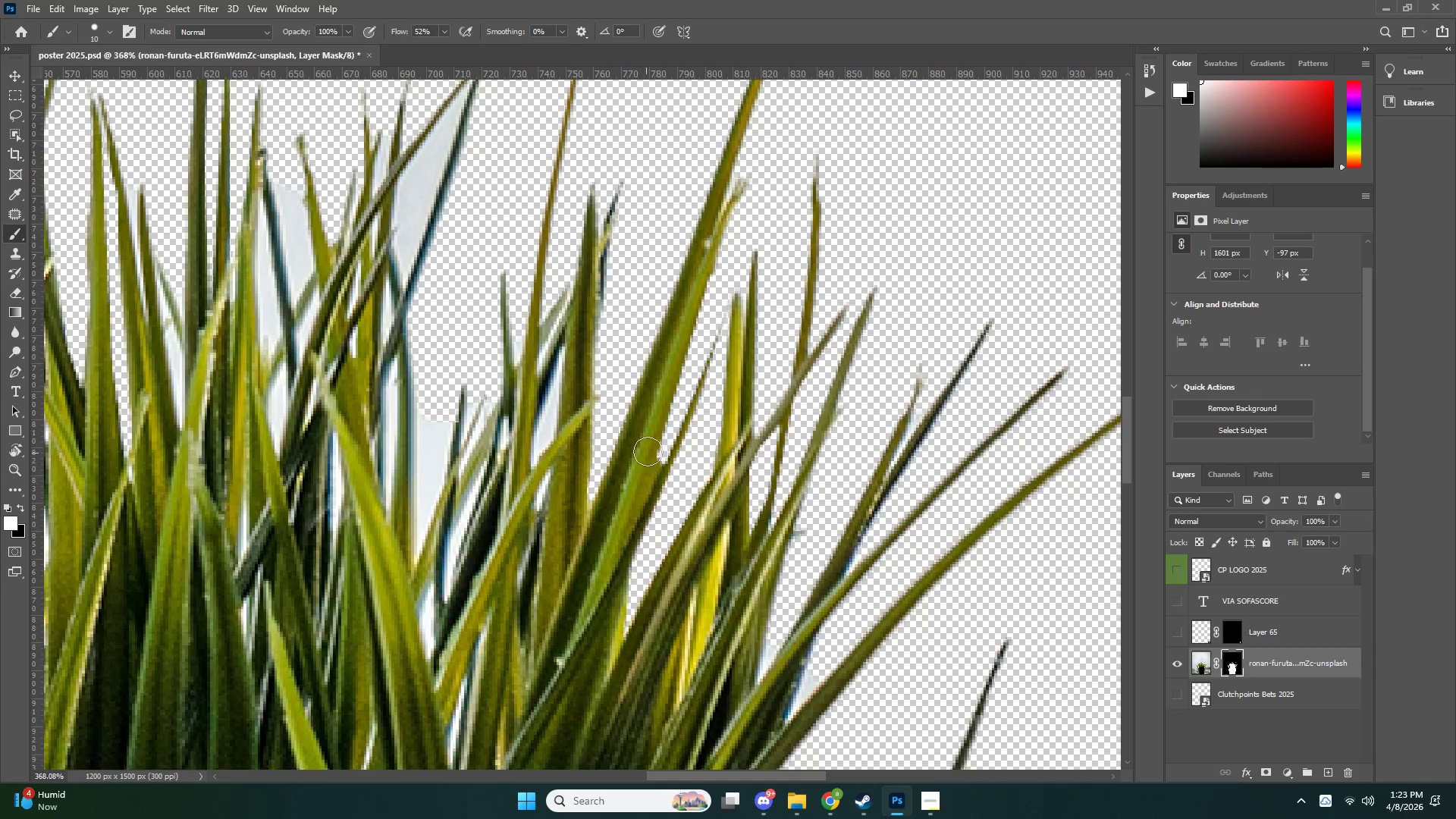 
key(Alt+AltLeft)
 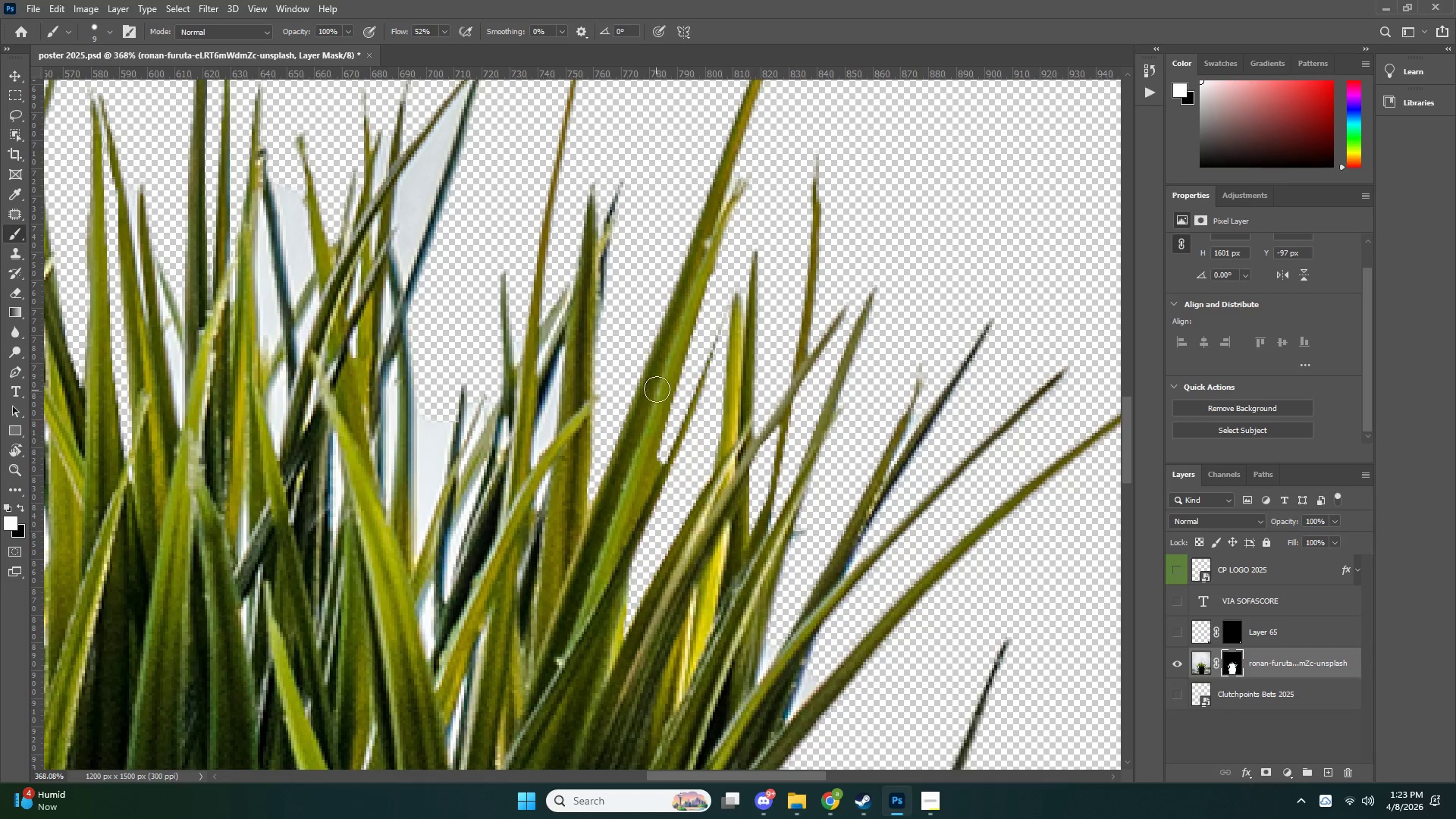 
left_click_drag(start_coordinate=[660, 386], to_coordinate=[664, 407])
 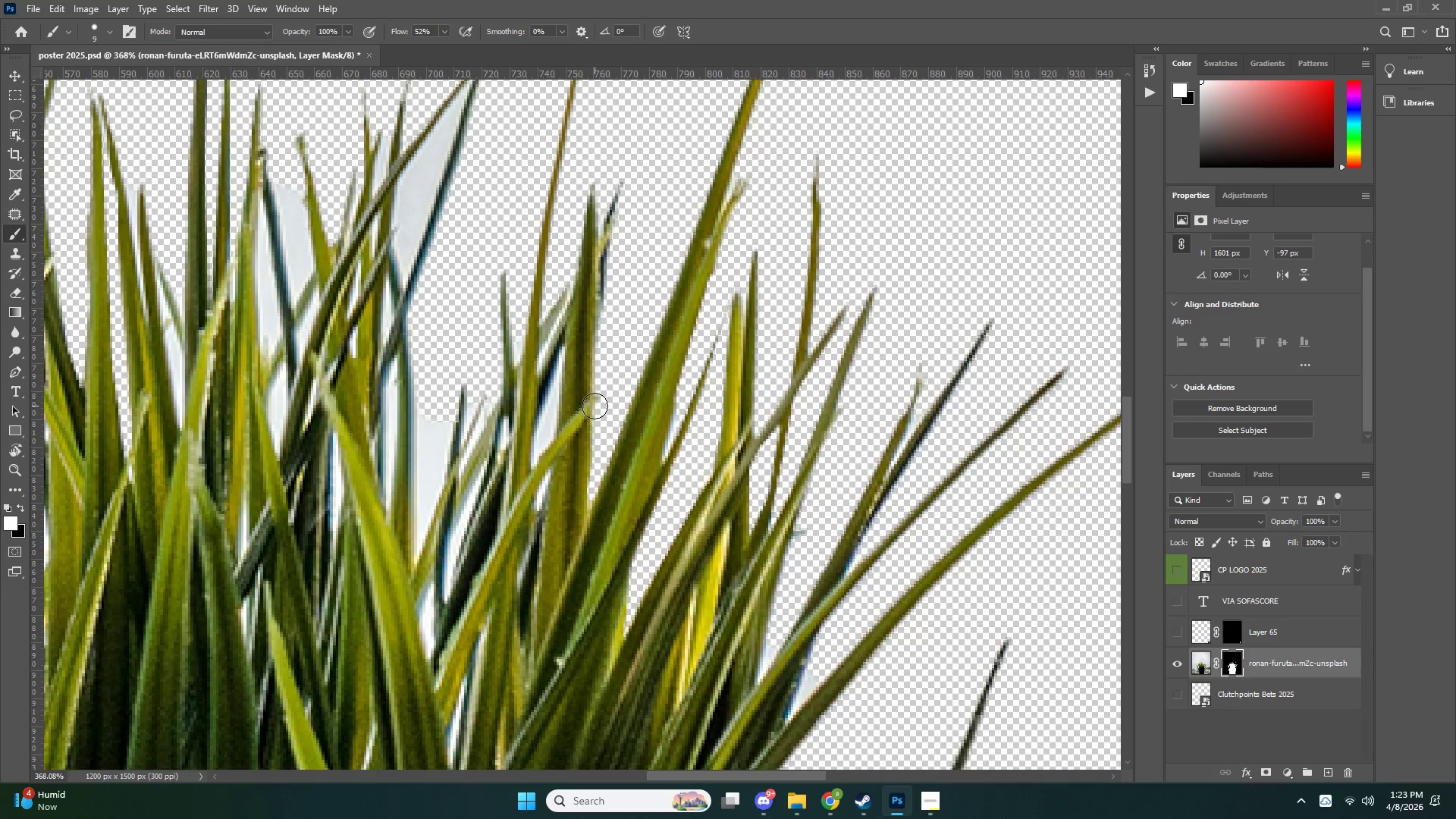 
key(P)
 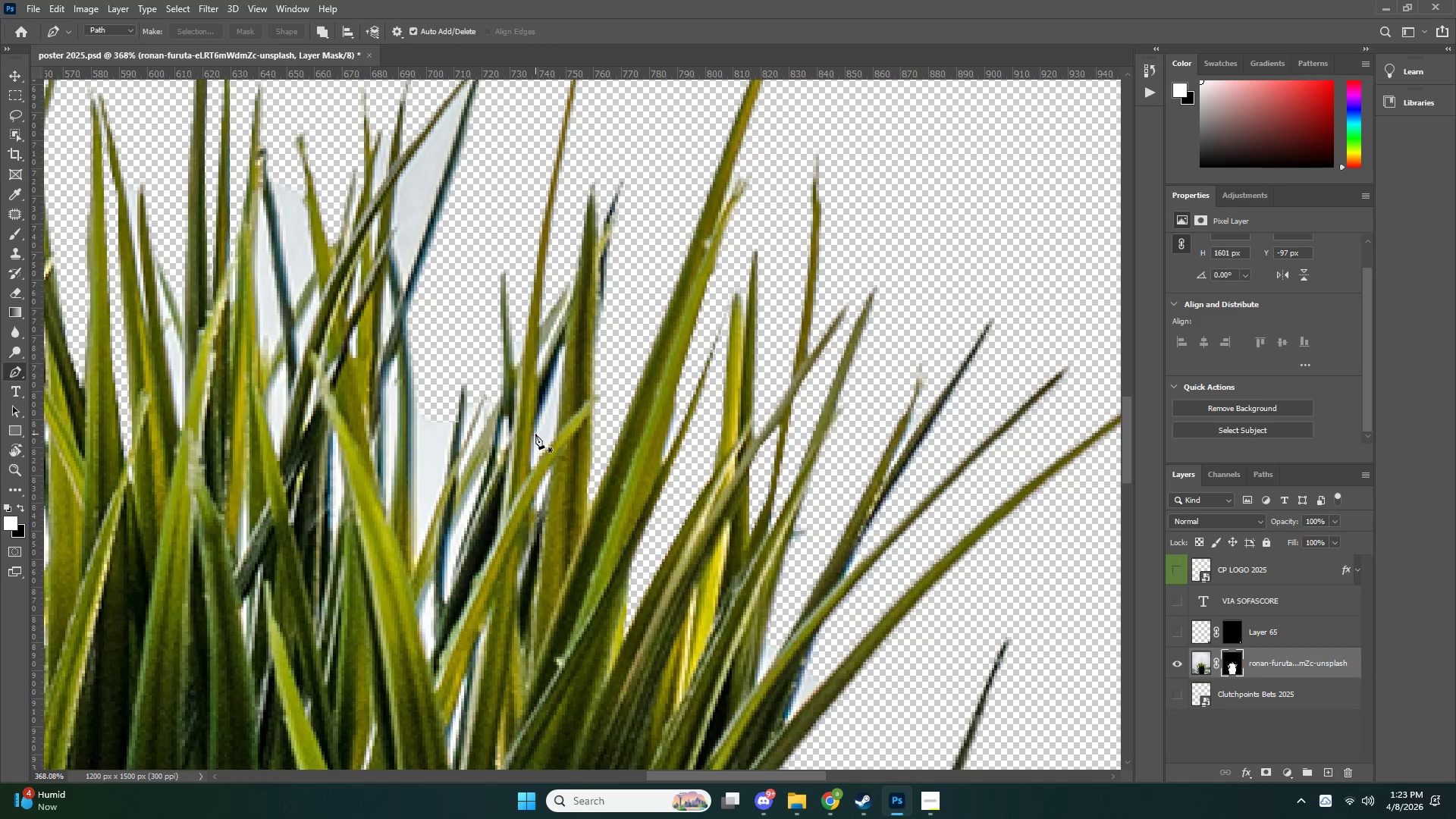 
left_click([532, 428])
 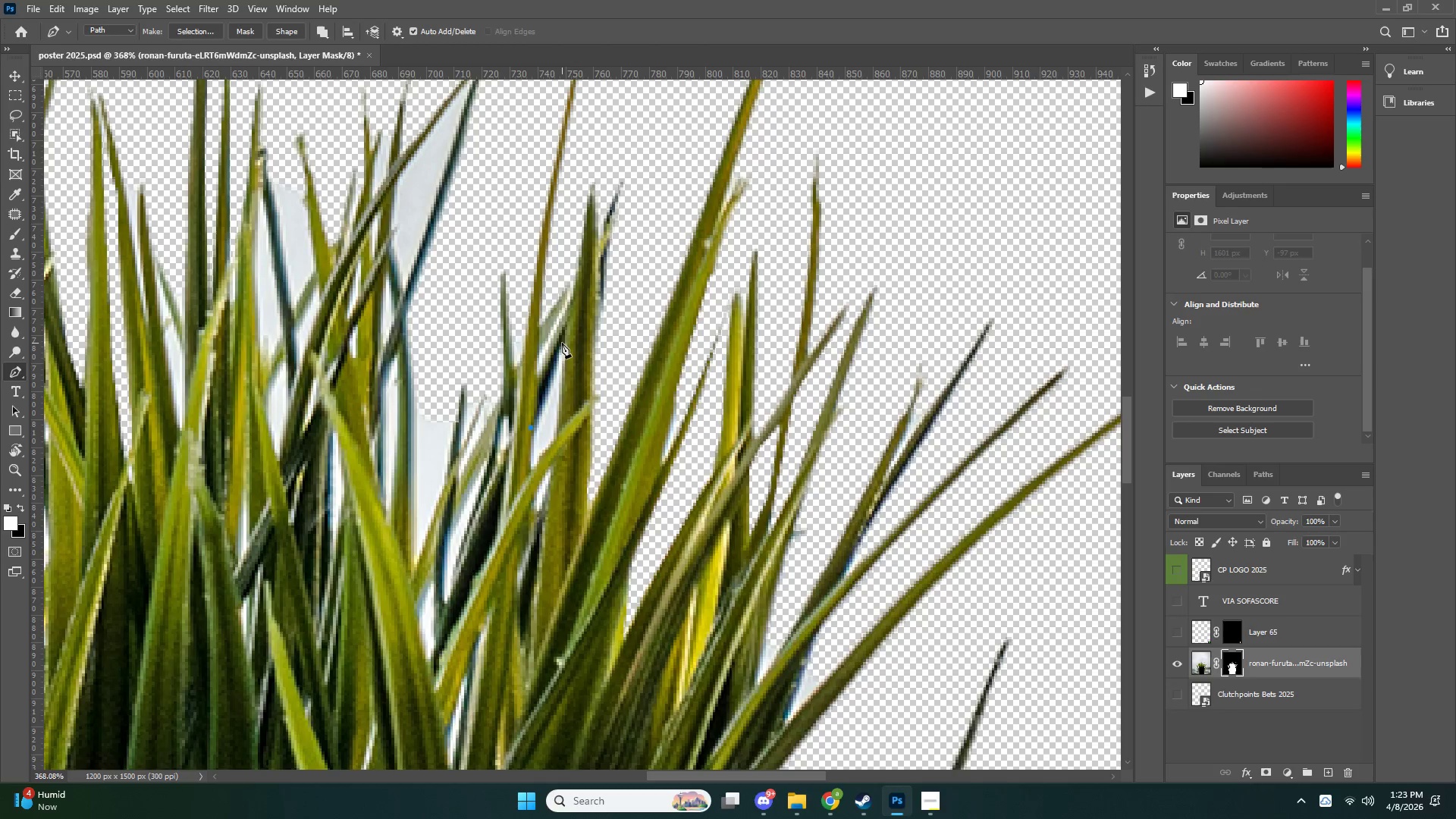 
double_click([566, 328])
 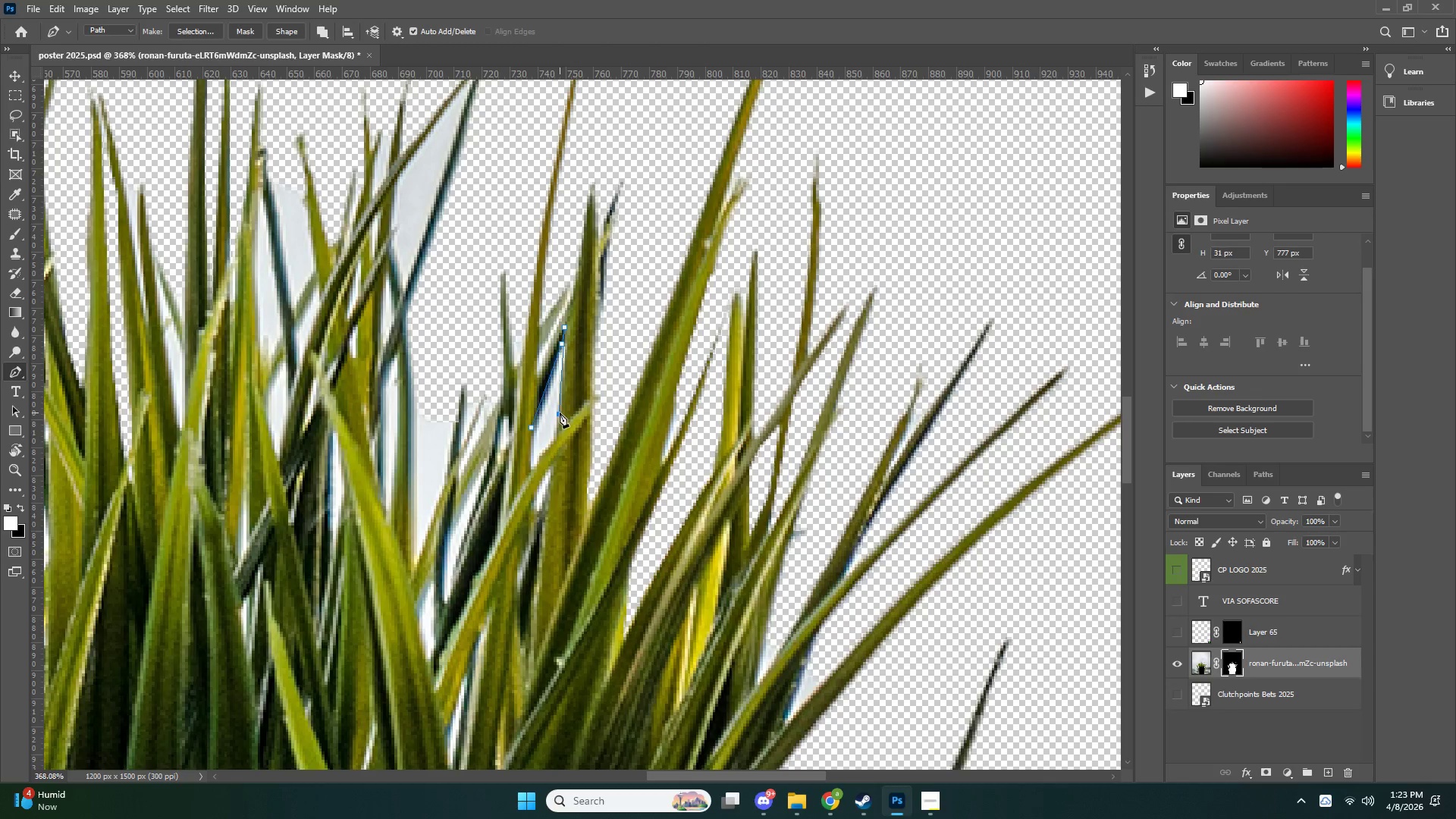 
double_click([557, 441])
 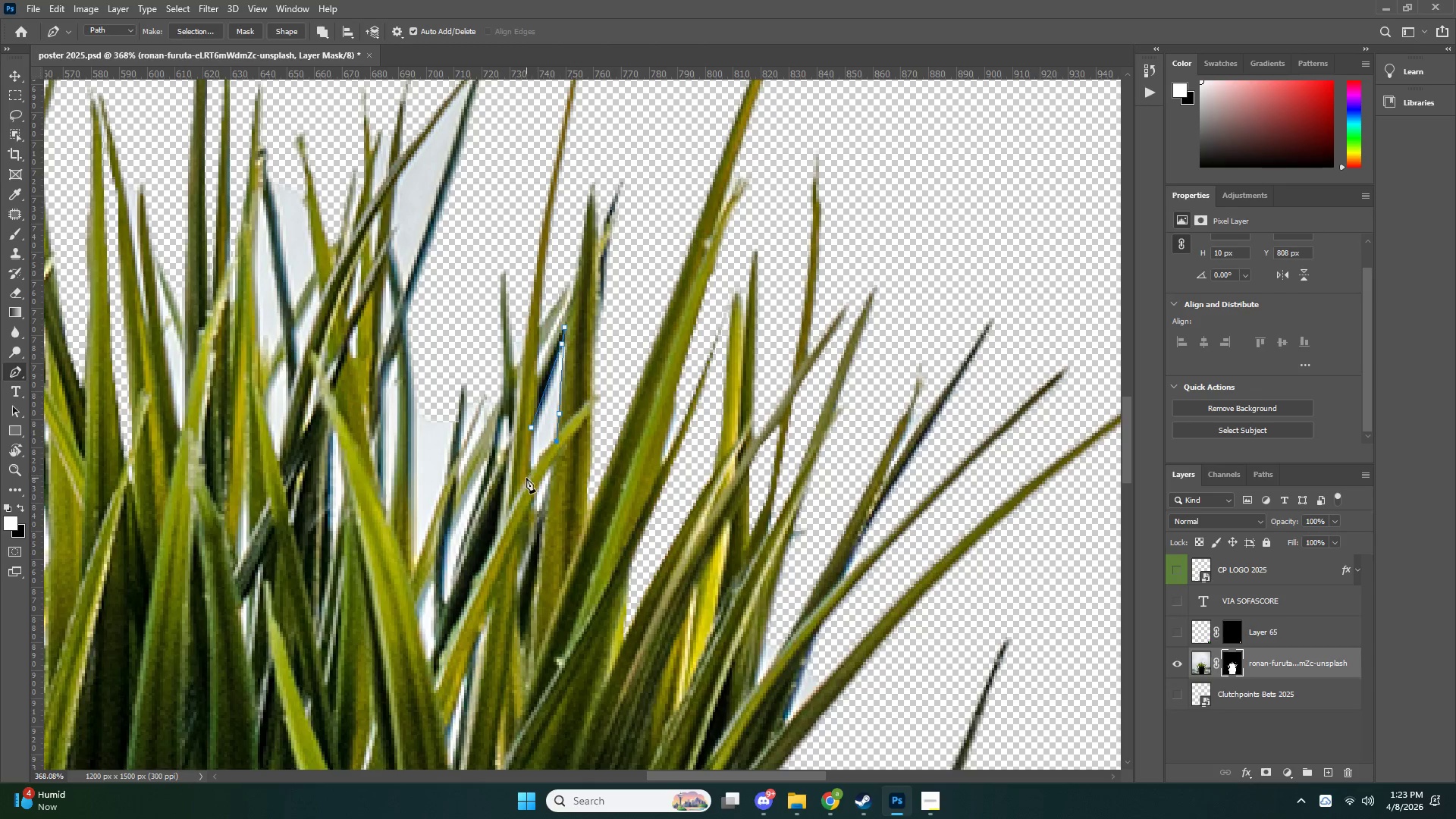 
left_click([532, 475])
 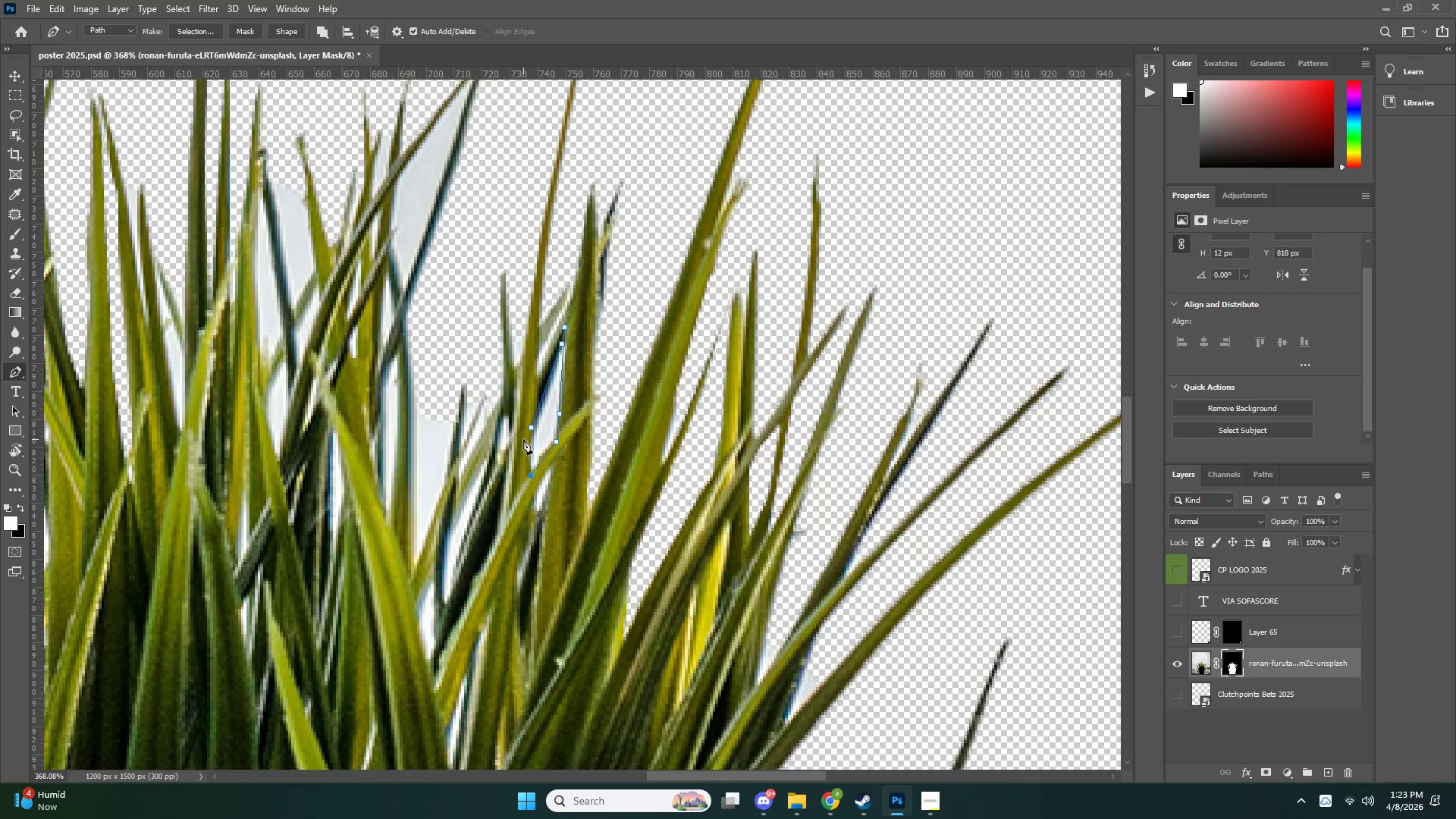 
key(Control+NumpadEnter)
 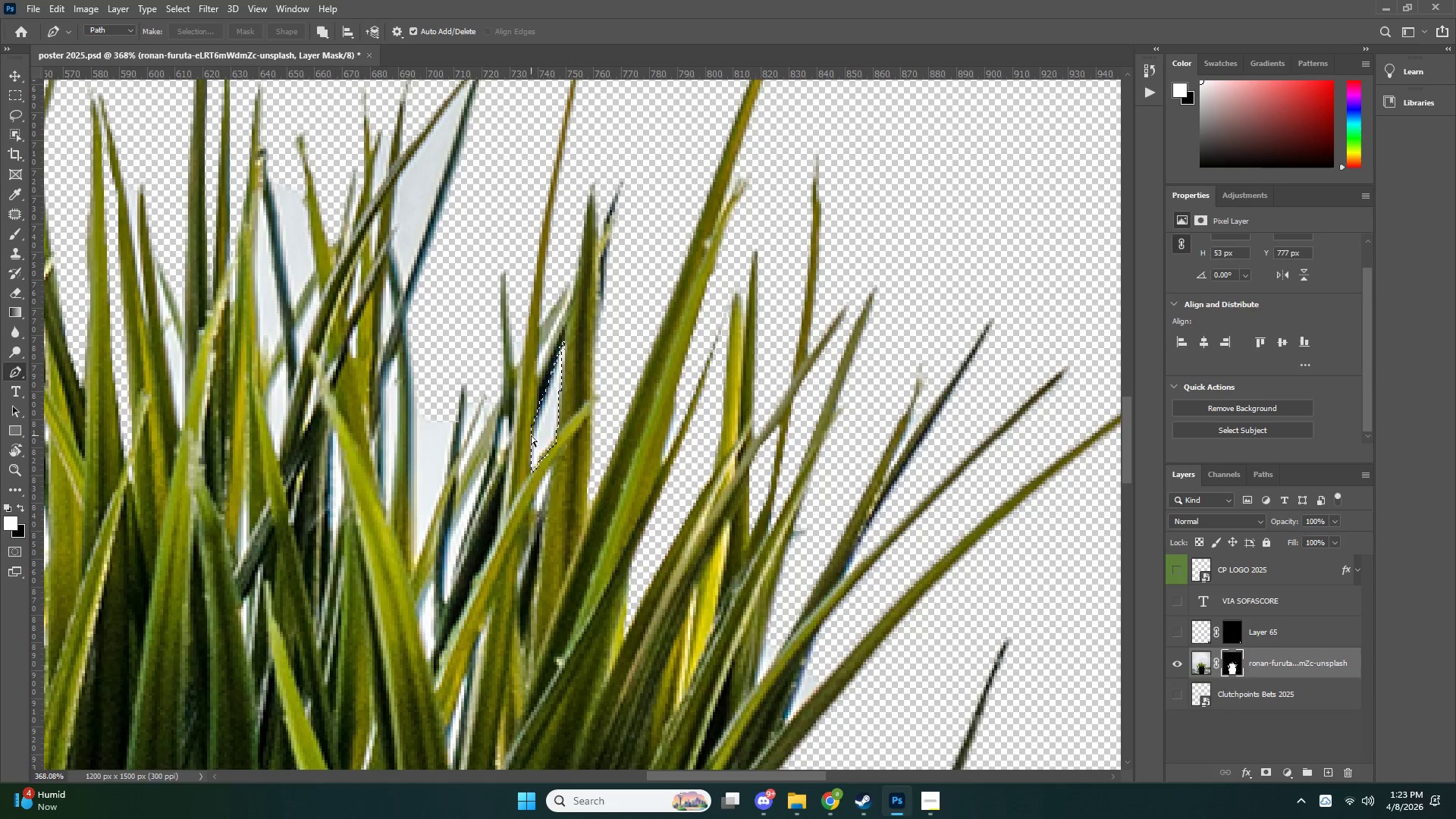 
key(Control+X)
 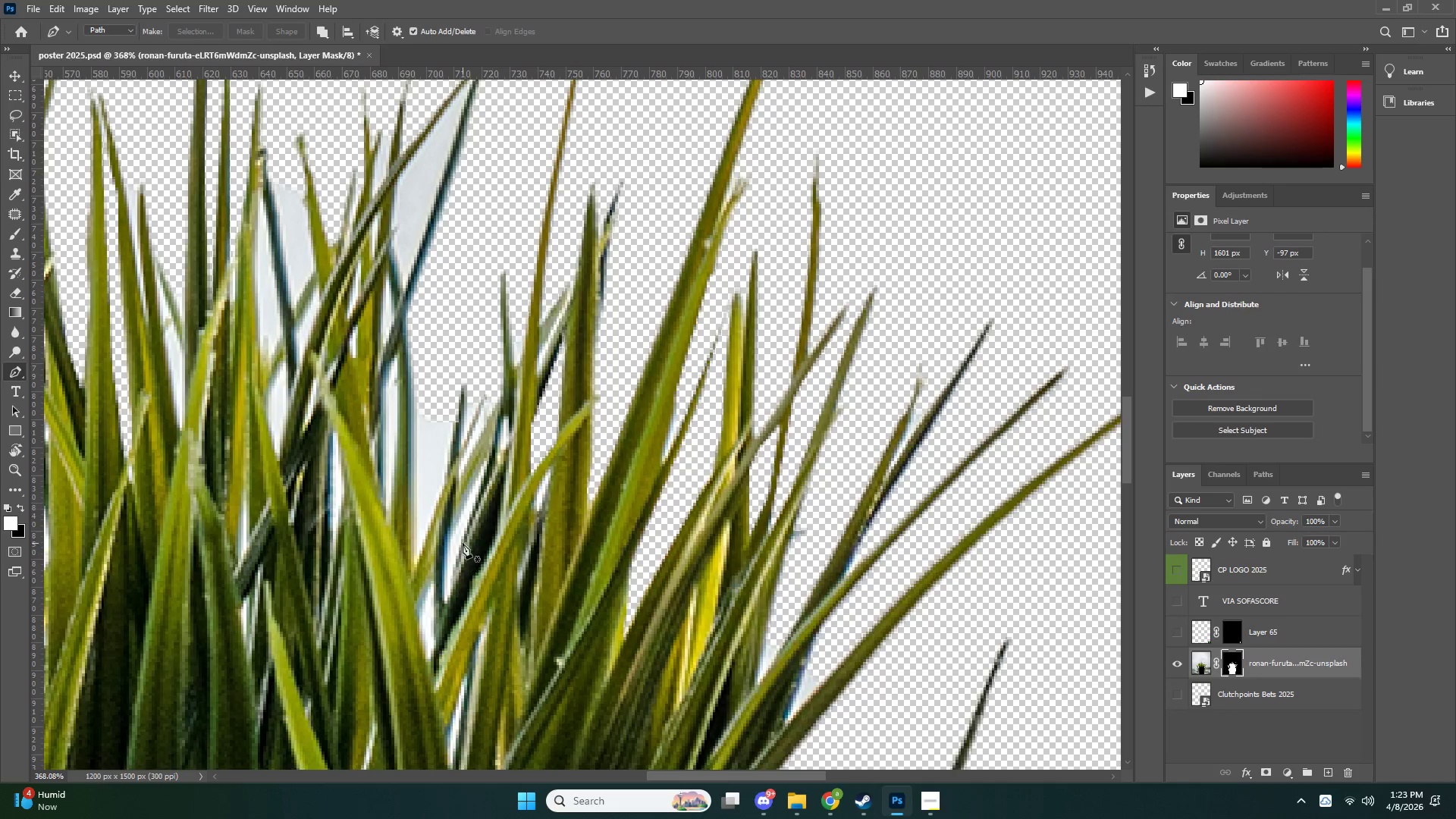 
scroll: coordinate [460, 551], scroll_direction: down, amount: 3.0
 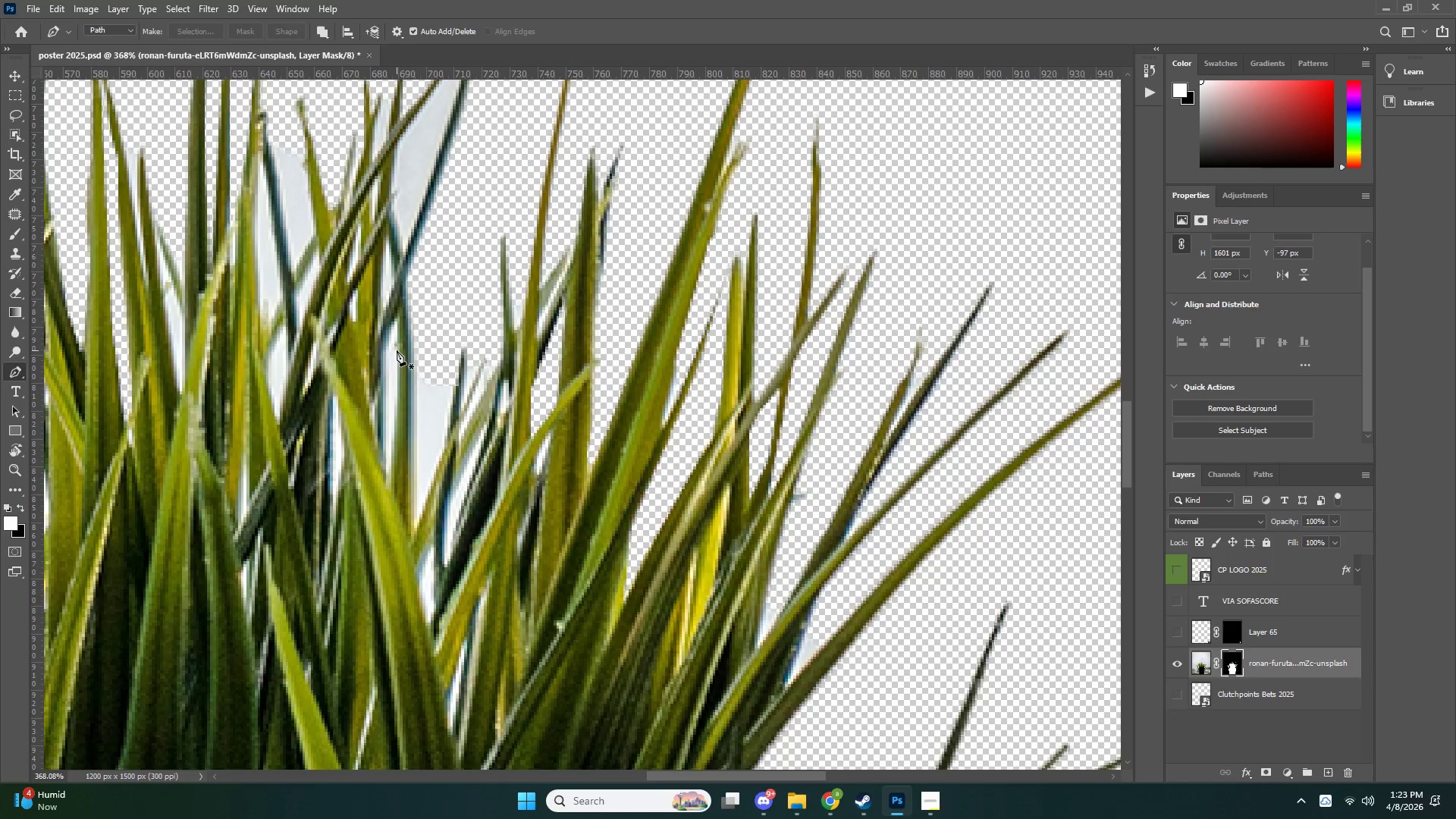 
scroll: coordinate [410, 391], scroll_direction: up, amount: 14.0
 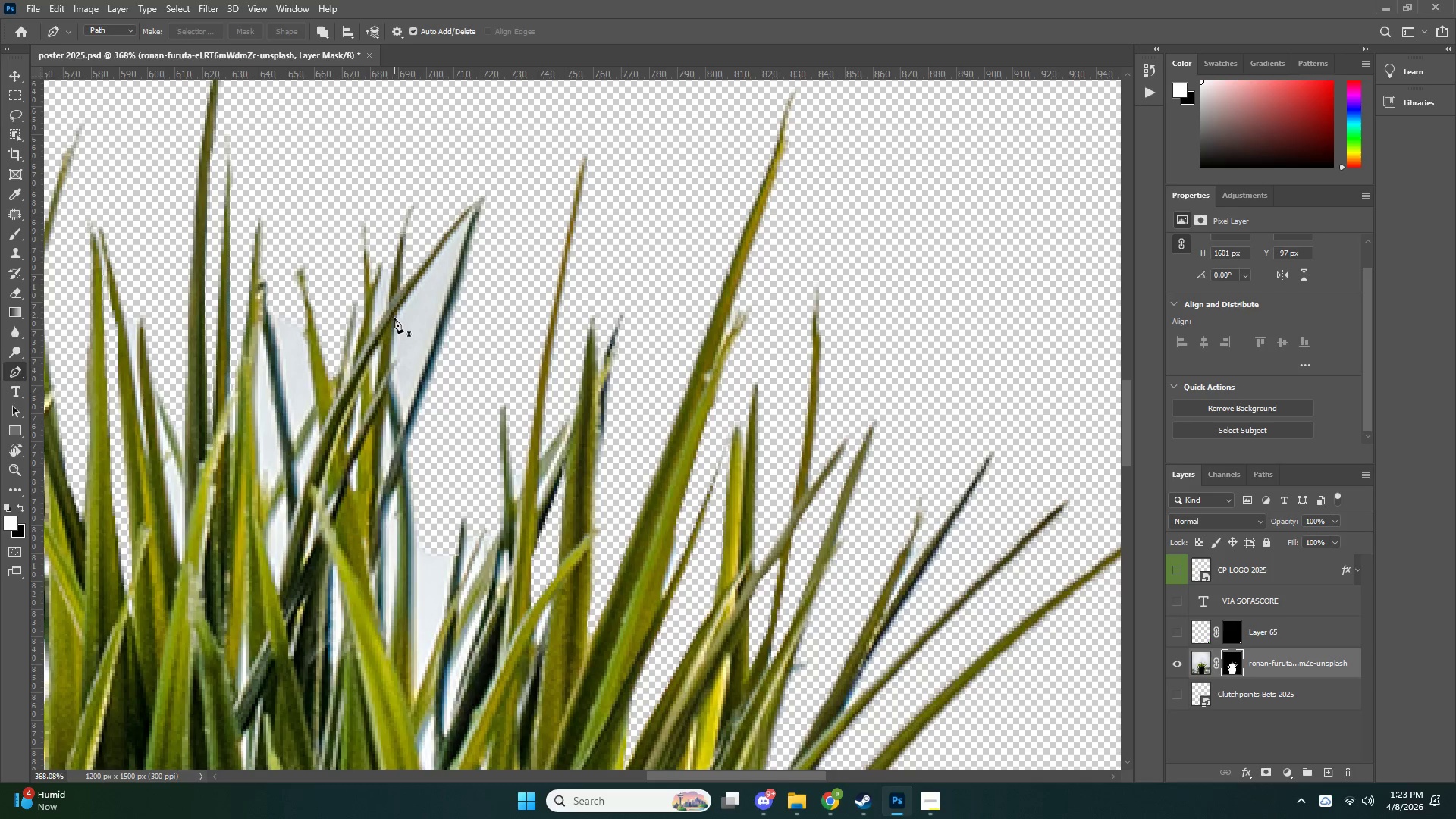 
left_click([394, 314])
 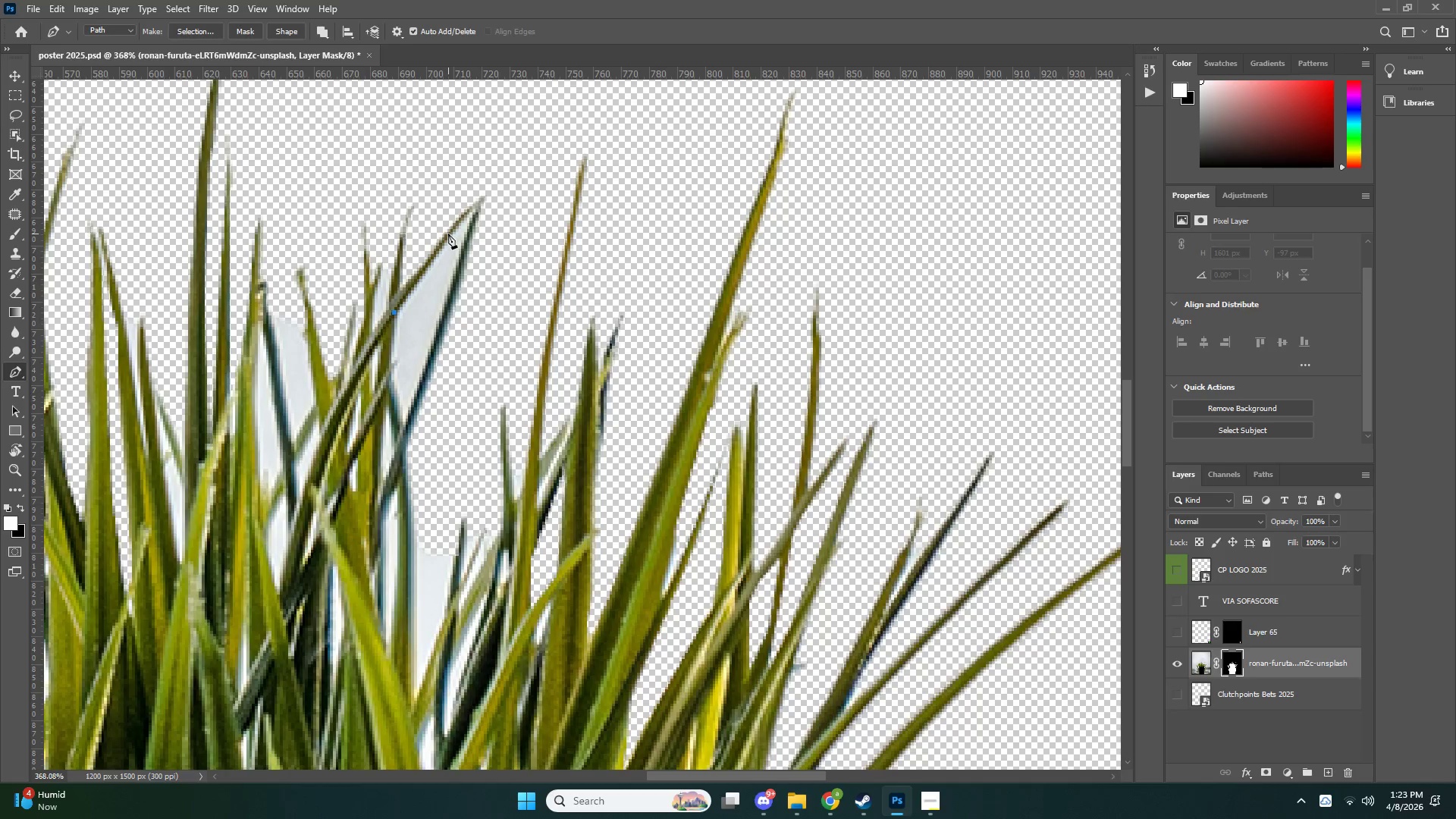 
left_click([451, 234])
 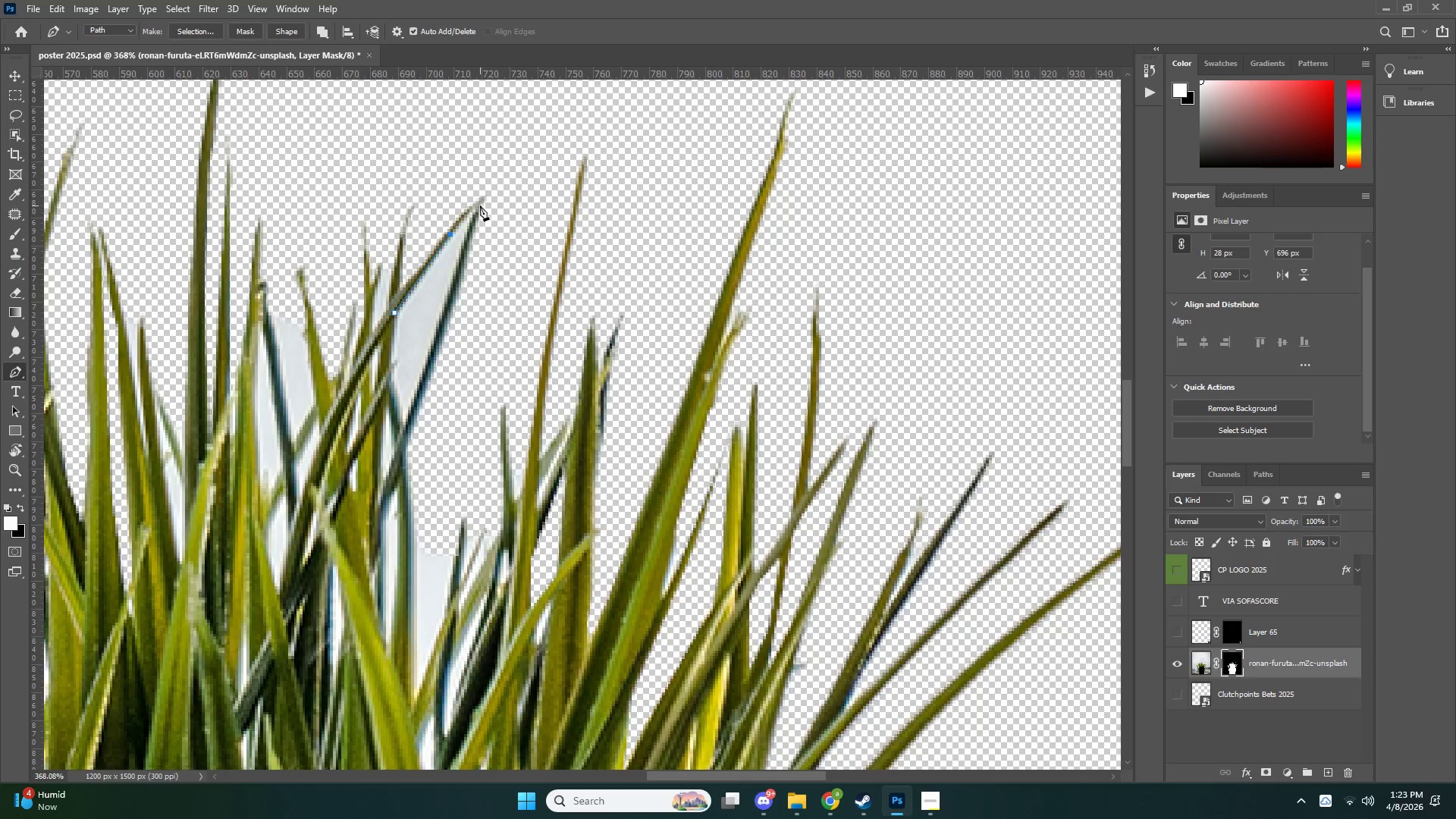 
left_click([480, 203])
 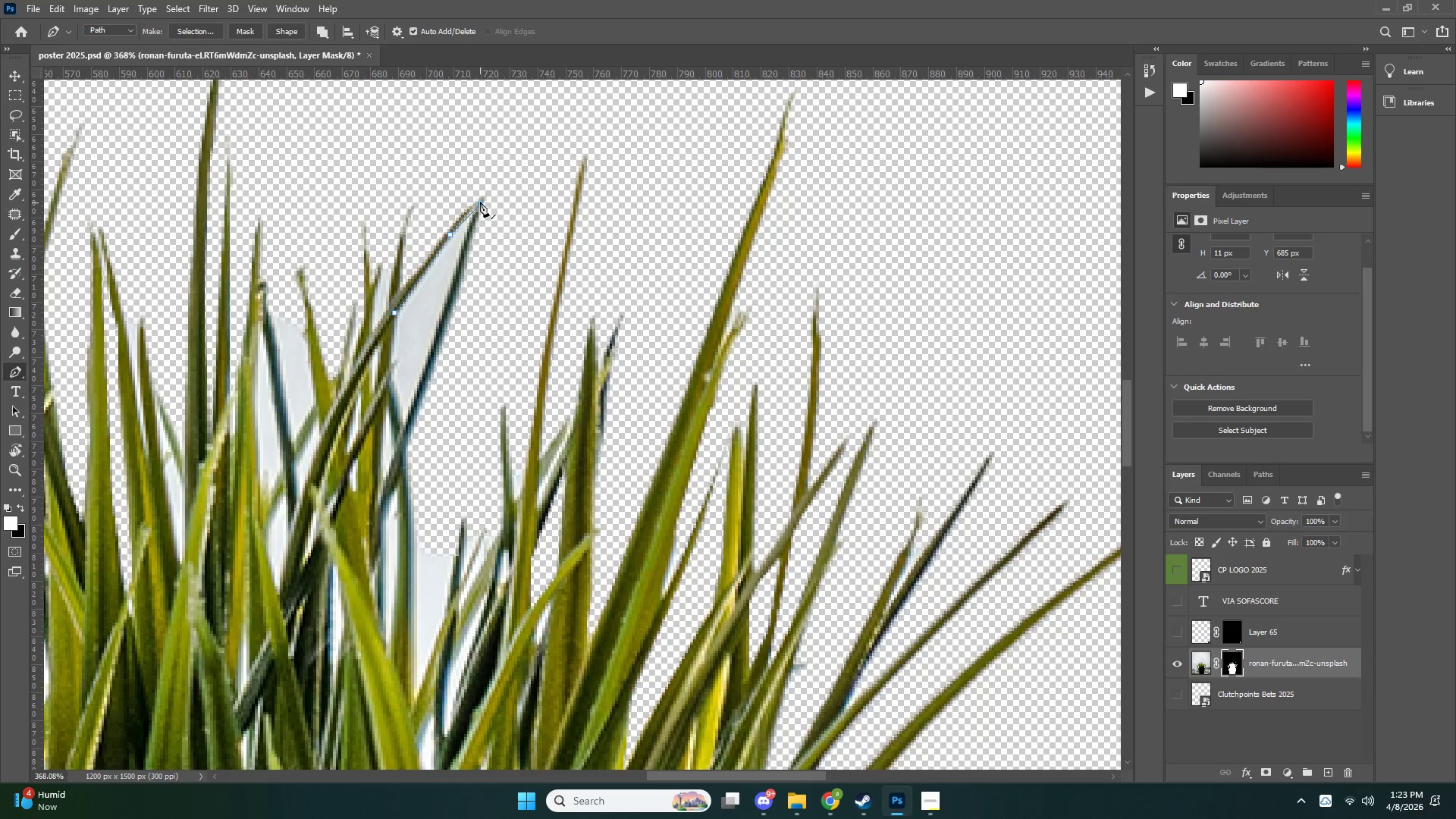 
key(Control+ControlLeft)
 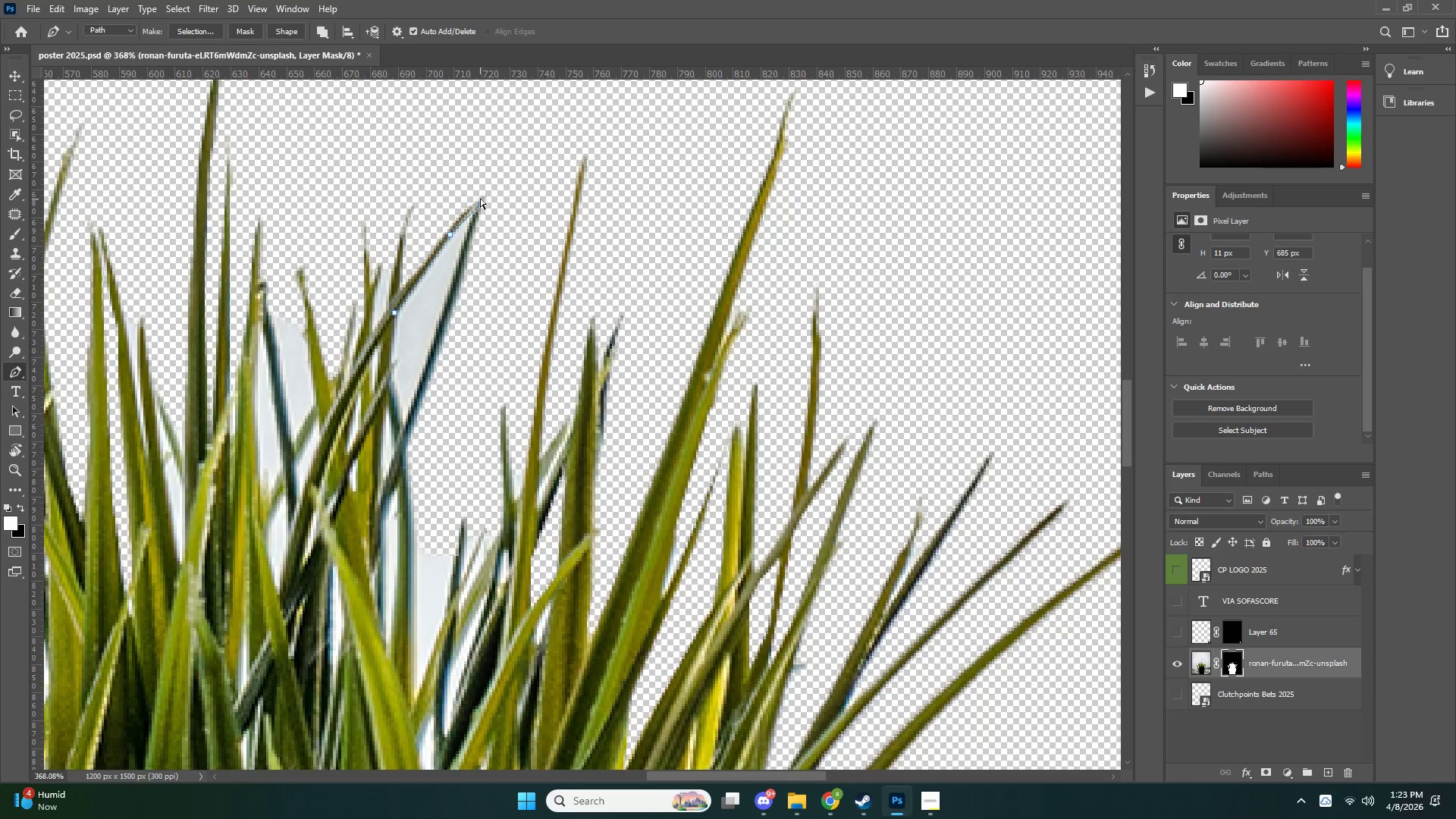 
key(Control+Z)
 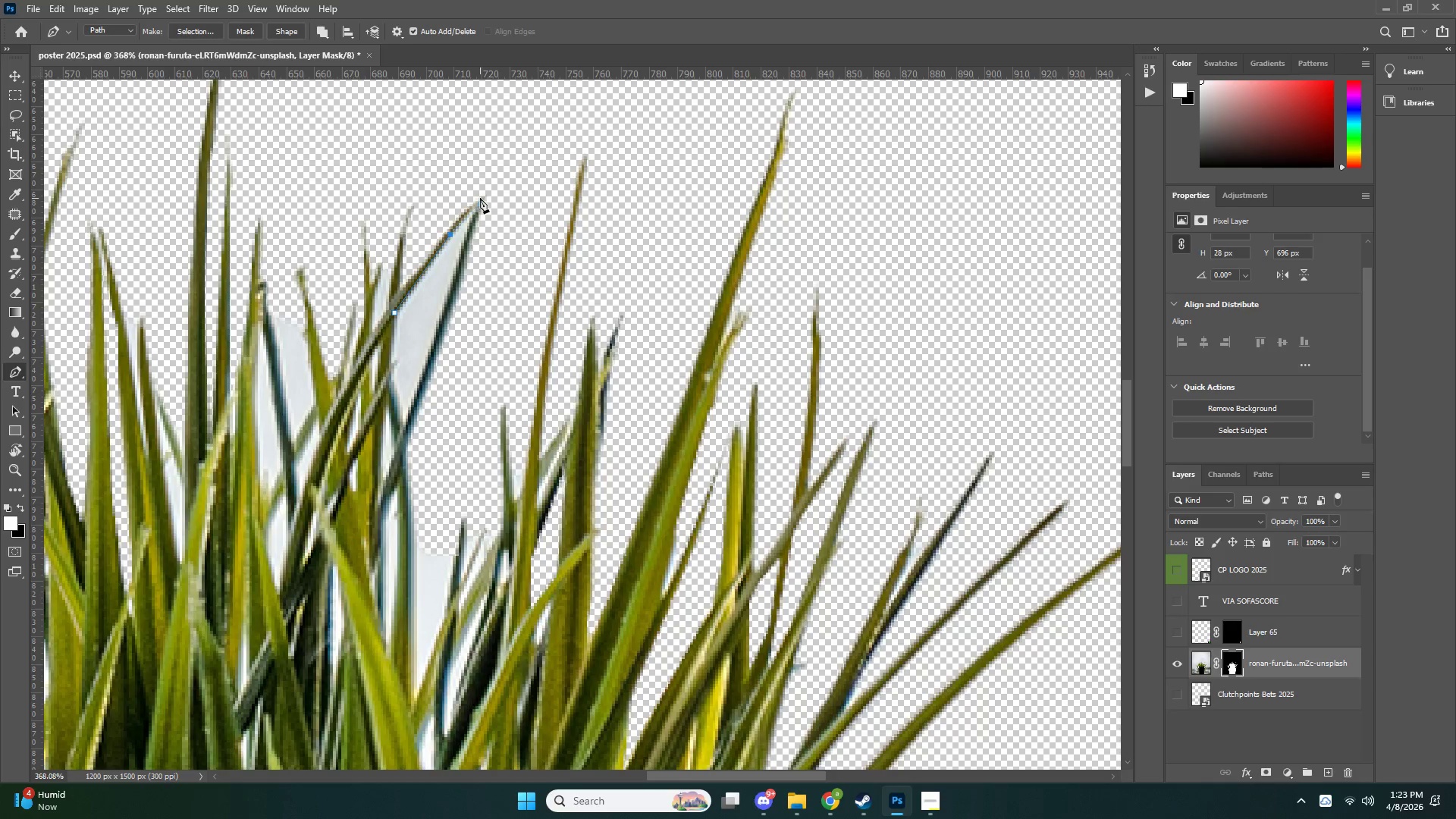 
left_click([480, 198])
 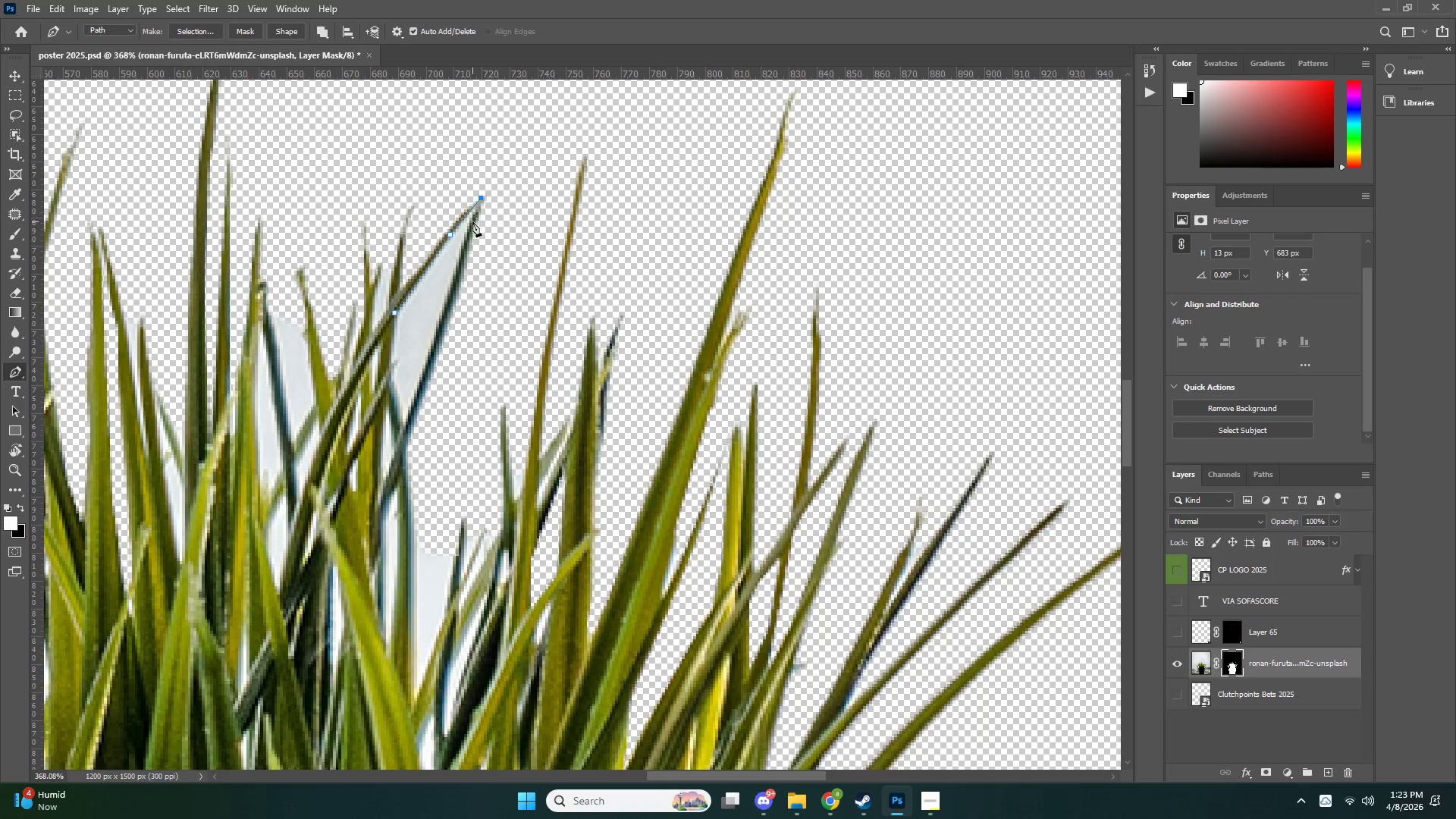 
left_click([471, 223])
 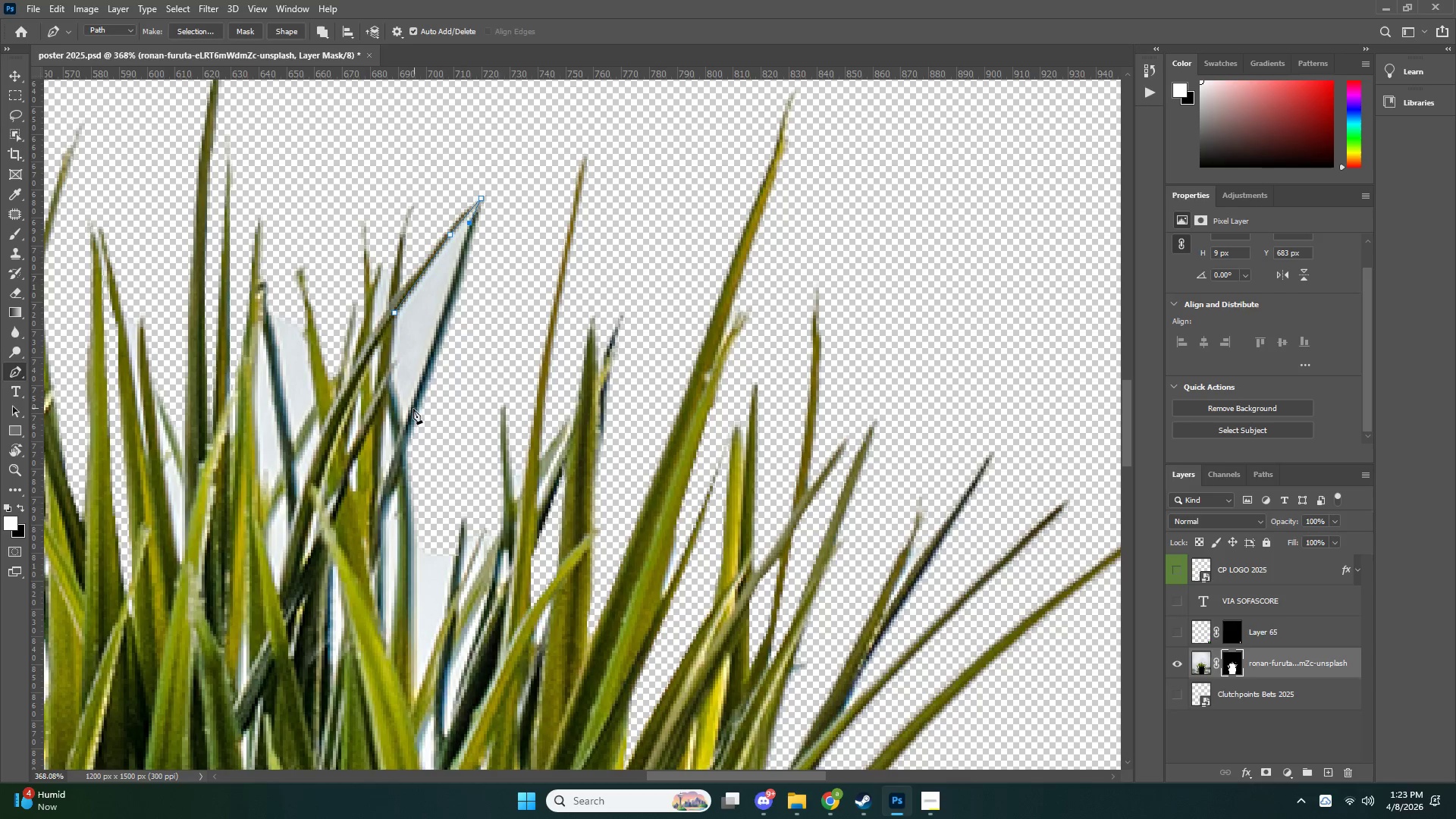 
left_click([413, 413])
 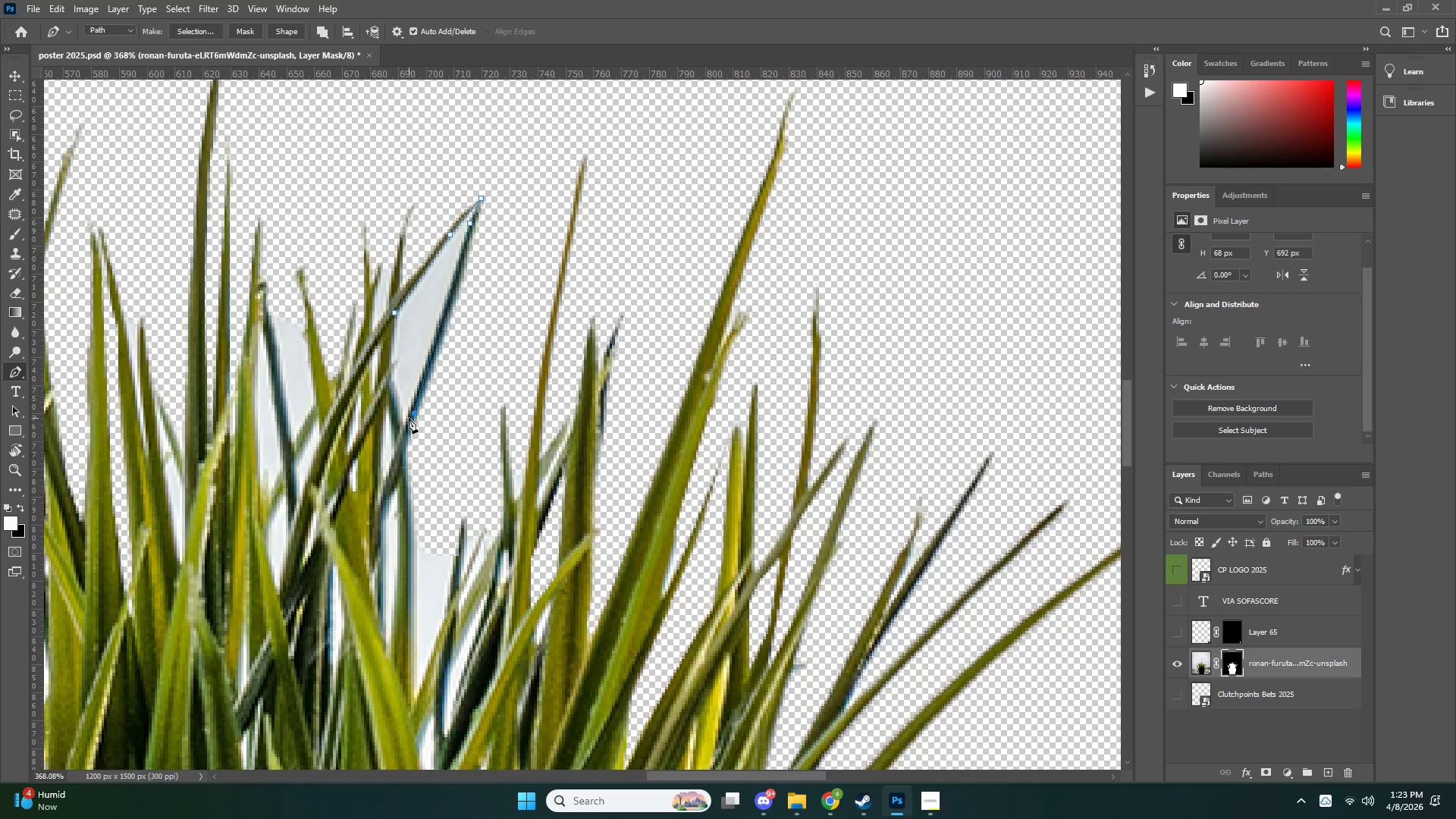 
key(Control+ControlLeft)
 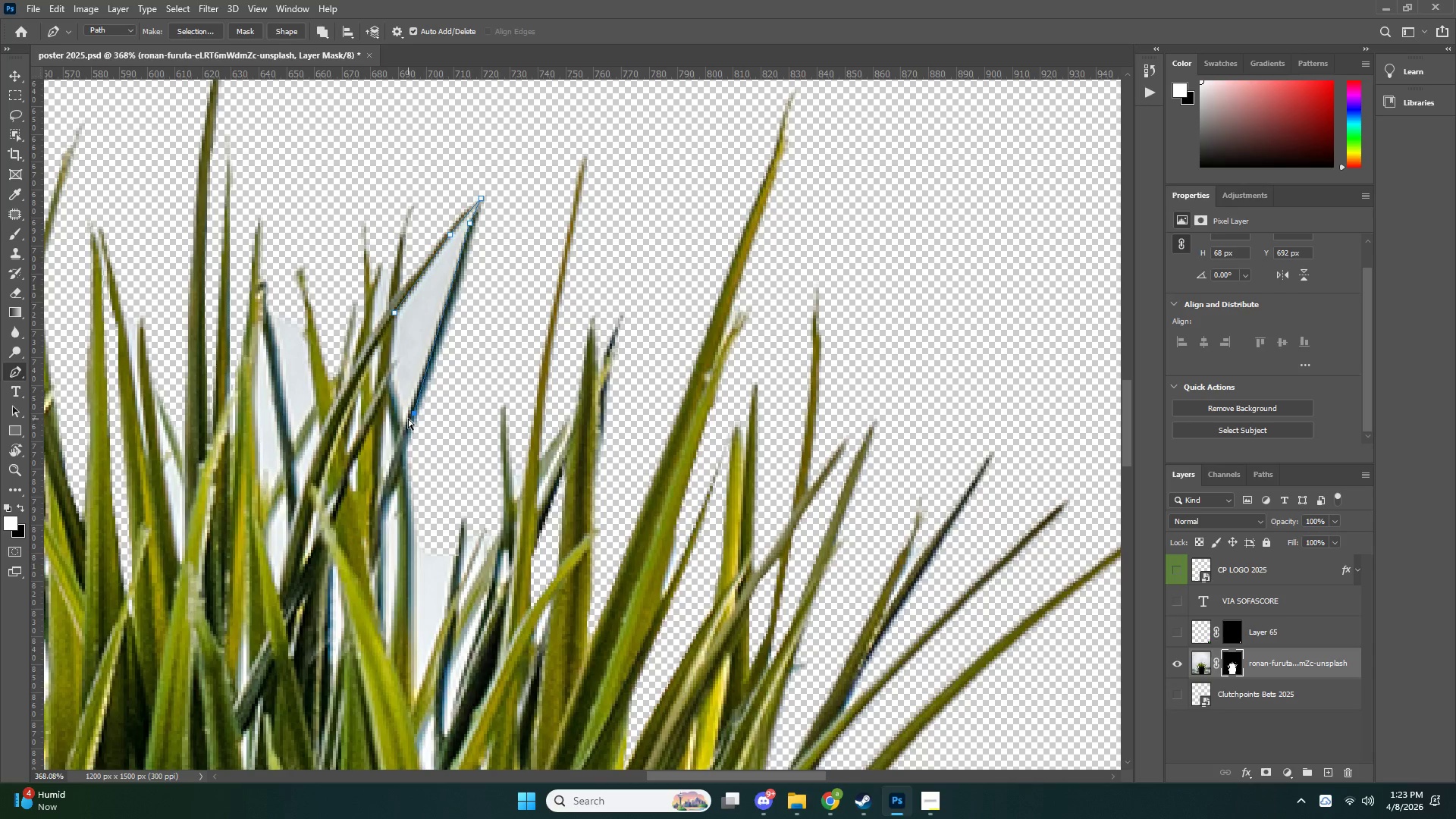 
key(Control+Z)
 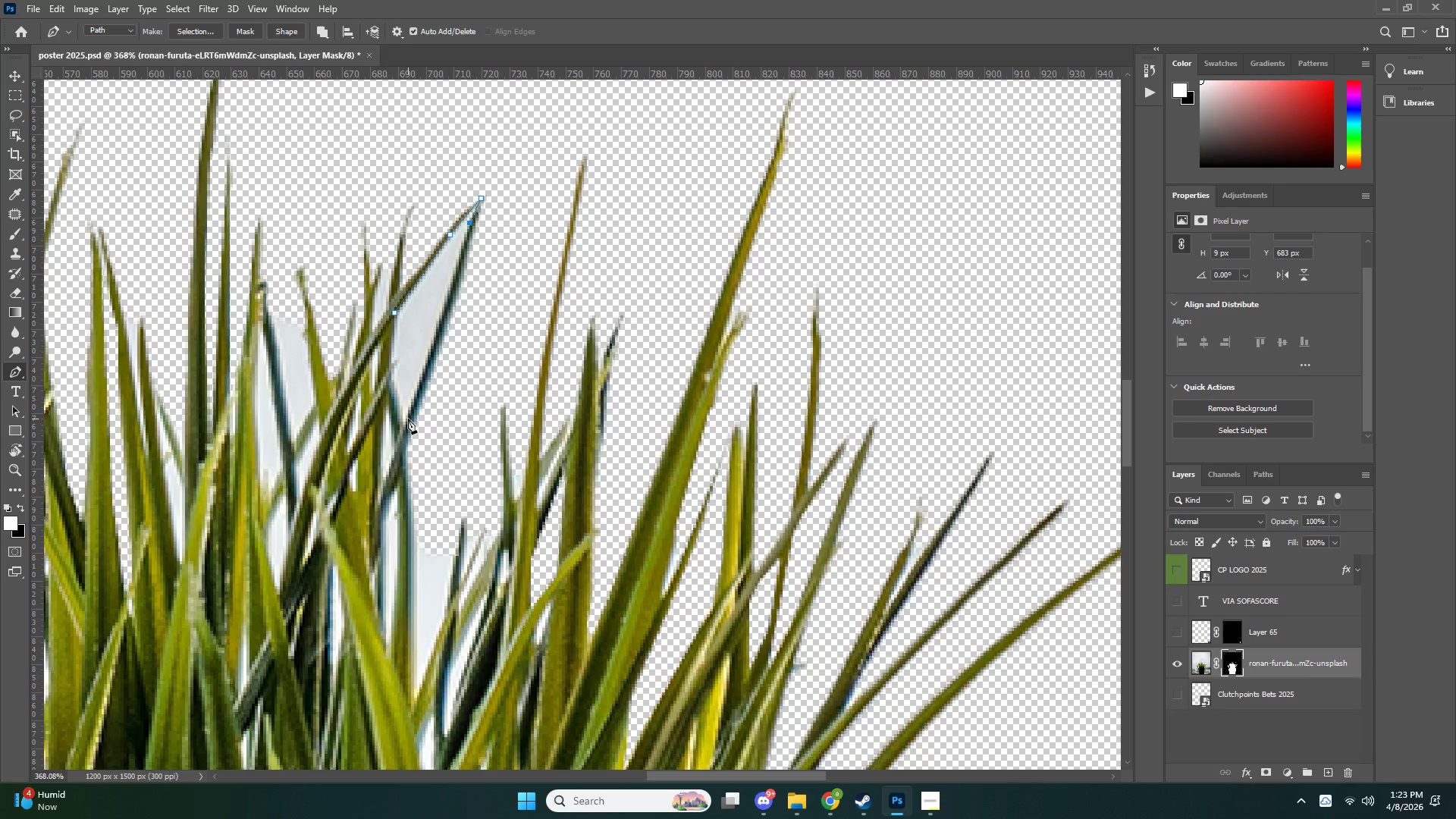 
left_click([408, 419])
 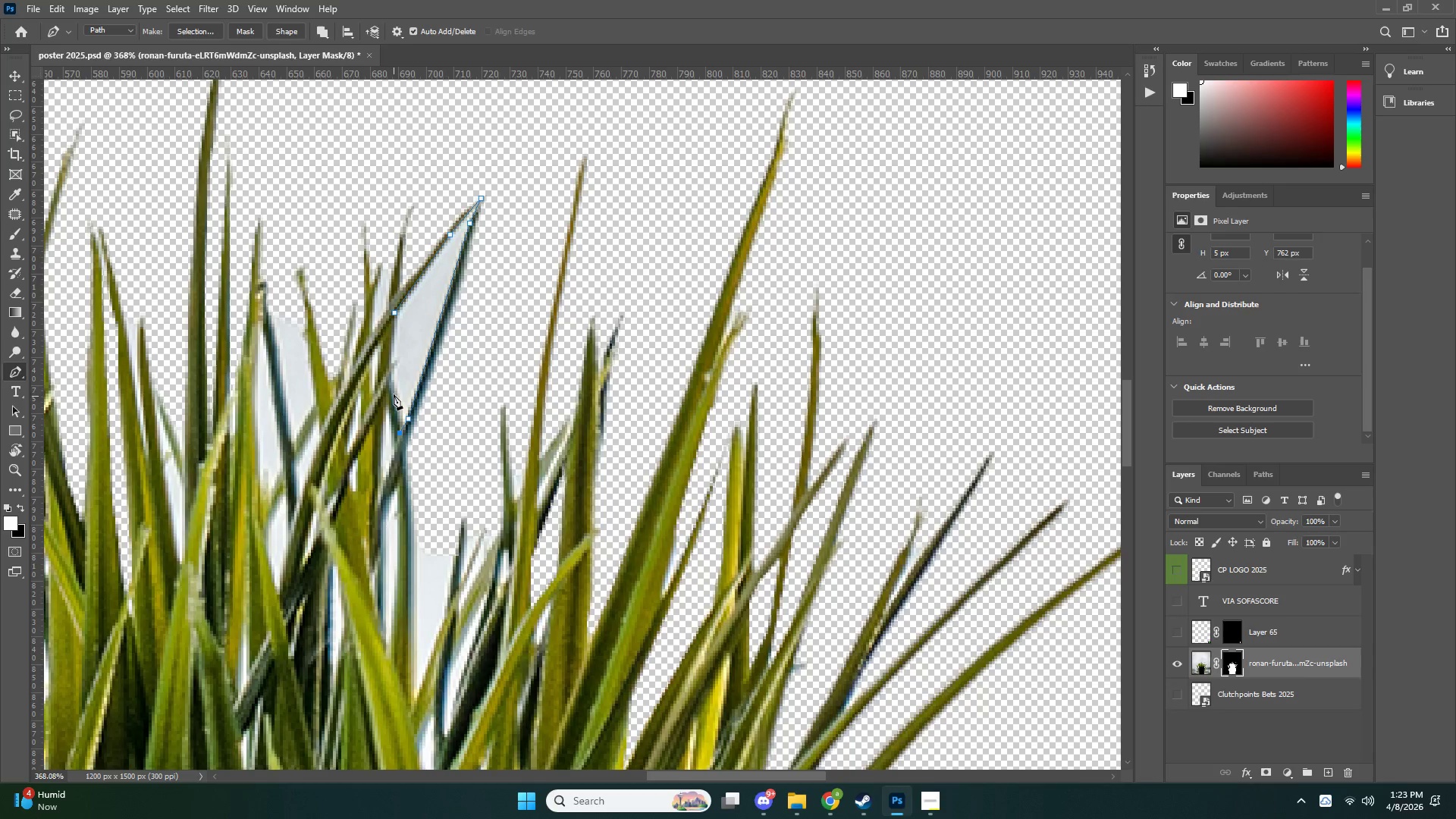 
left_click([394, 389])
 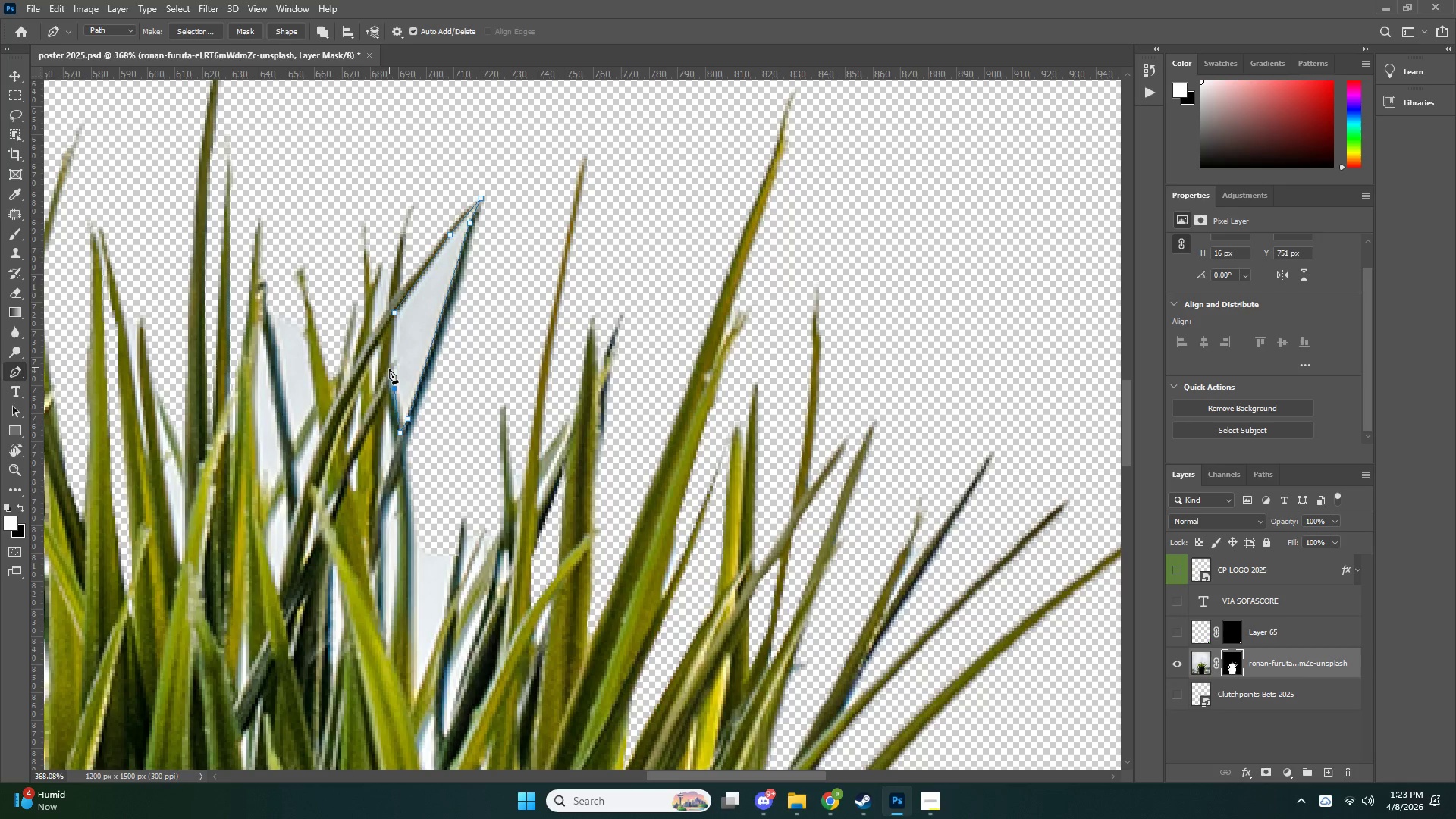 
left_click([389, 369])
 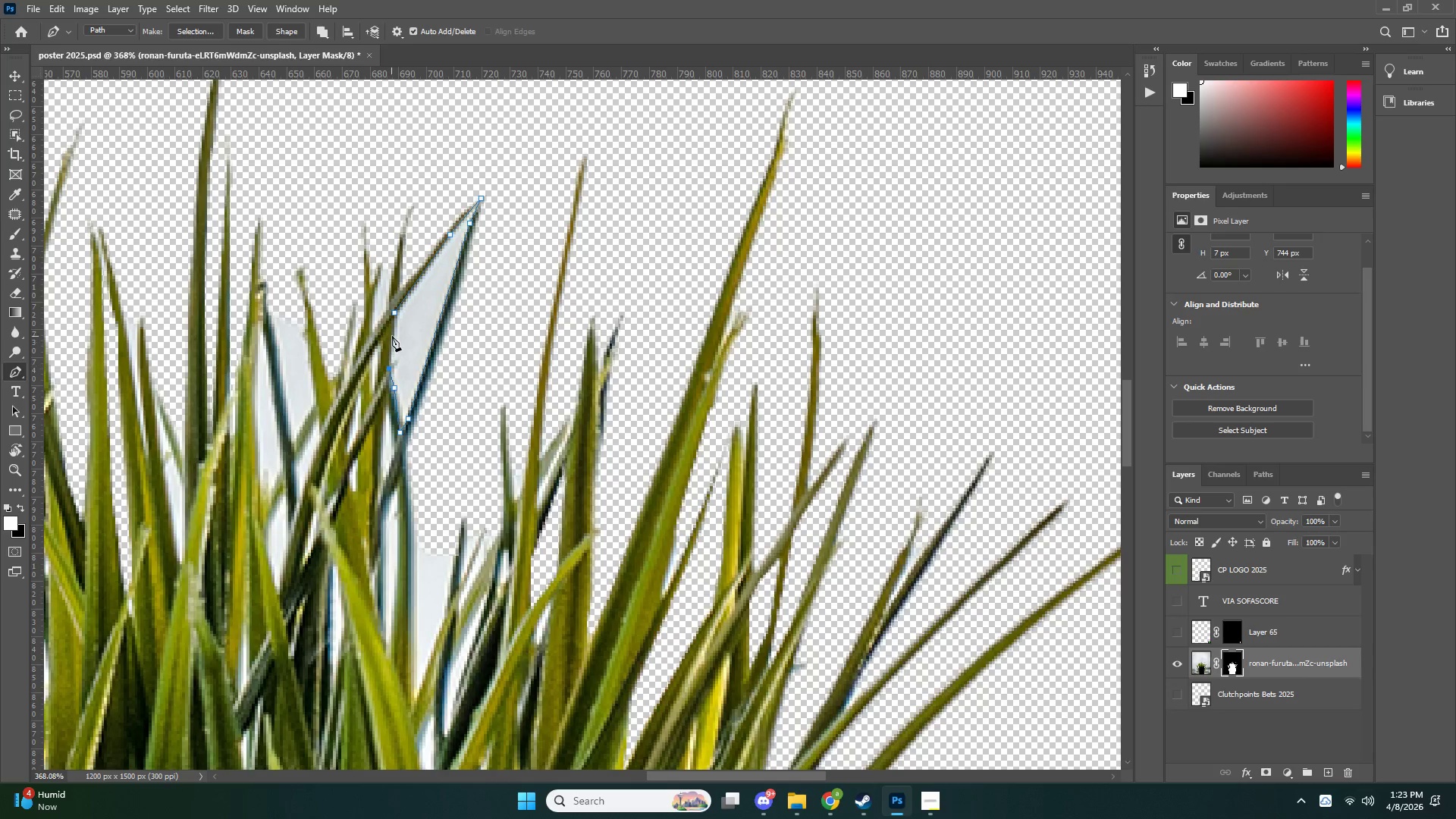 
double_click([392, 334])
 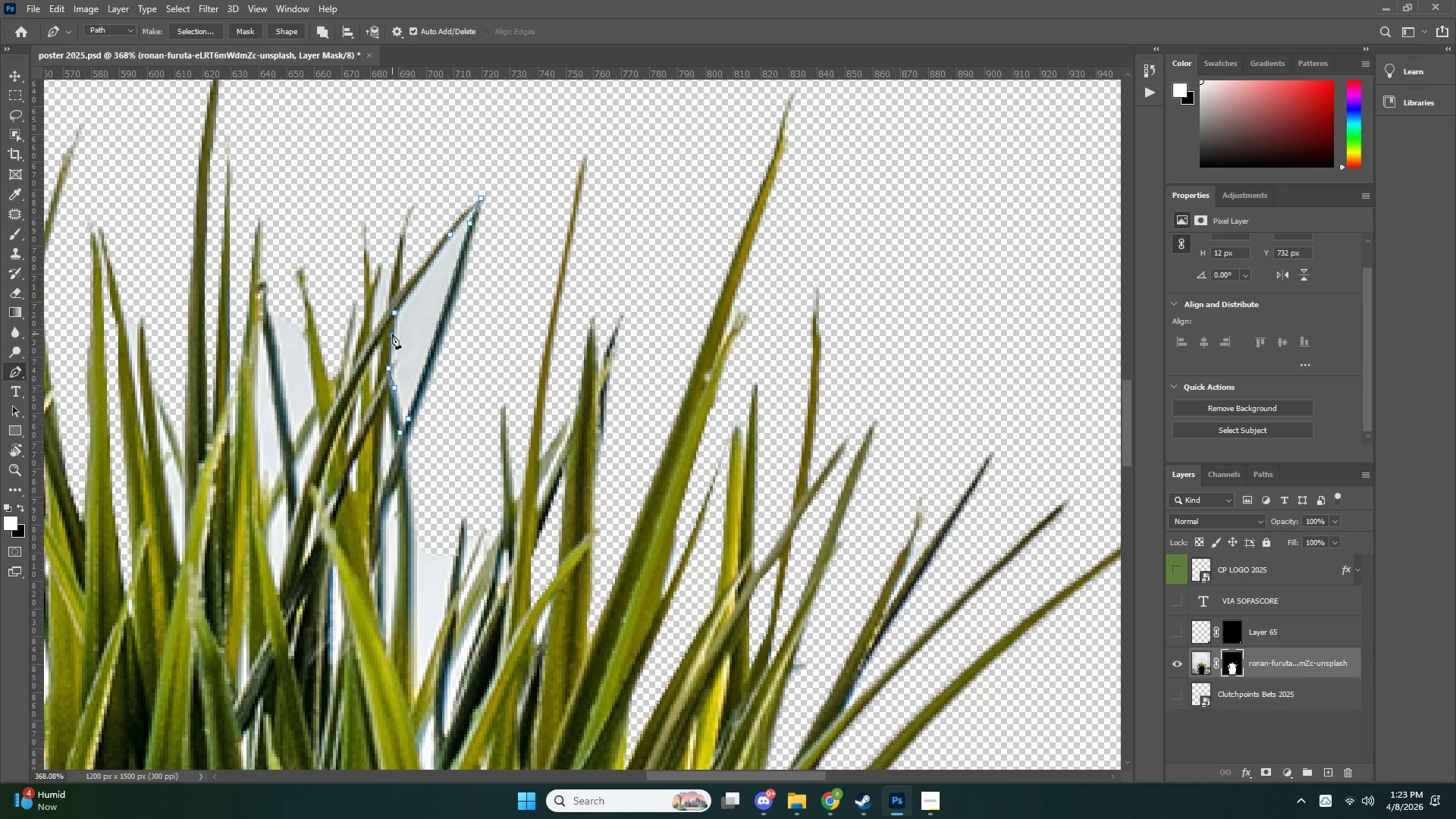 
key(Control+NumpadEnter)
 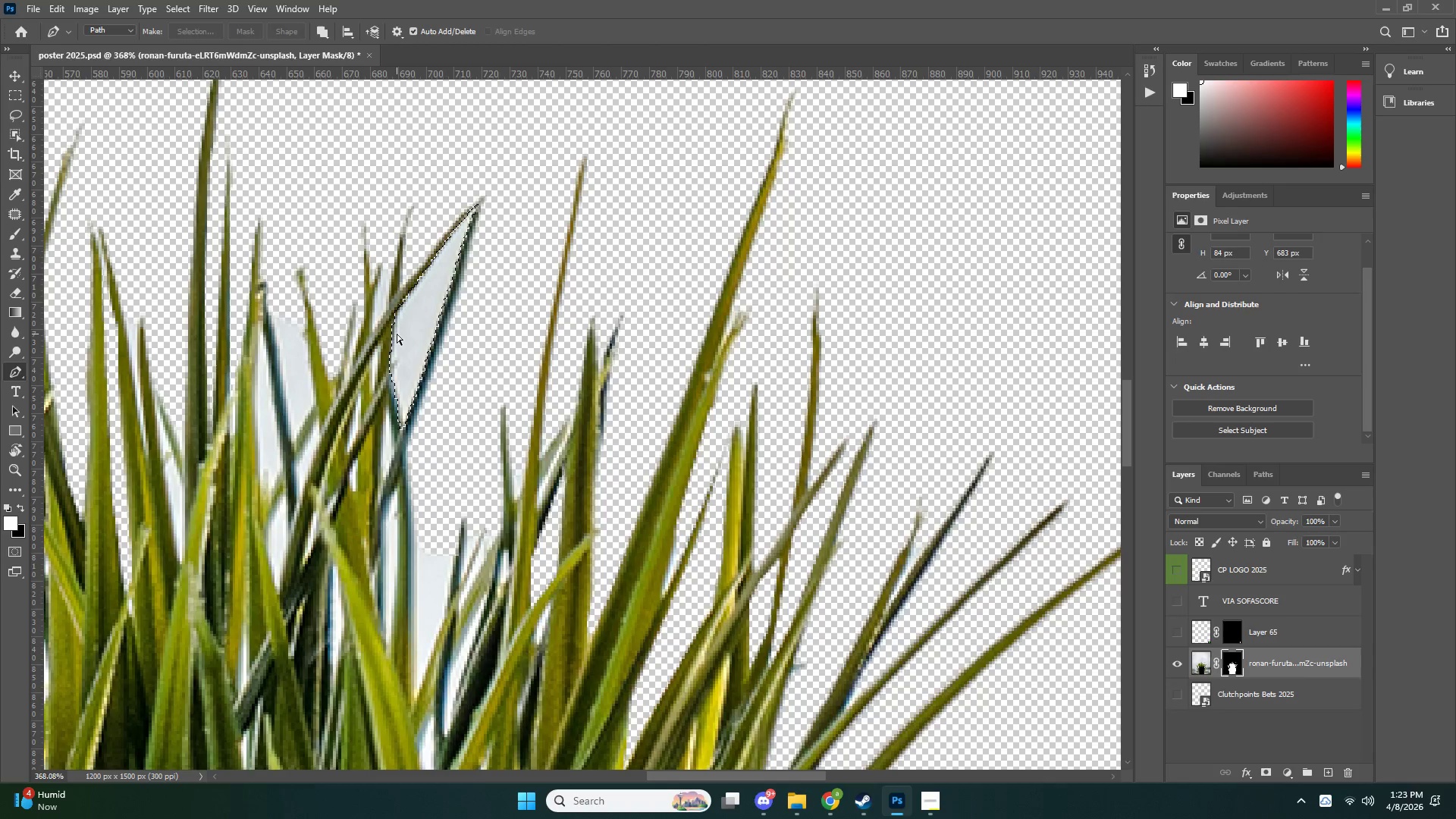 
key(Control+X)
 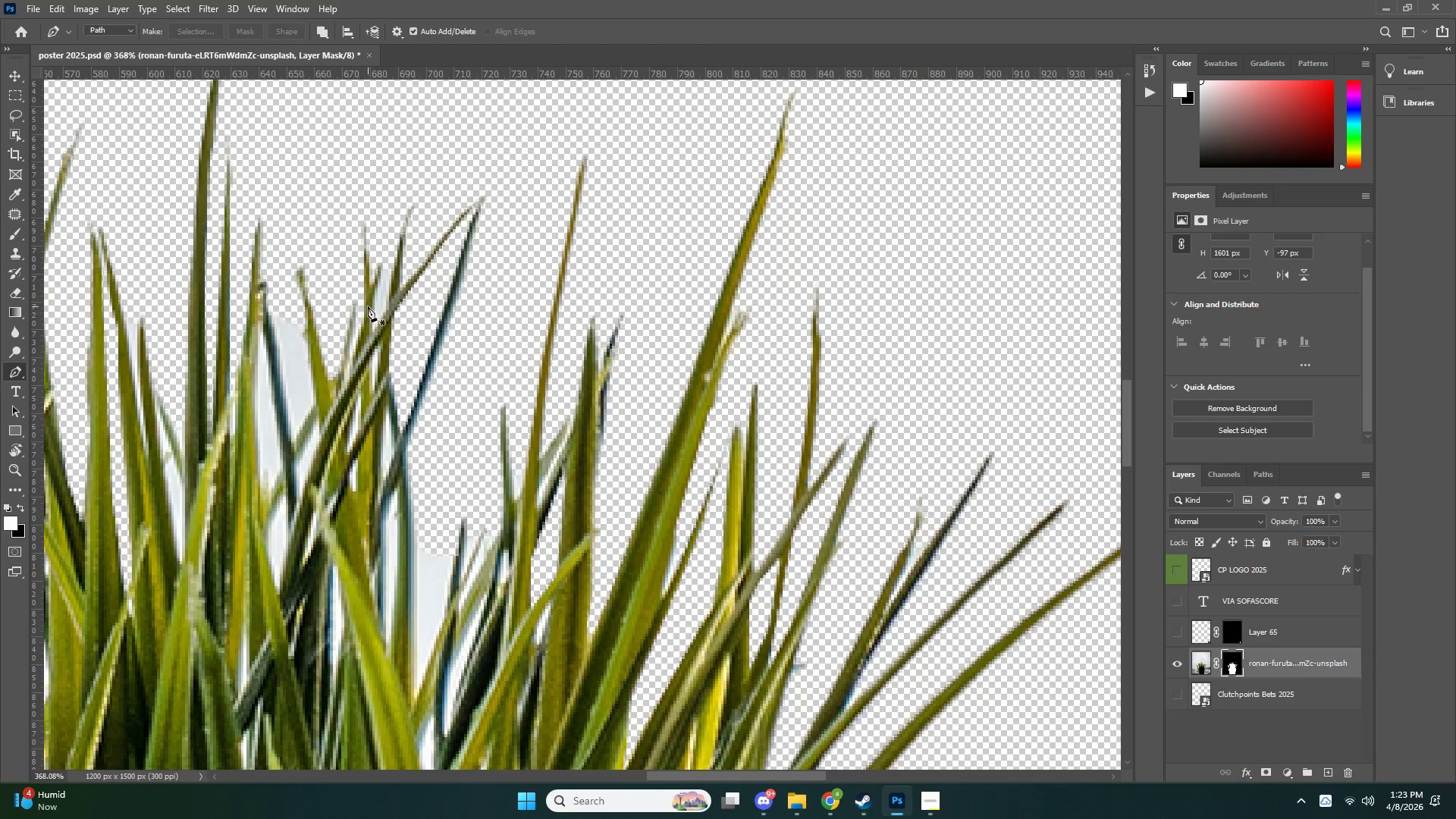 
left_click([372, 290])
 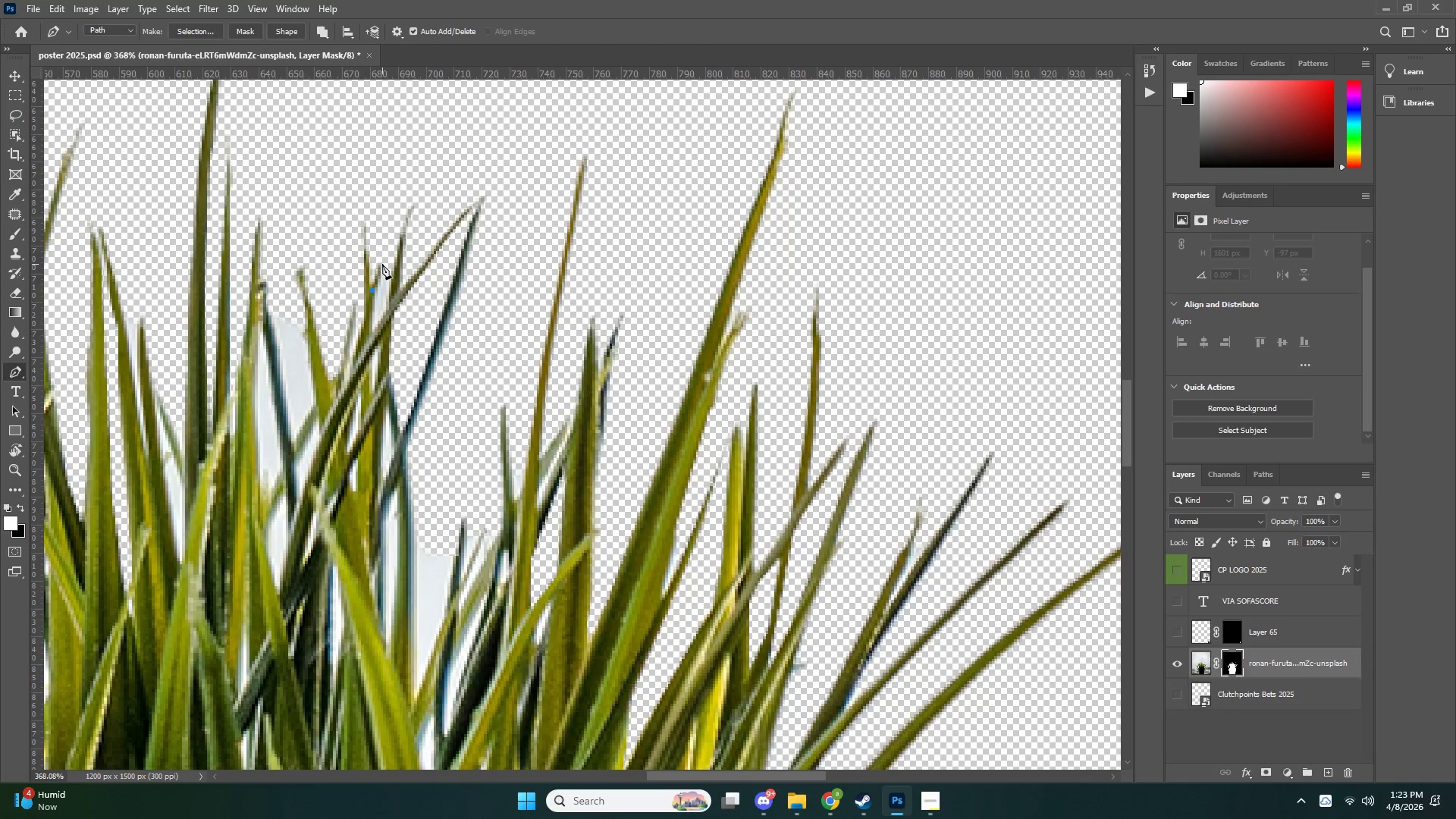 
left_click([382, 264])
 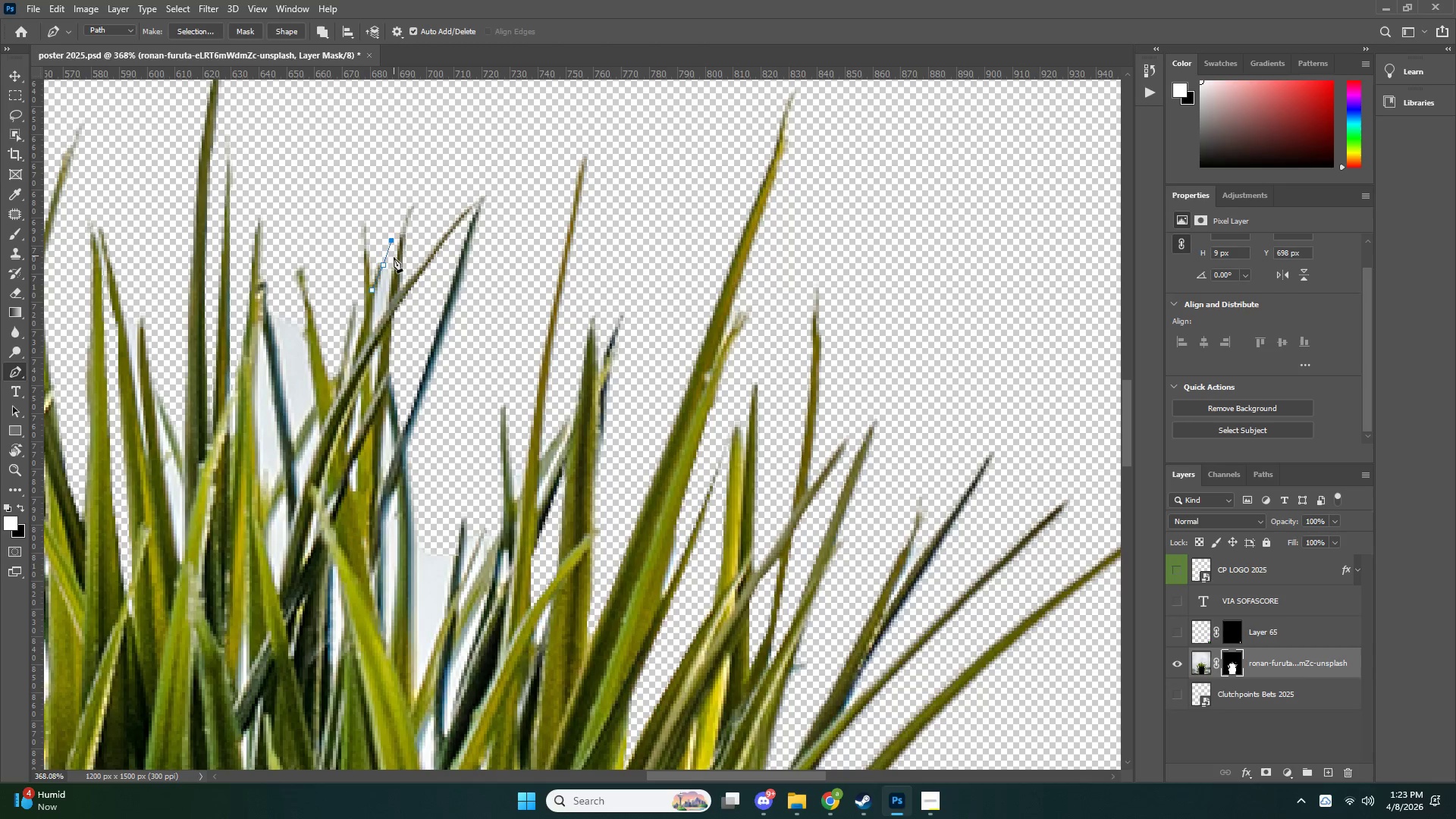 
left_click_drag(start_coordinate=[394, 256], to_coordinate=[394, 262])
 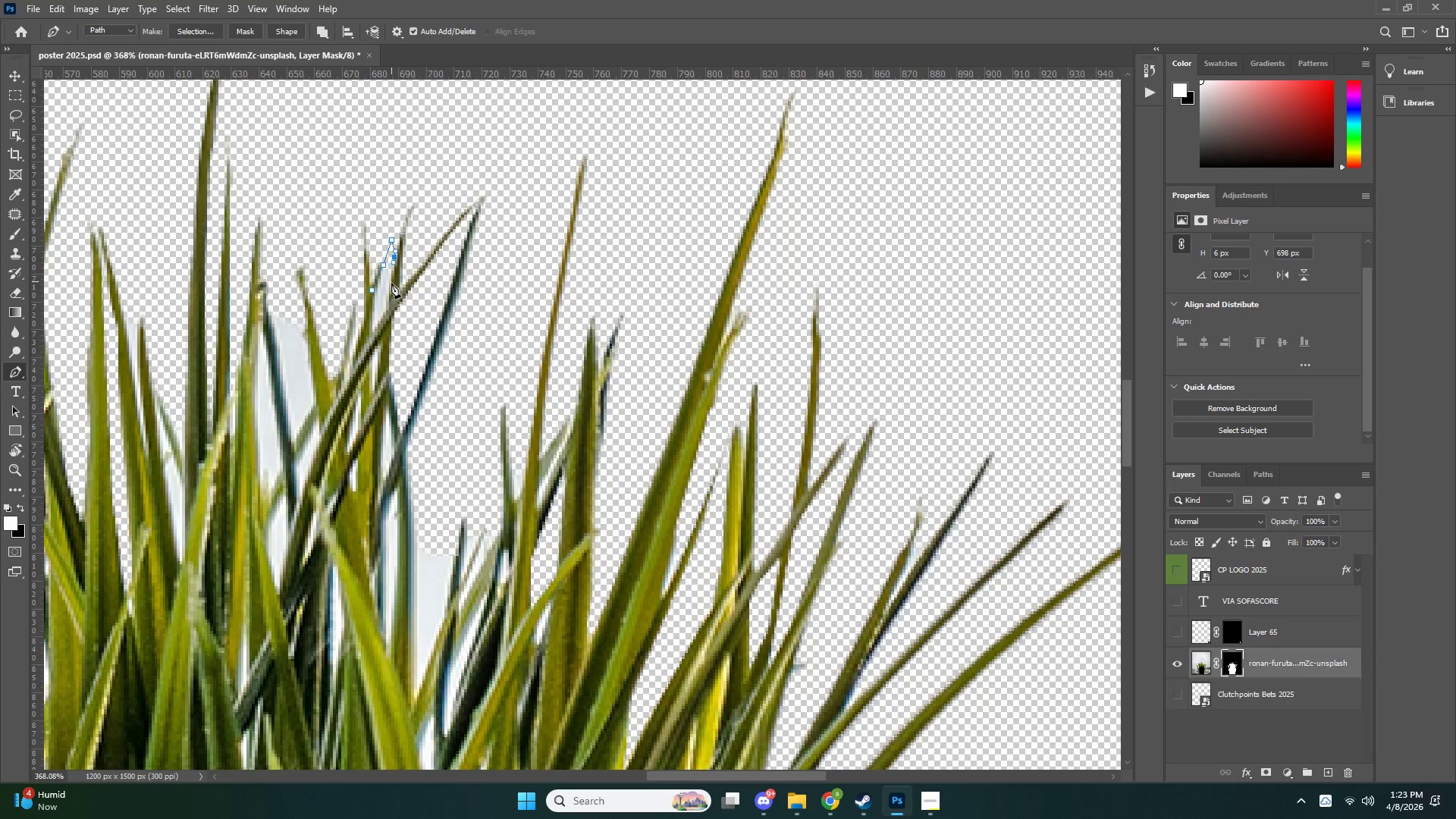 
triple_click([391, 286])
 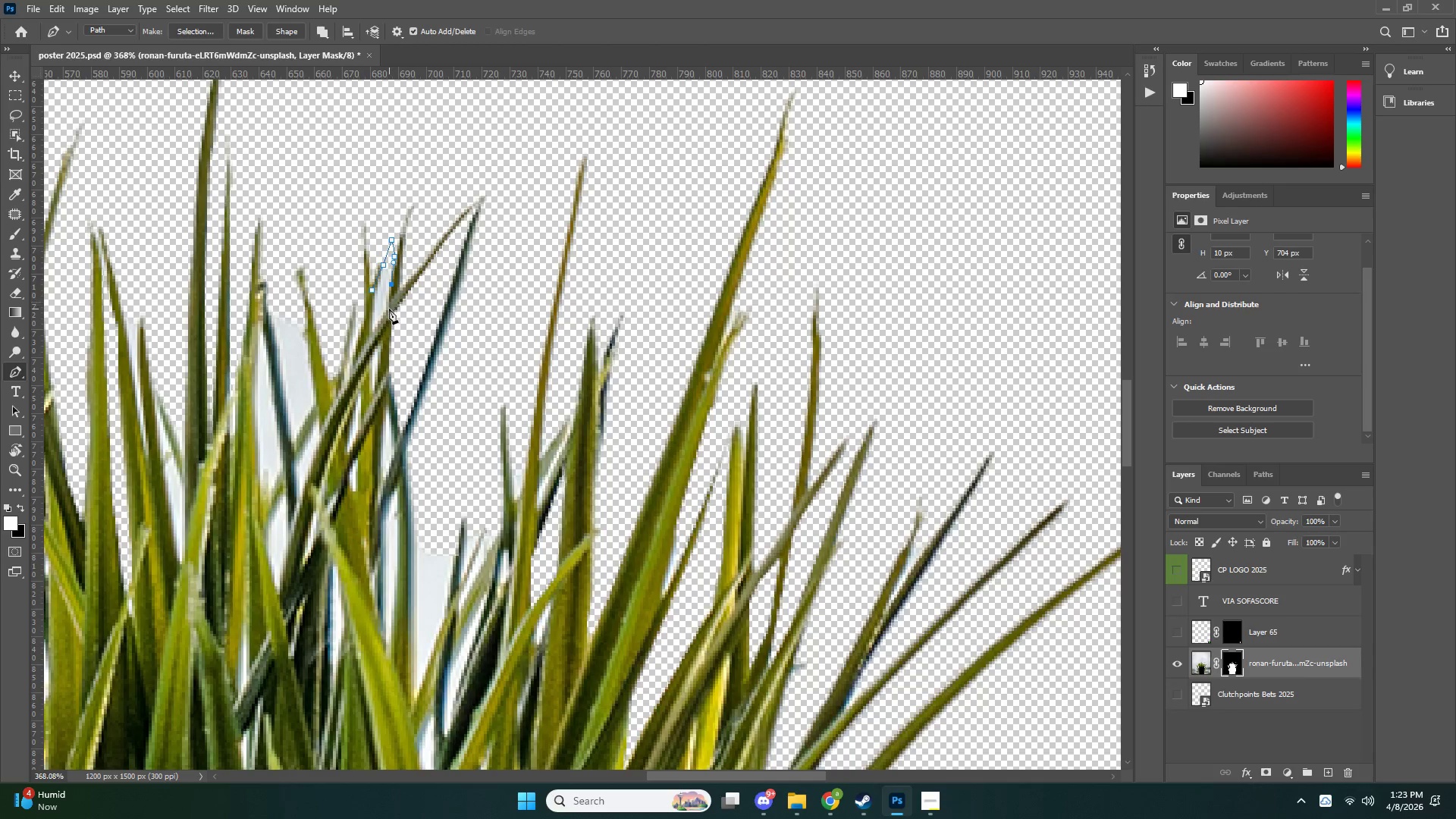 
triple_click([389, 309])
 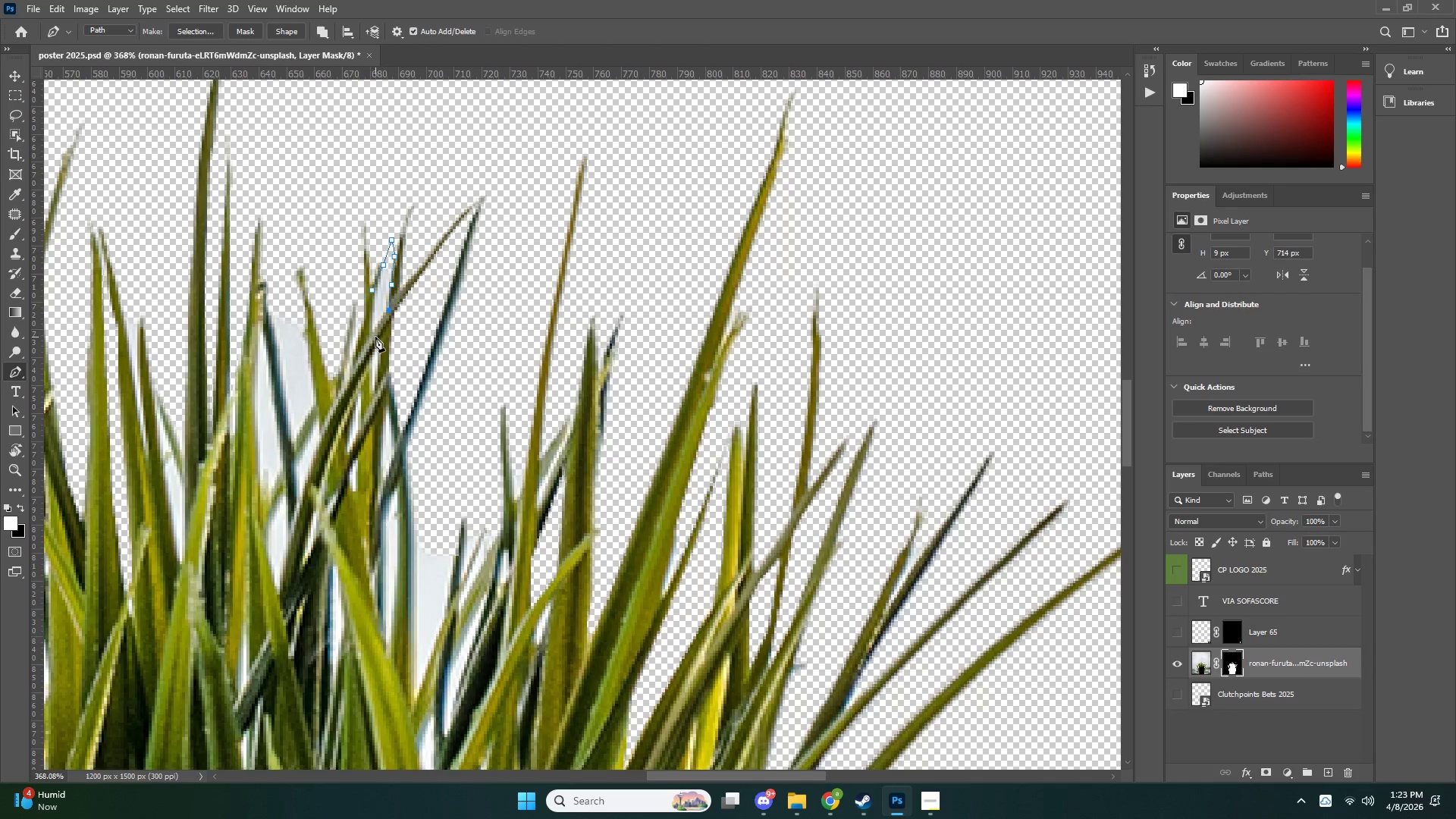 
left_click([372, 334])
 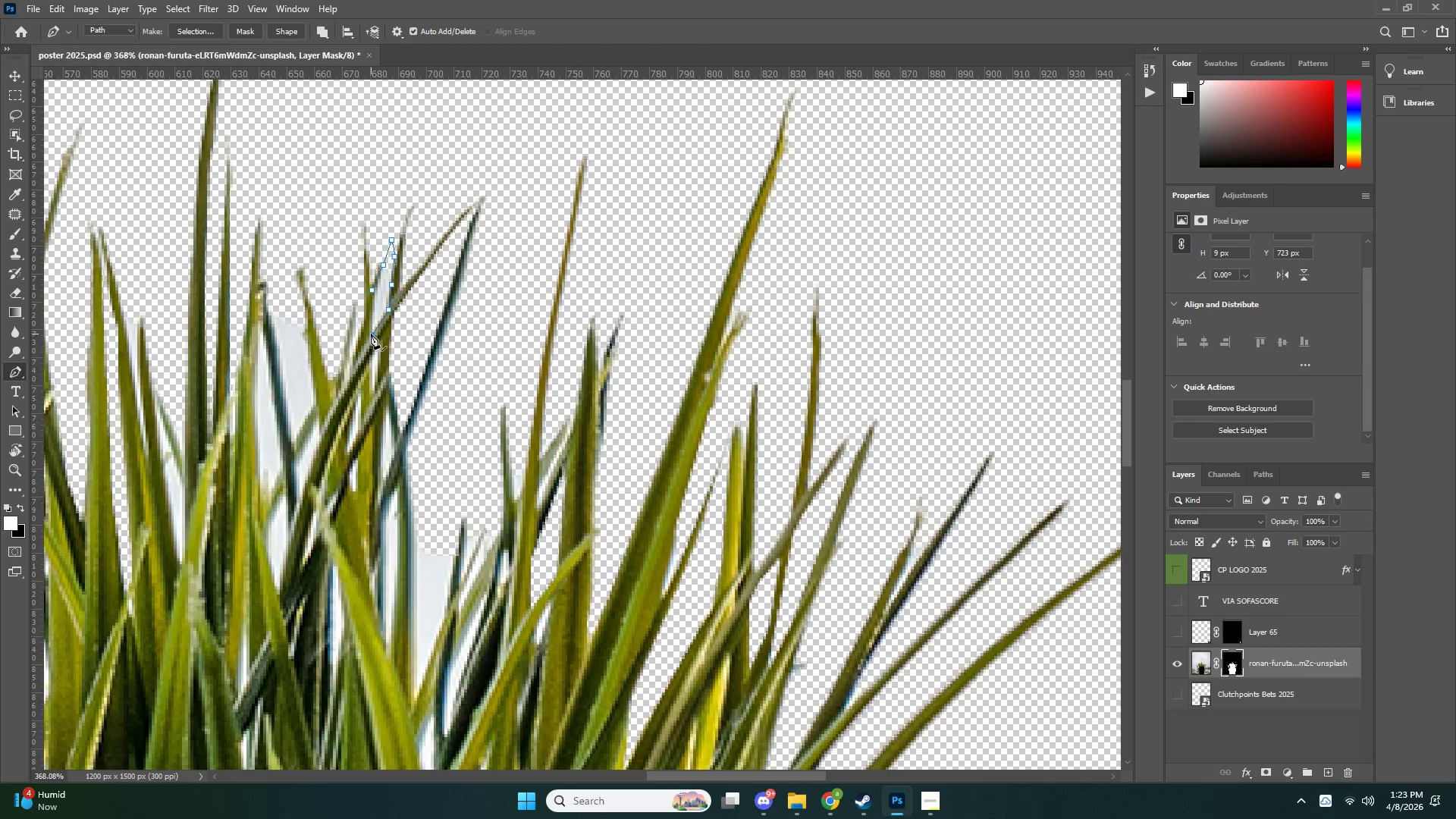 
key(Control+NumpadEnter)
 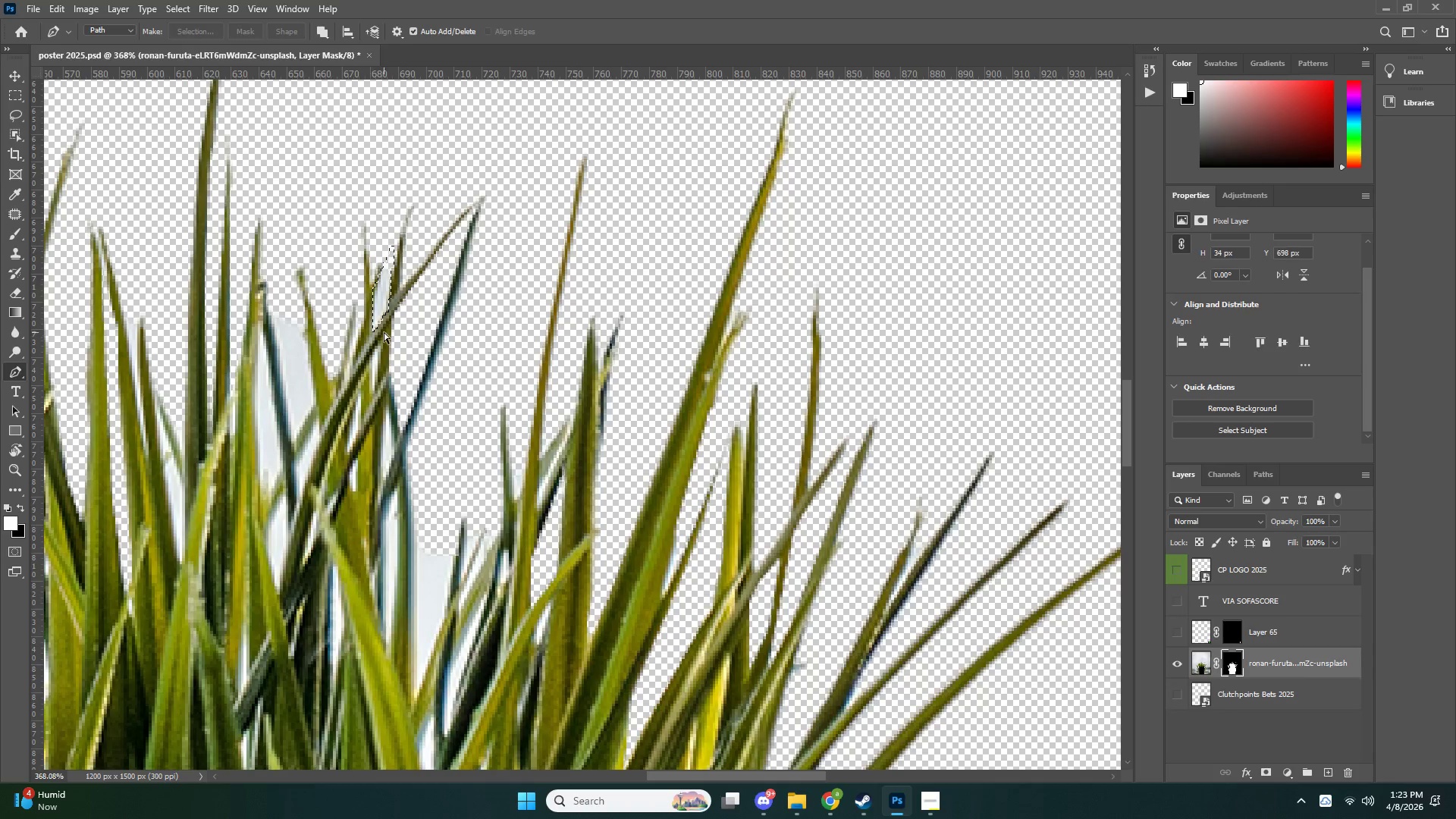 
key(Control+X)
 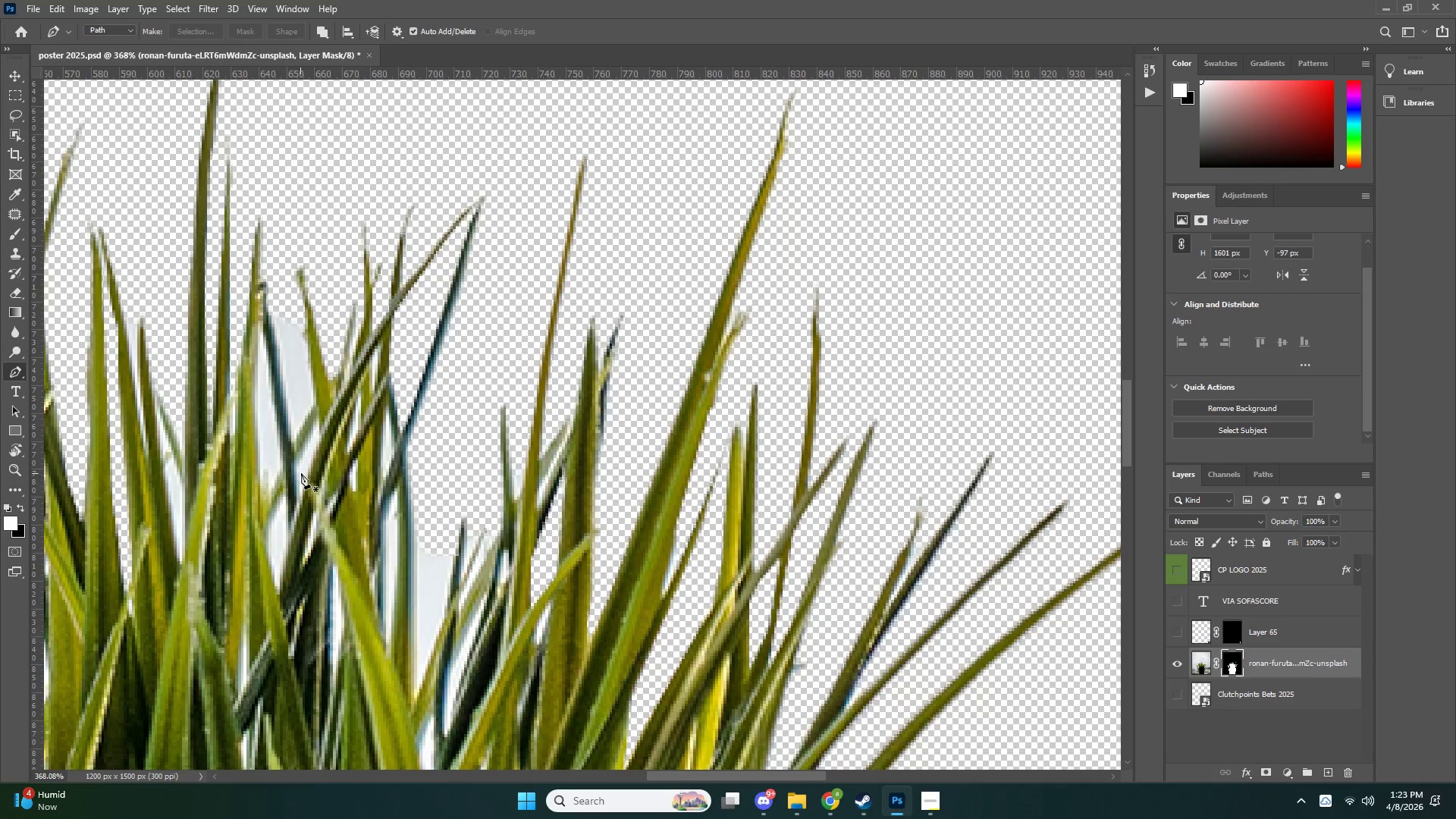 
scroll: coordinate [304, 472], scroll_direction: down, amount: 5.0
 